 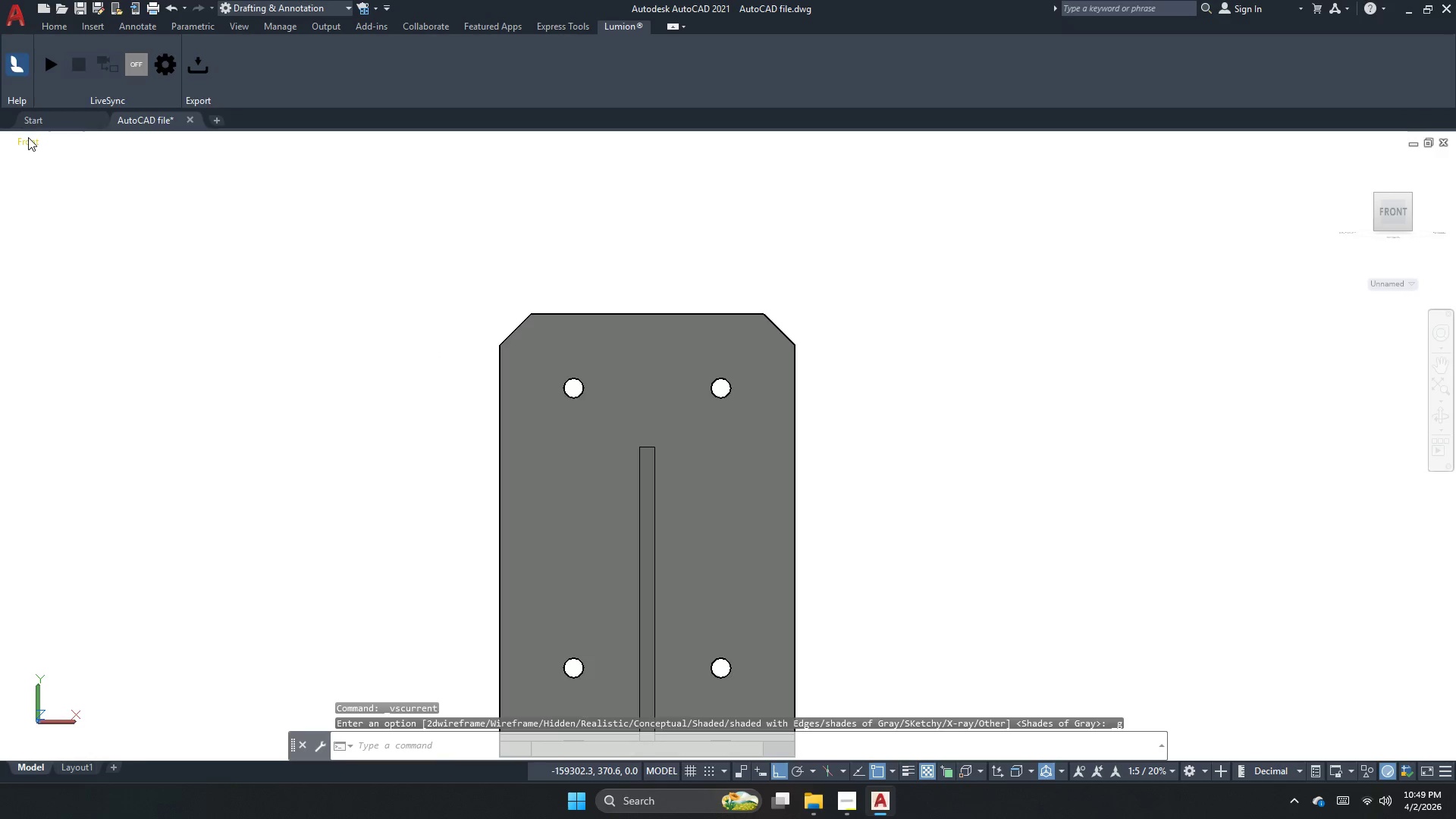 
left_click([58, 282])
 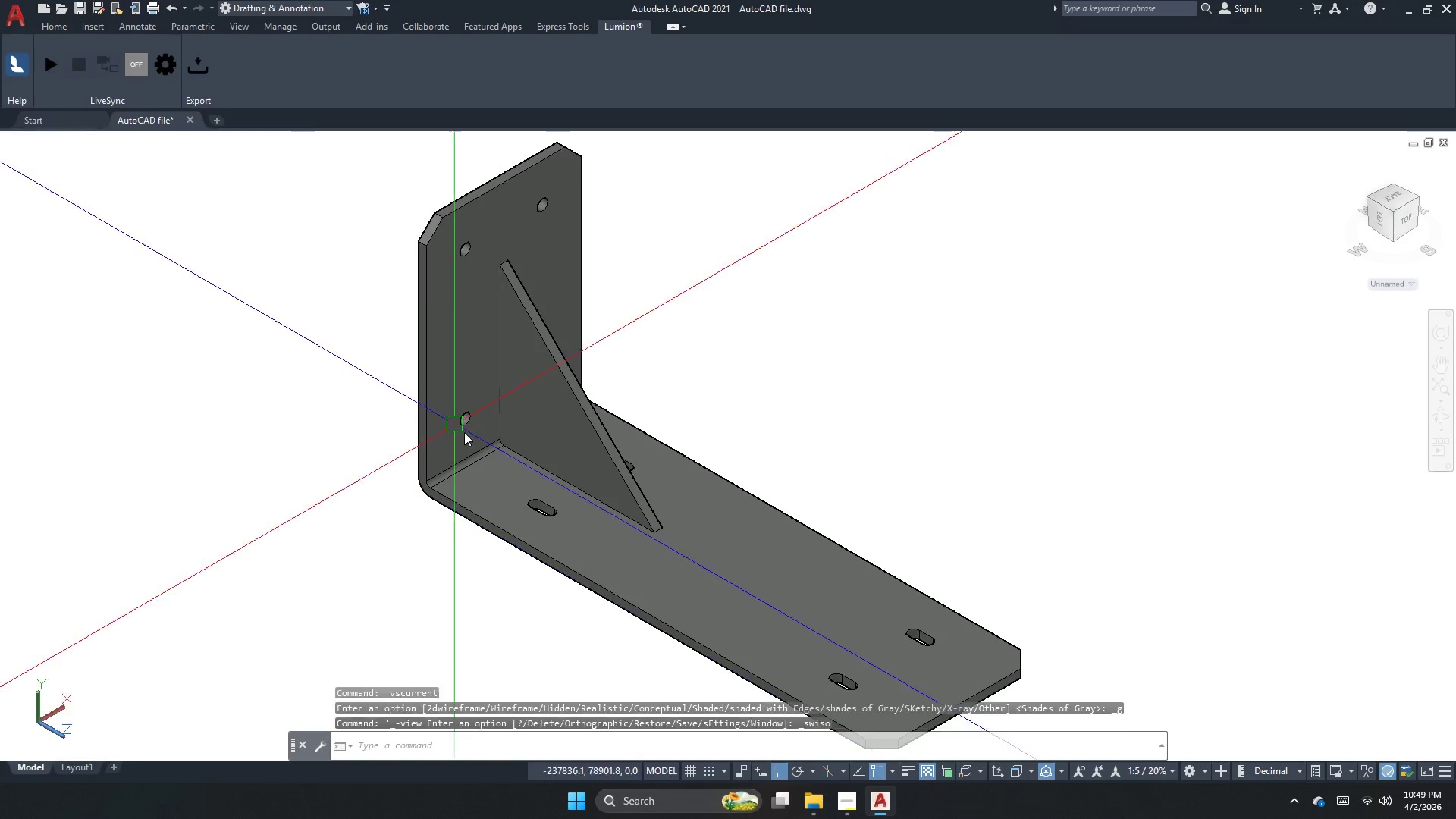 
scroll: coordinate [570, 476], scroll_direction: up, amount: 2.0
 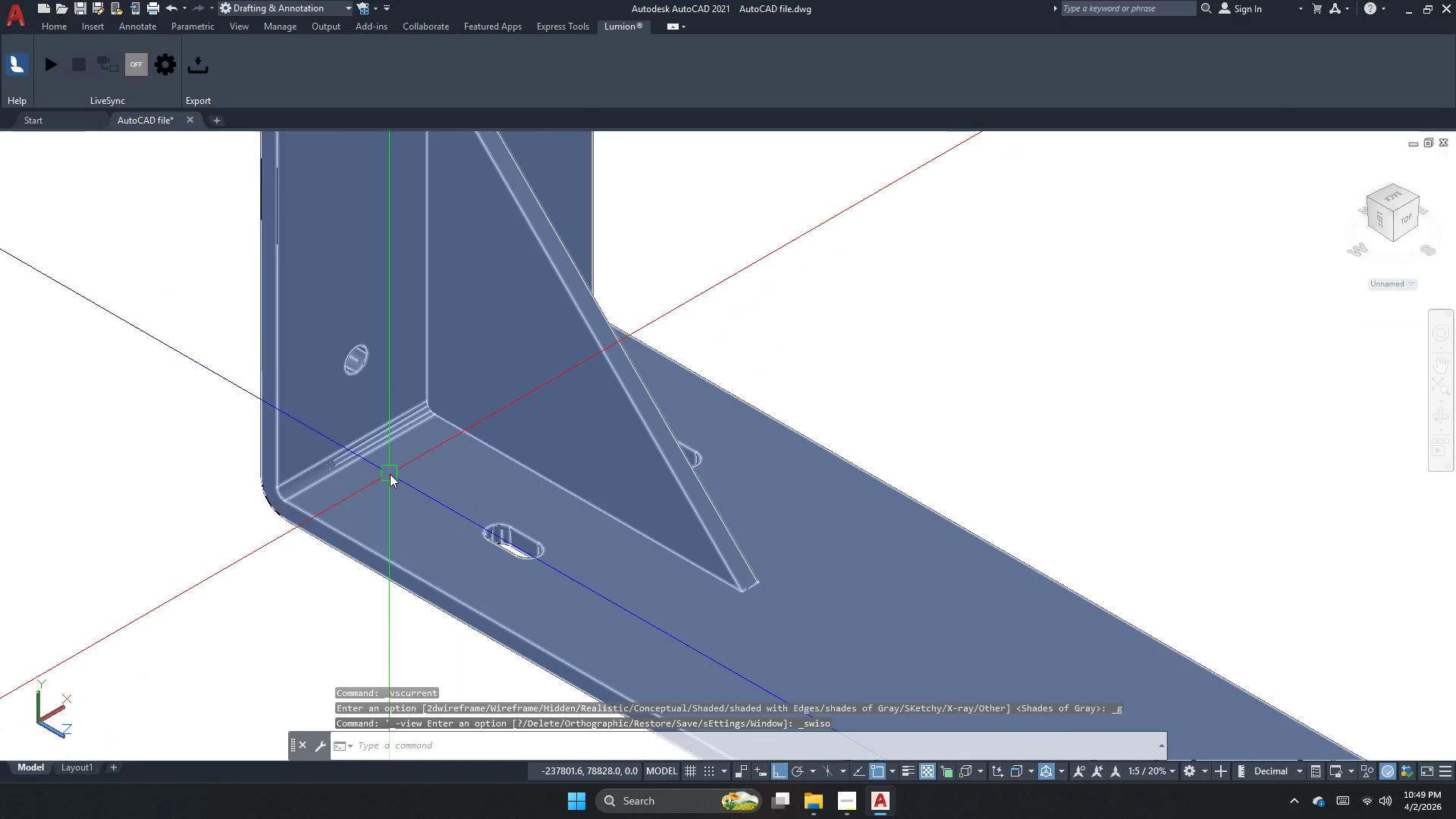 
scroll: coordinate [492, 481], scroll_direction: down, amount: 3.0
 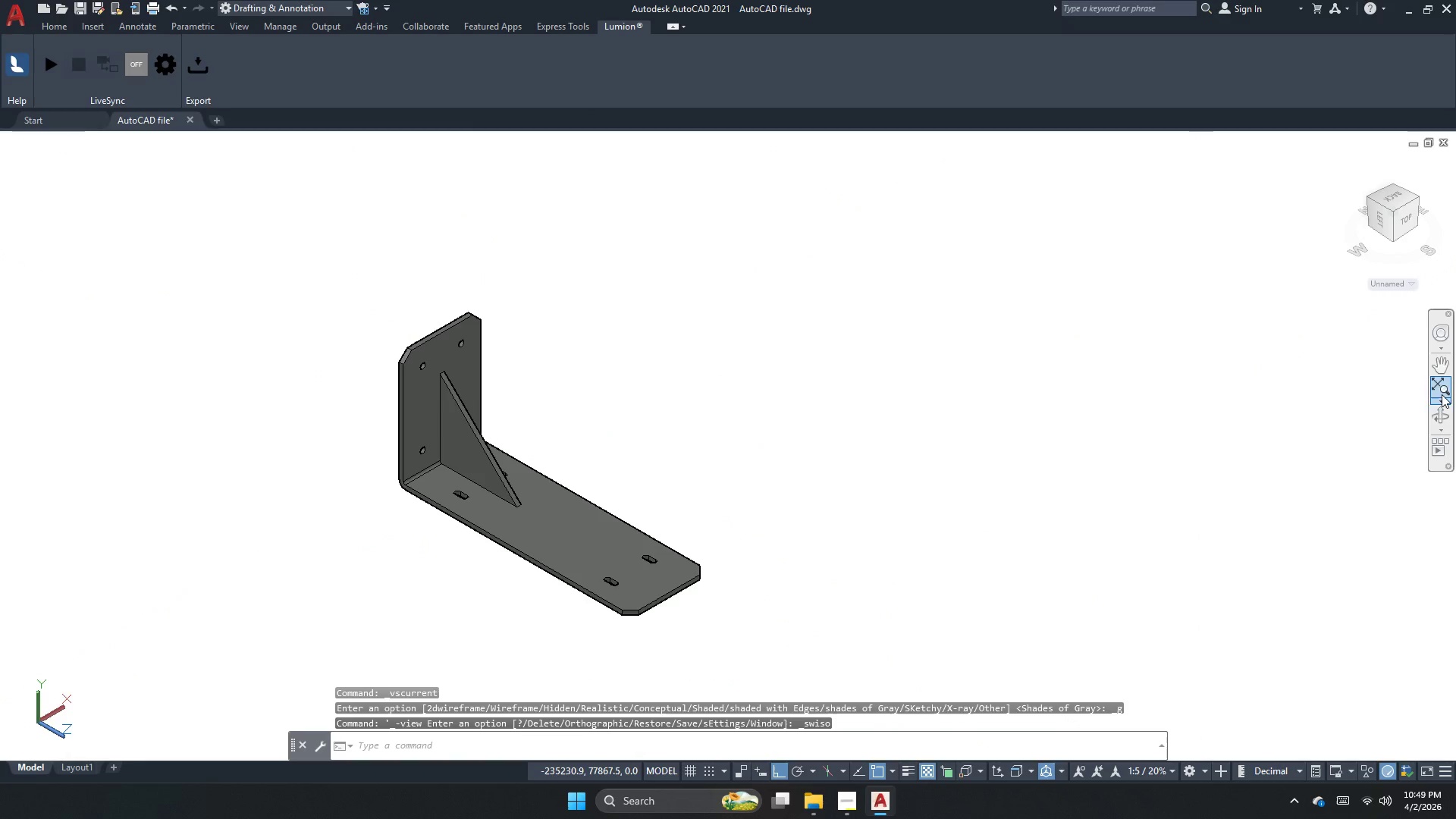 
left_click([1437, 414])
 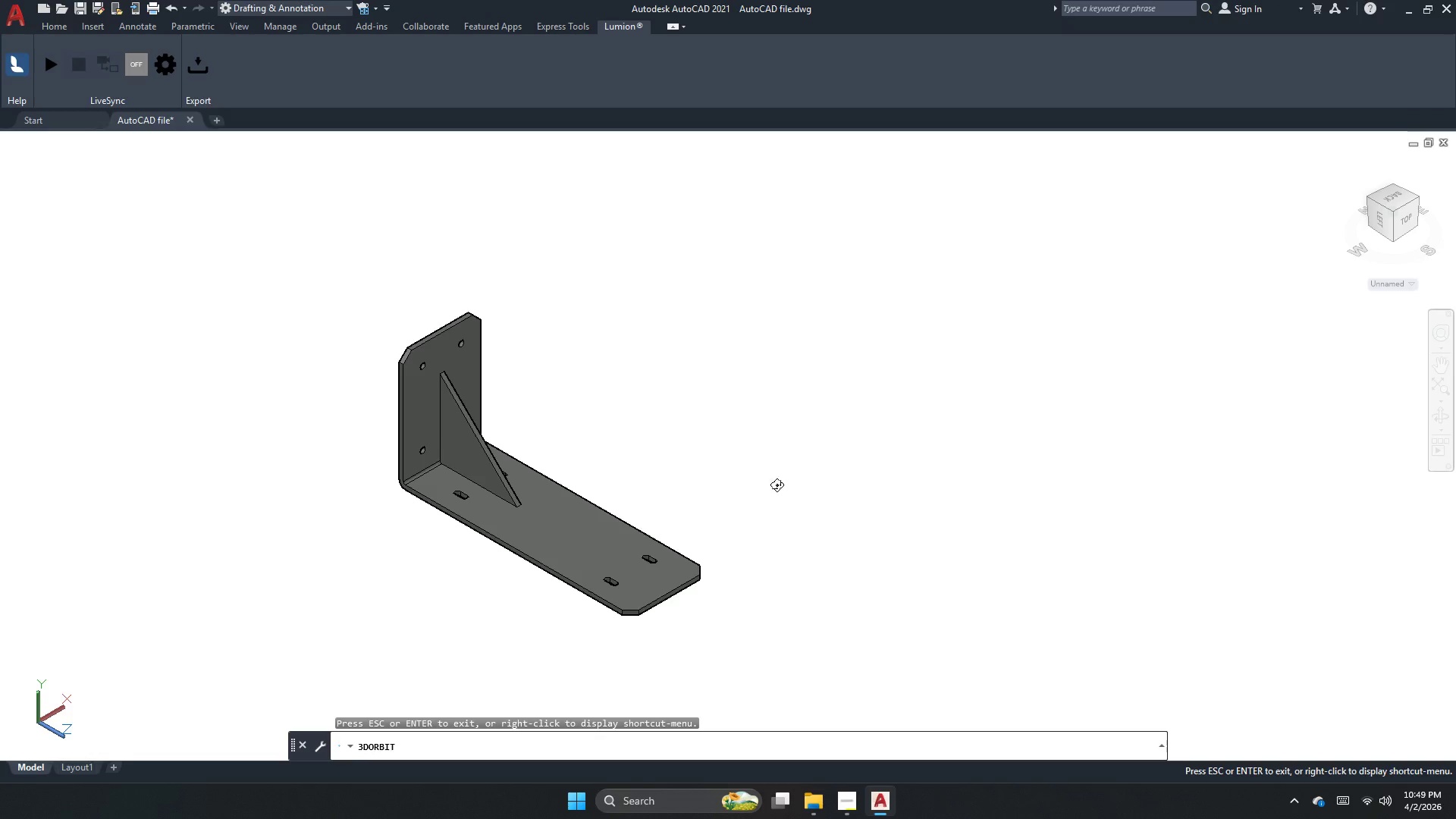 
key(Escape)
 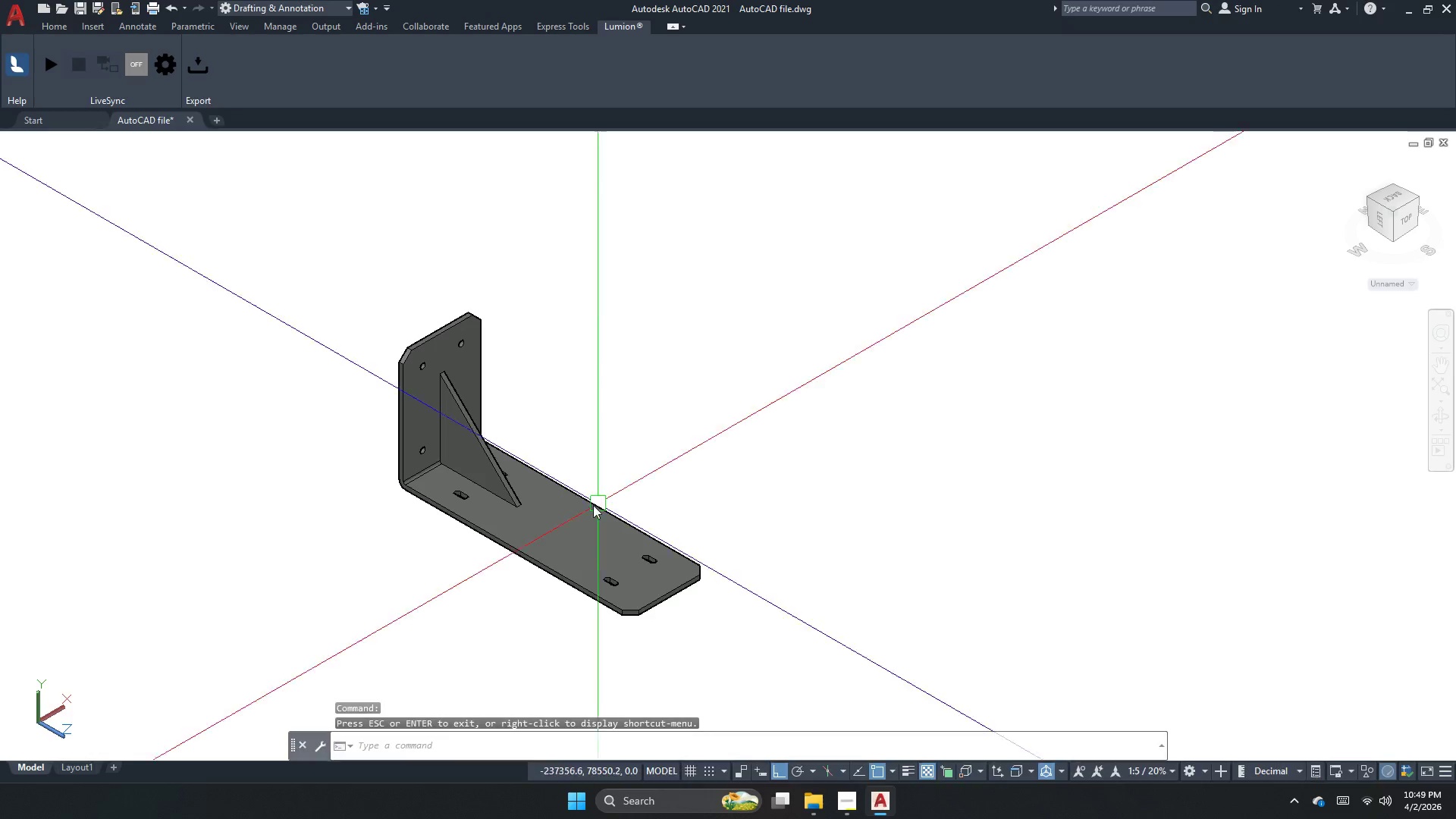 
scroll: coordinate [561, 503], scroll_direction: up, amount: 3.0
 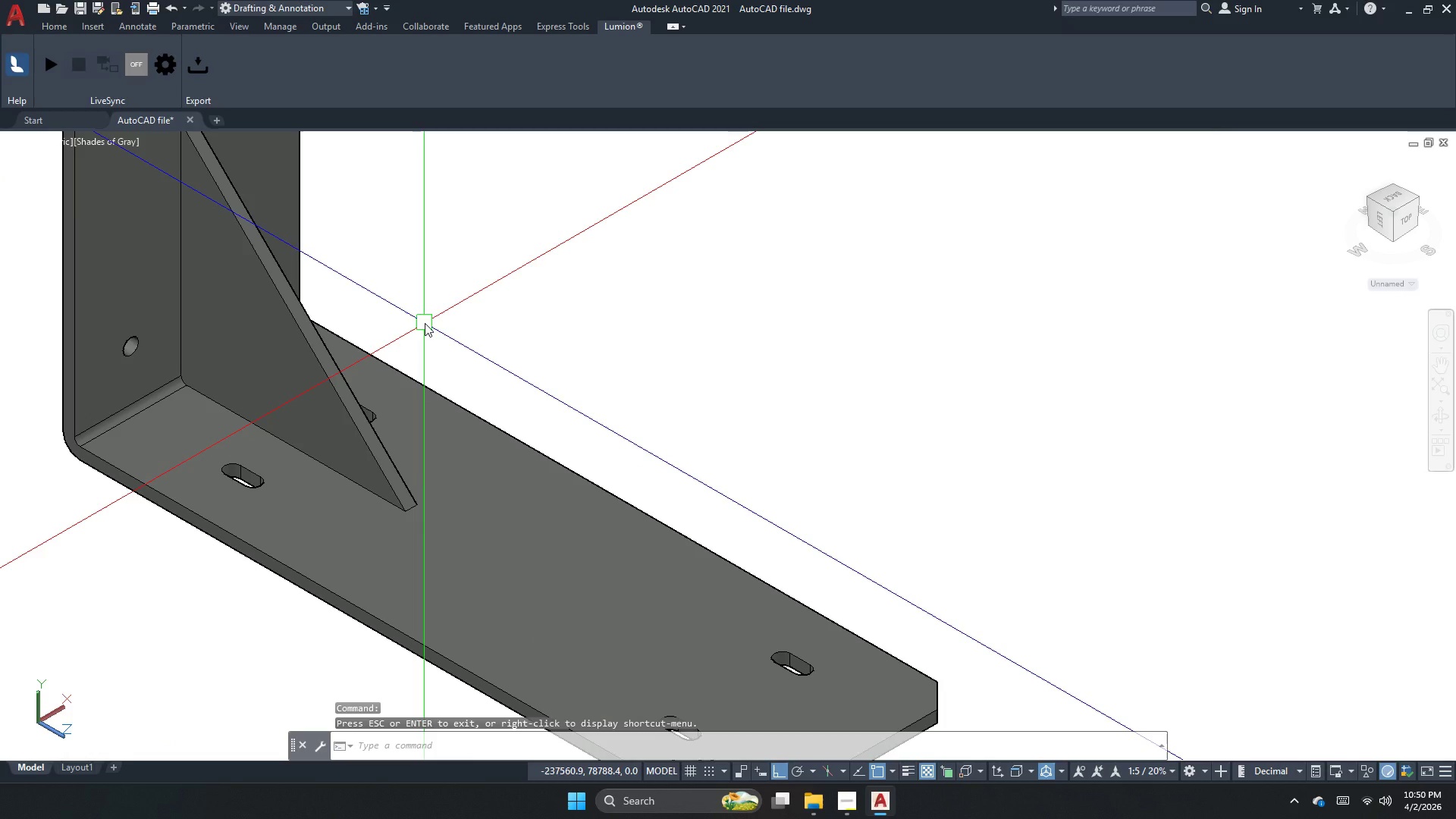 
type(perspe)
 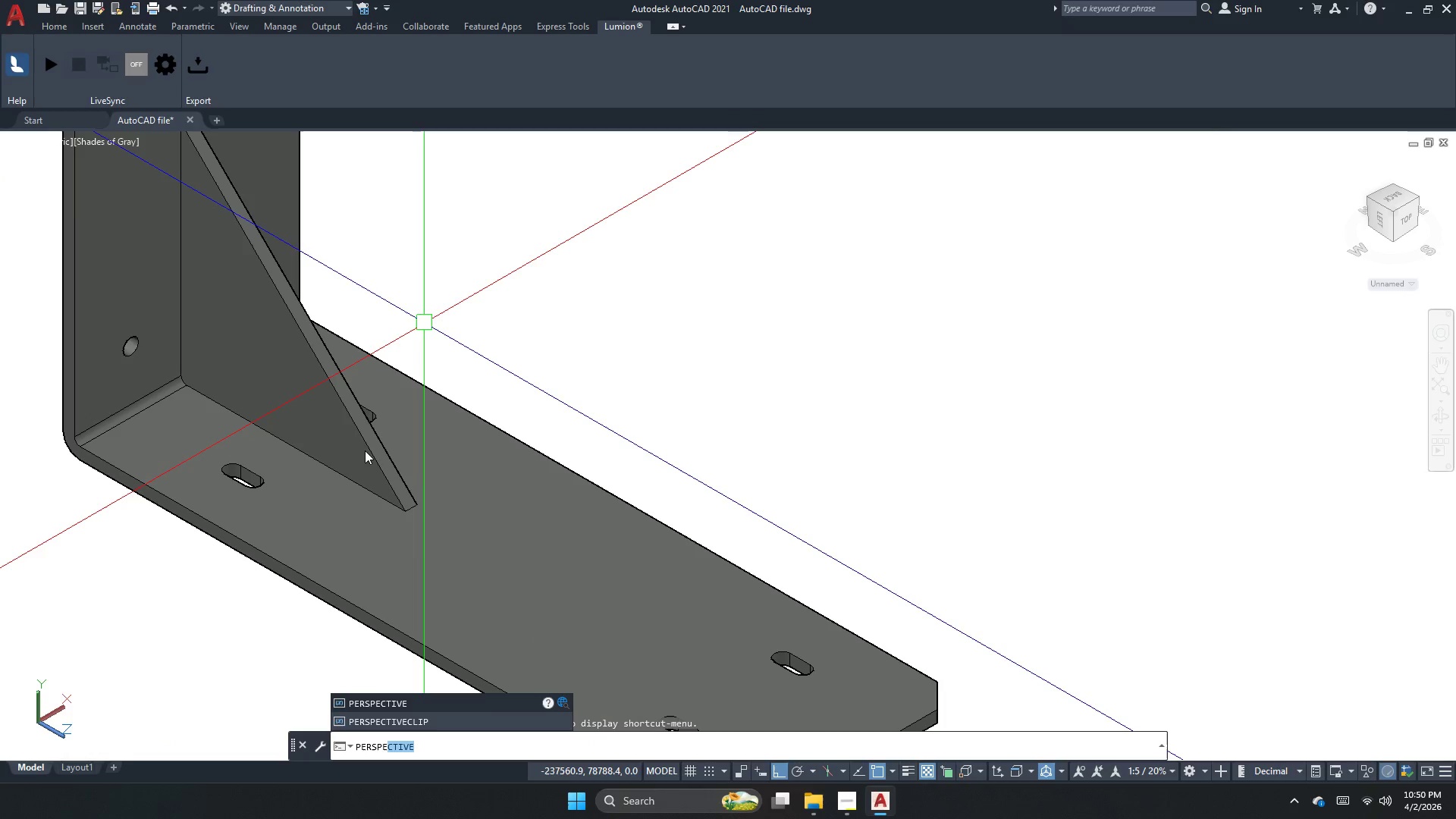 
key(Space)
 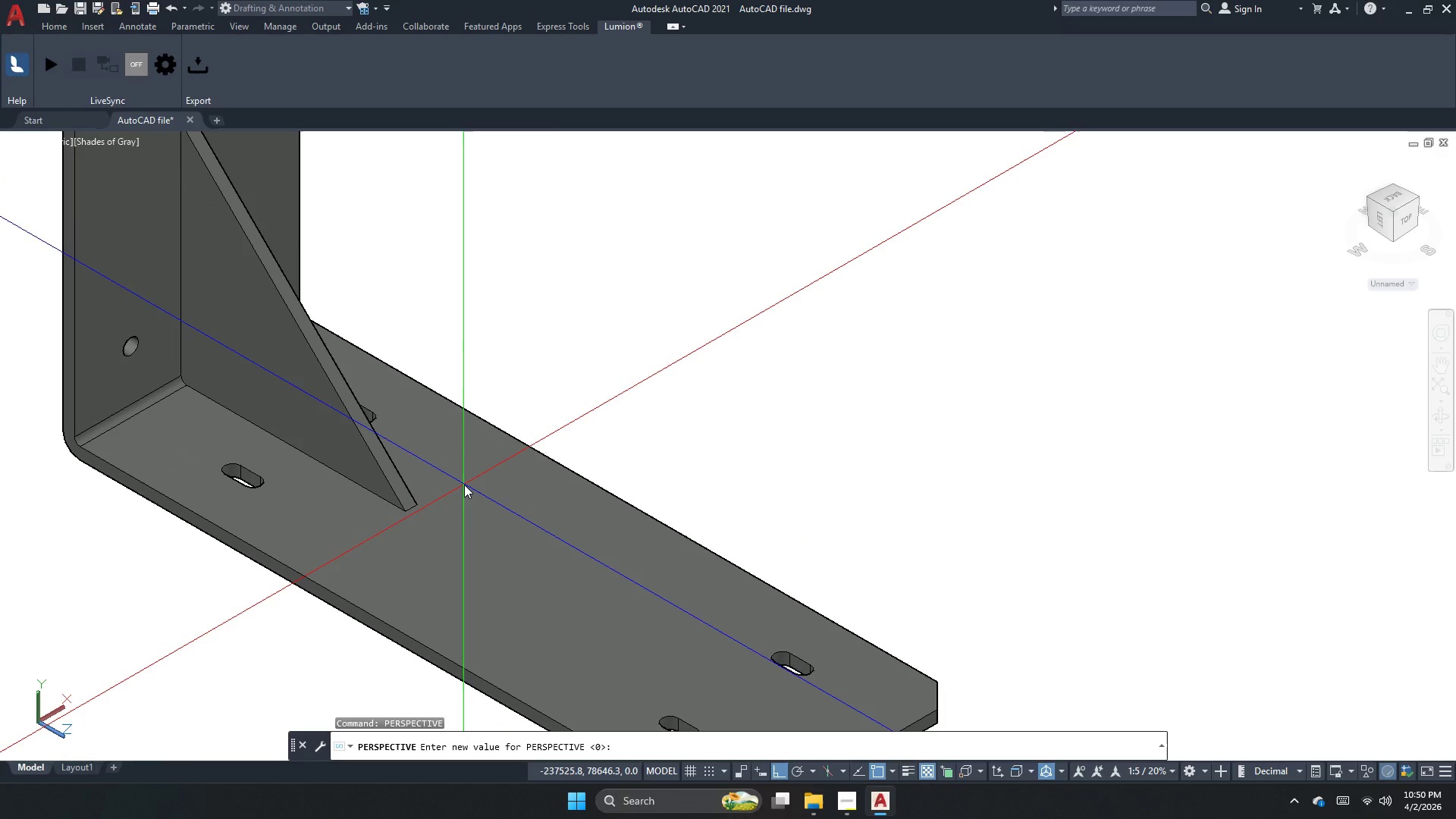 
key(1)
 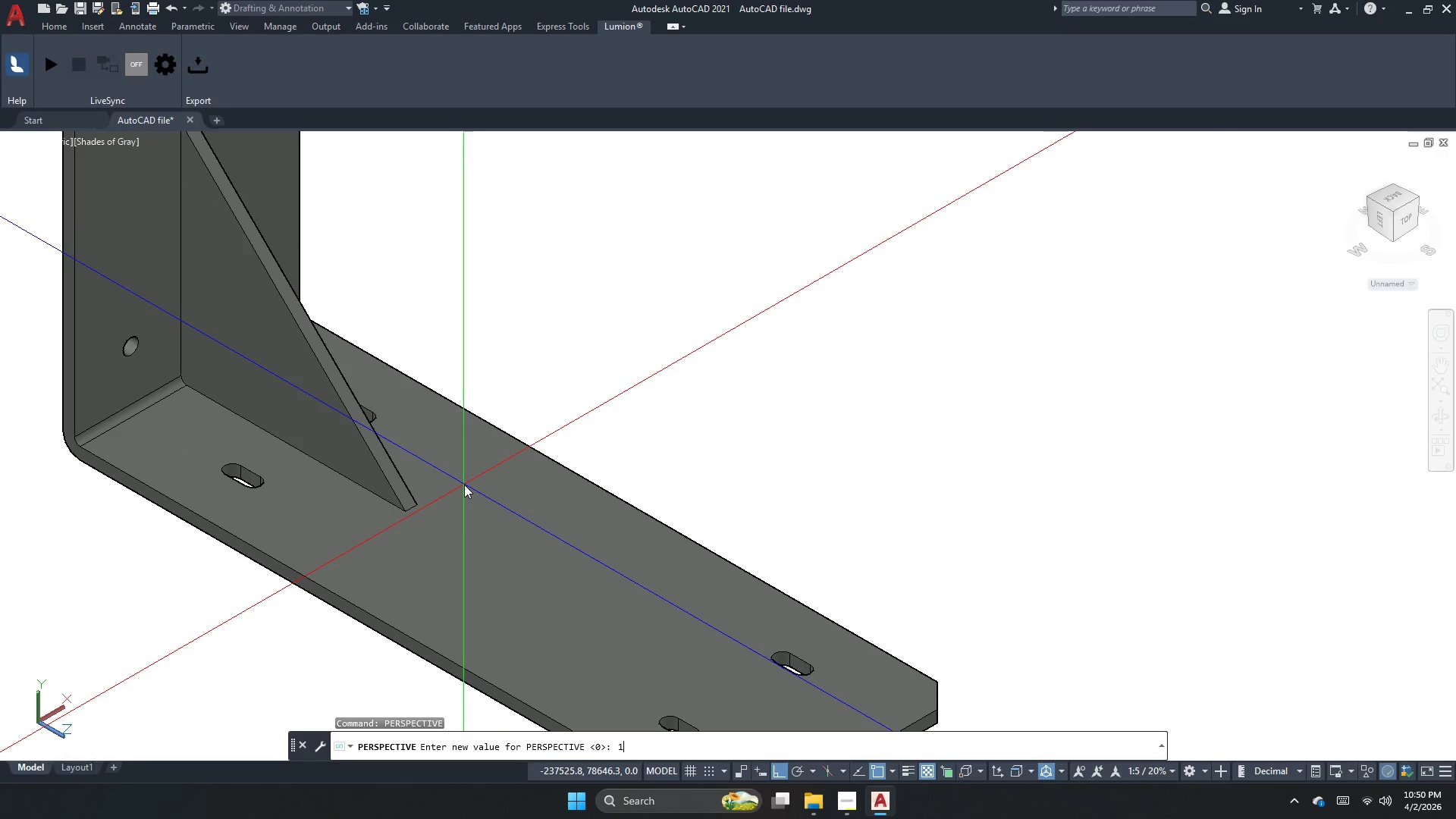 
key(Space)
 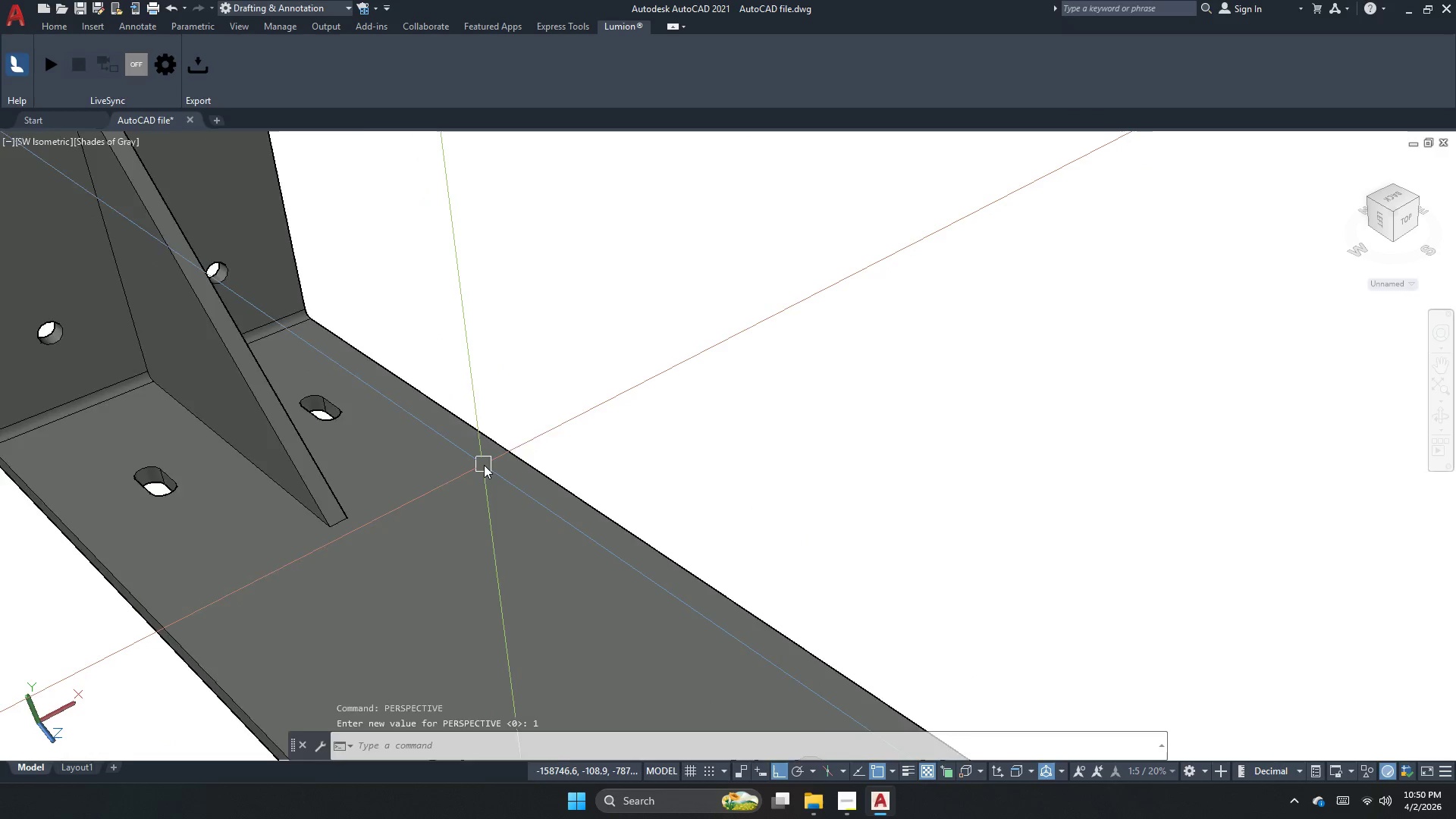 
scroll: coordinate [699, 466], scroll_direction: down, amount: 3.0
 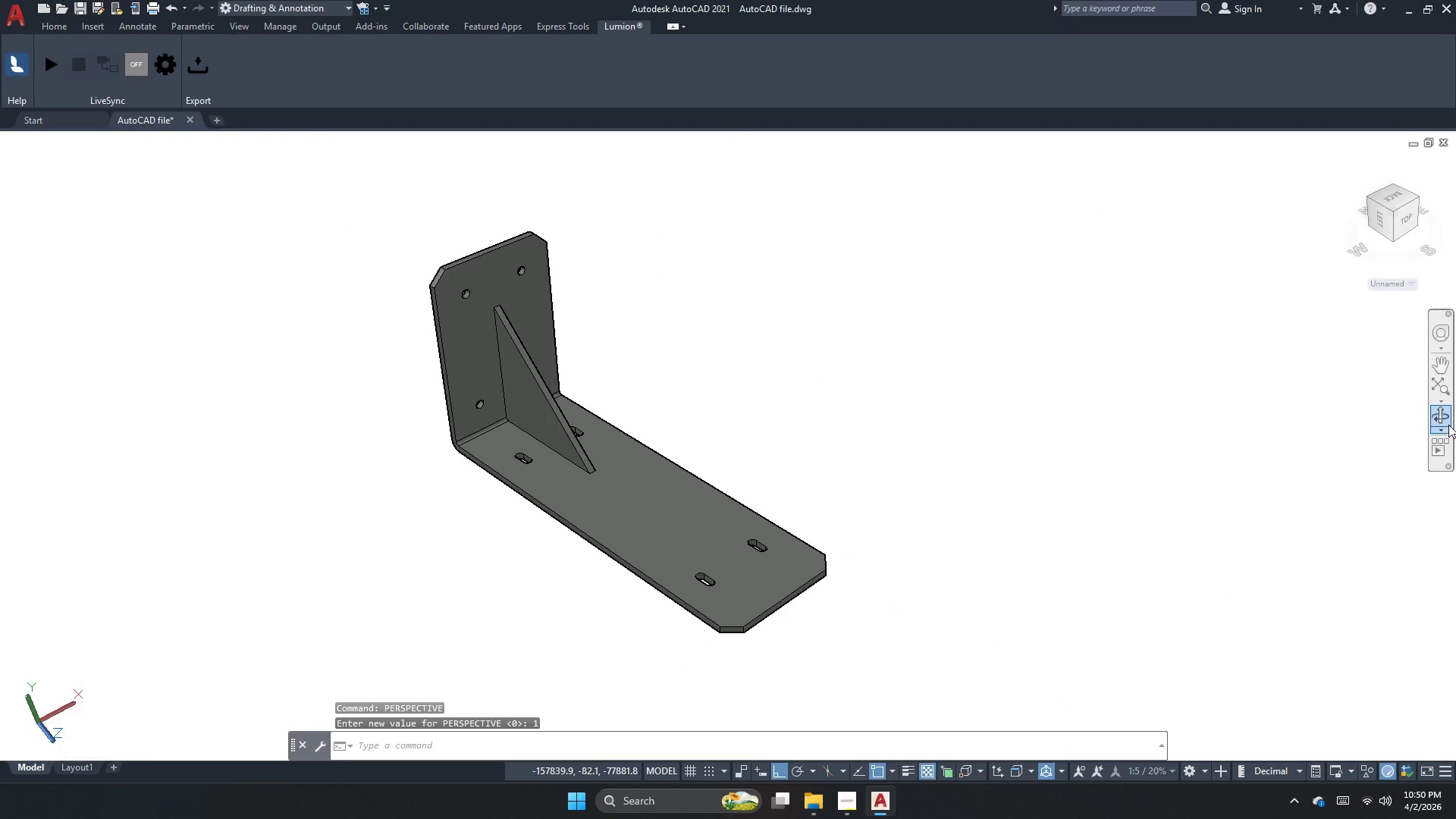 
left_click([1439, 418])
 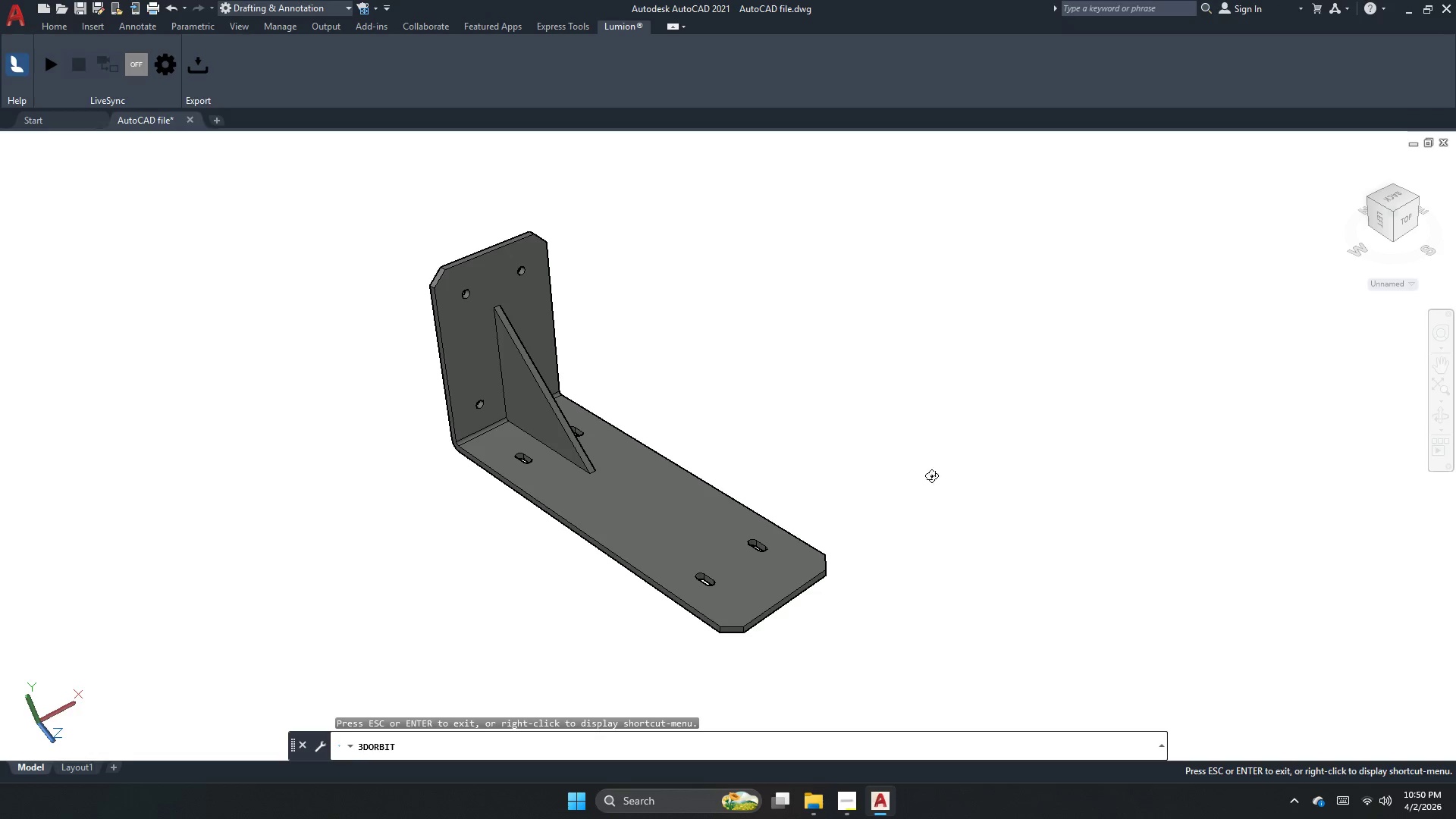 
left_click_drag(start_coordinate=[907, 478], to_coordinate=[843, 442])
 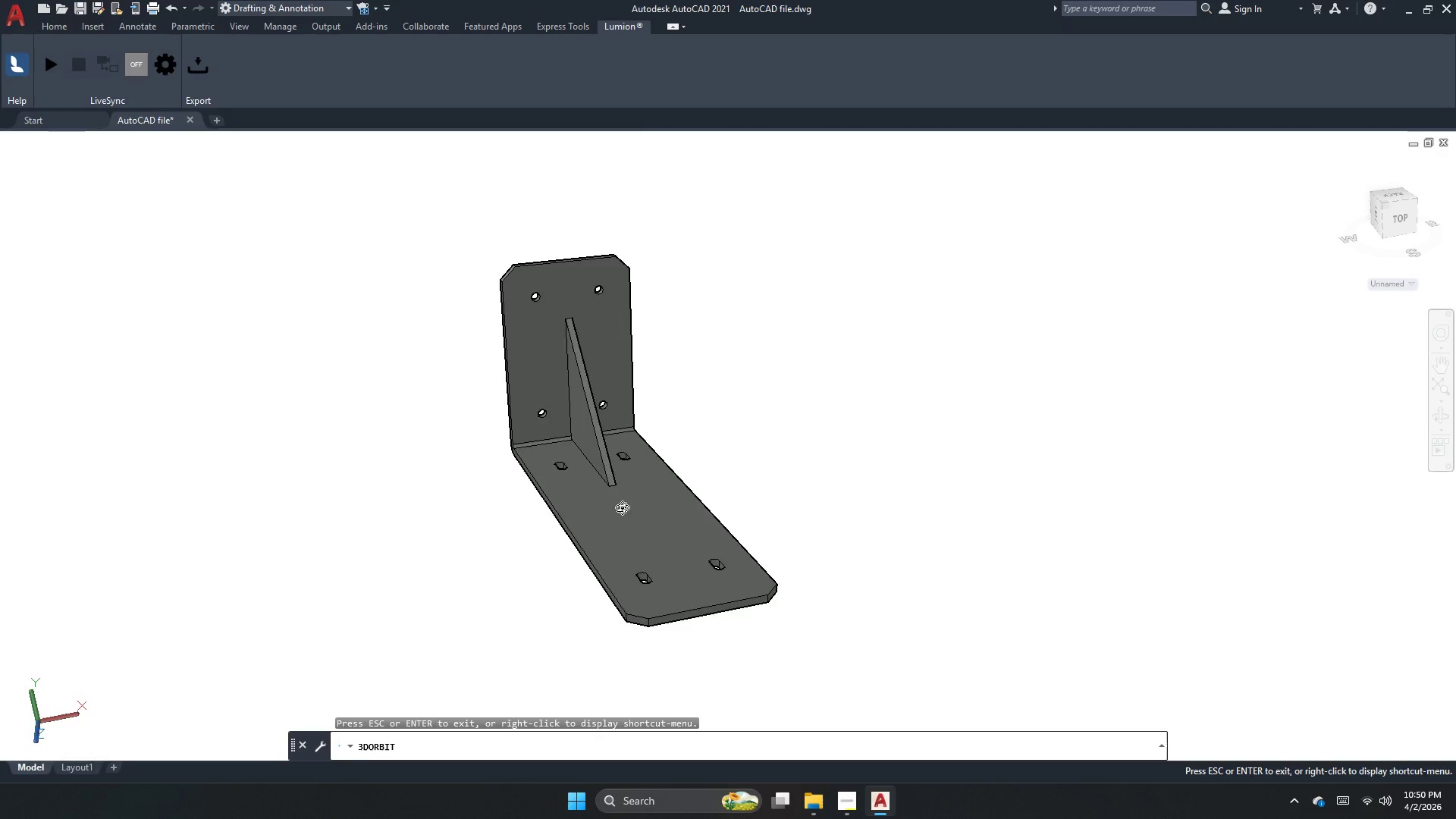 
scroll: coordinate [626, 503], scroll_direction: up, amount: 4.0
 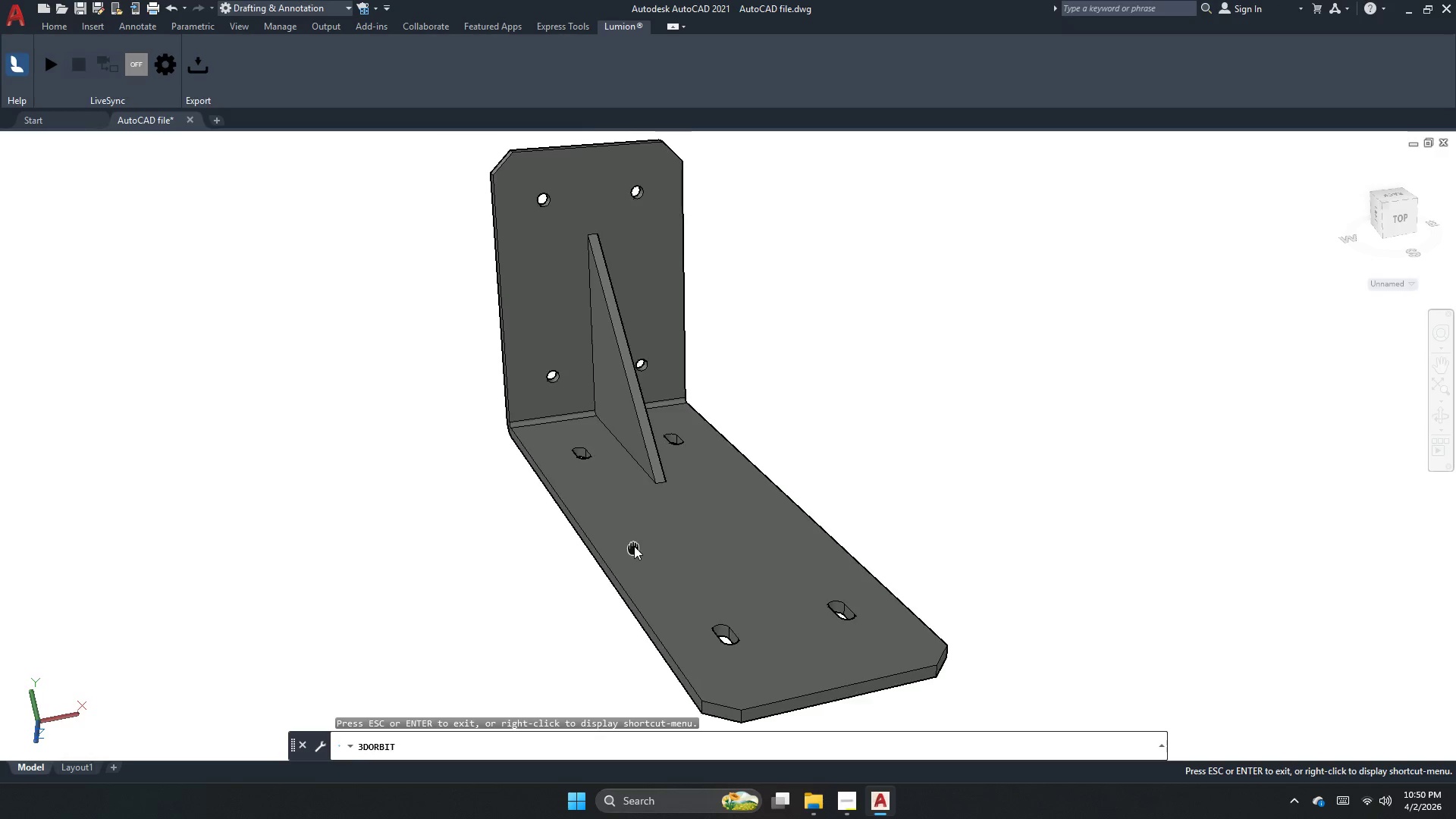 
left_click_drag(start_coordinate=[689, 632], to_coordinate=[479, 538])
 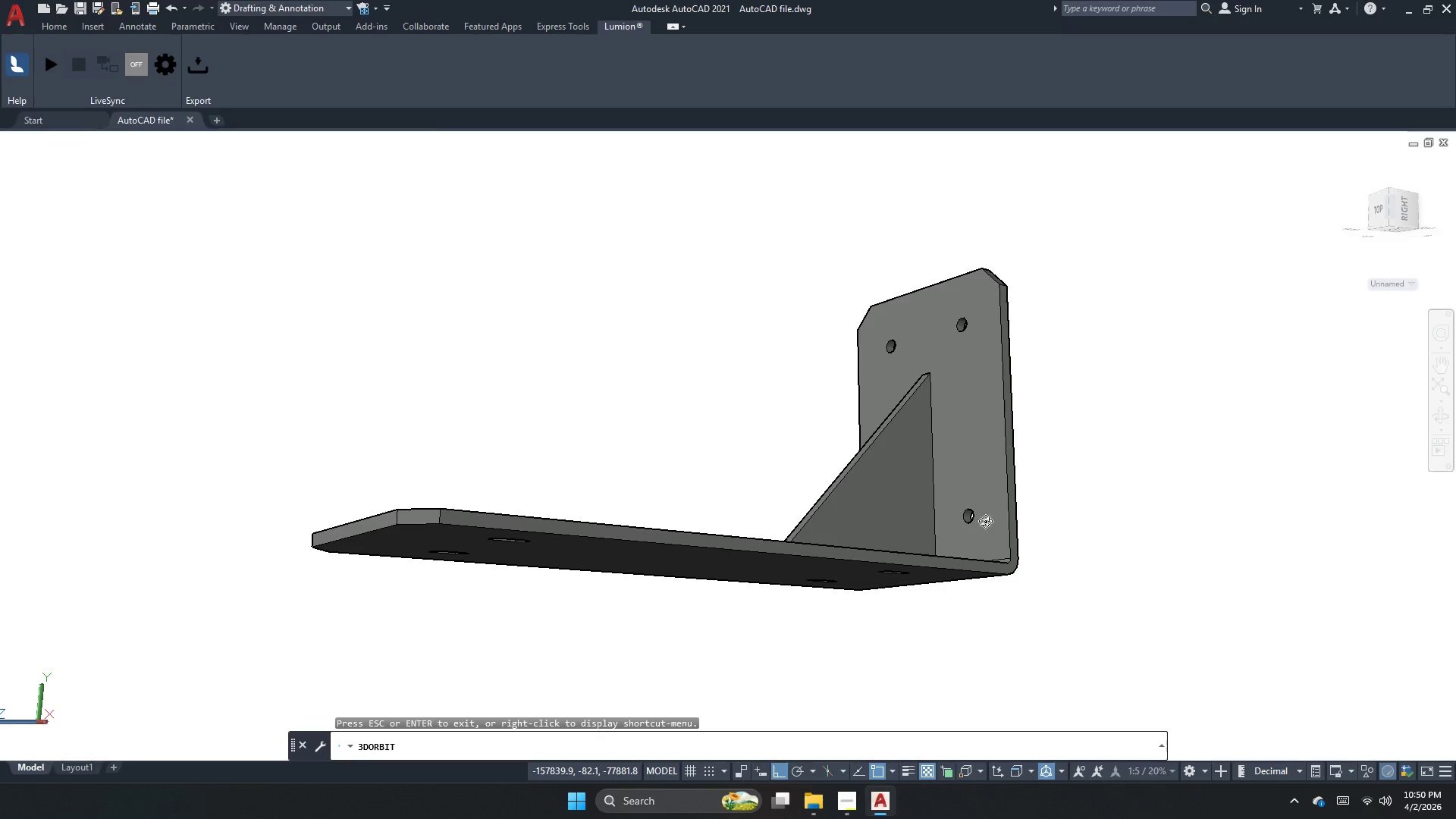 
left_click_drag(start_coordinate=[985, 521], to_coordinate=[994, 611])
 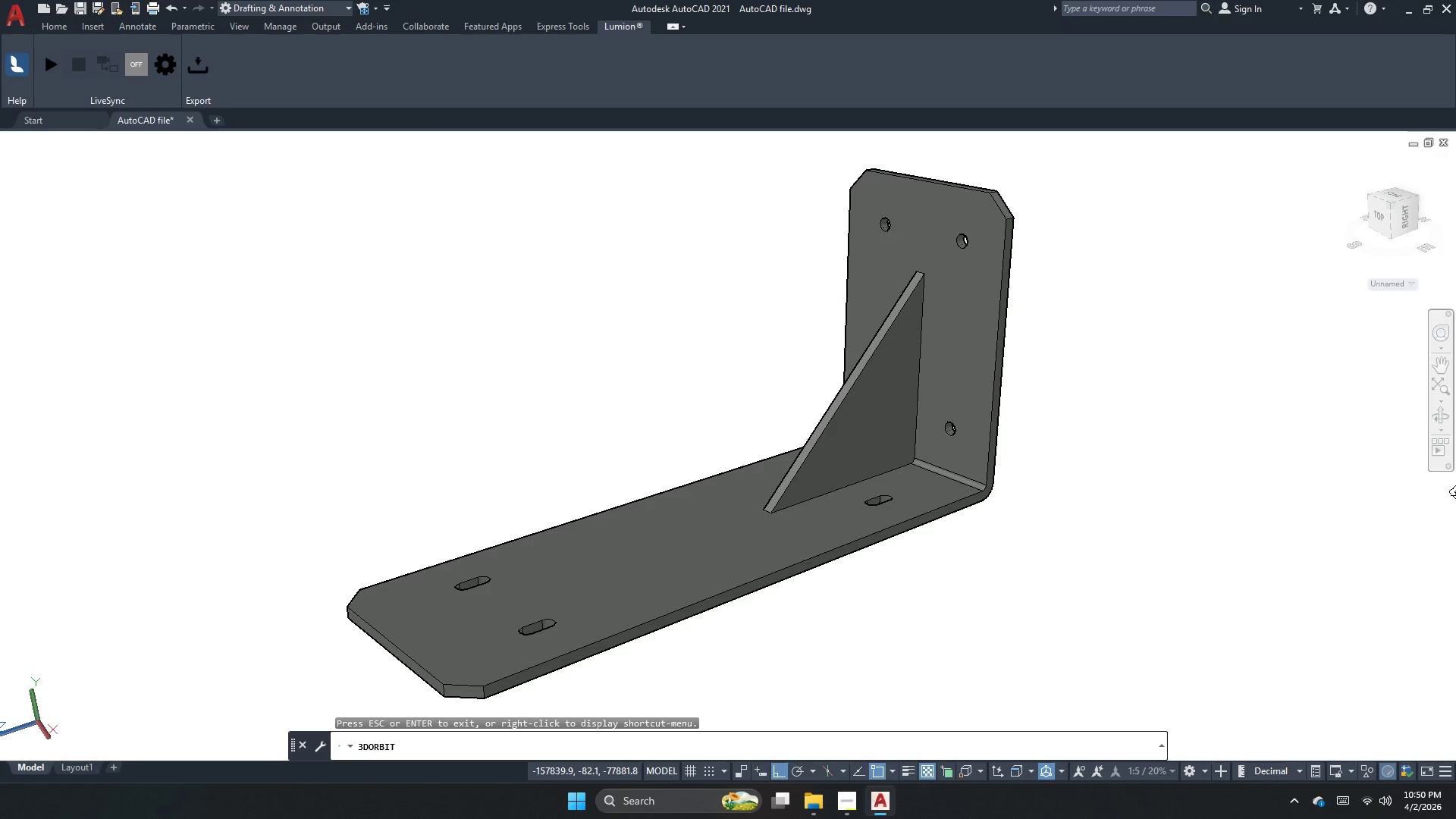 
mouse_move([1396, 457])
 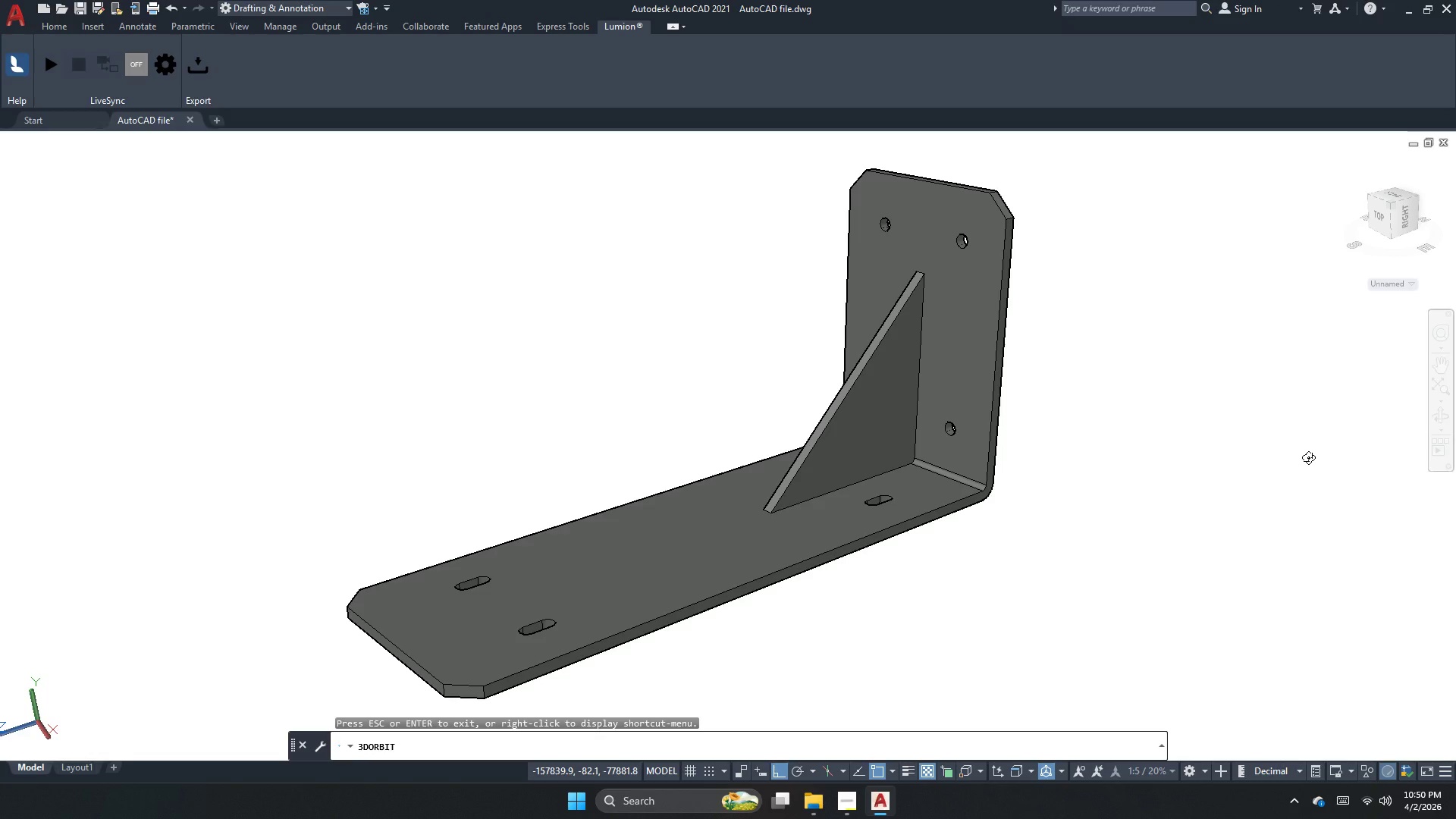 
wait(10.52)
 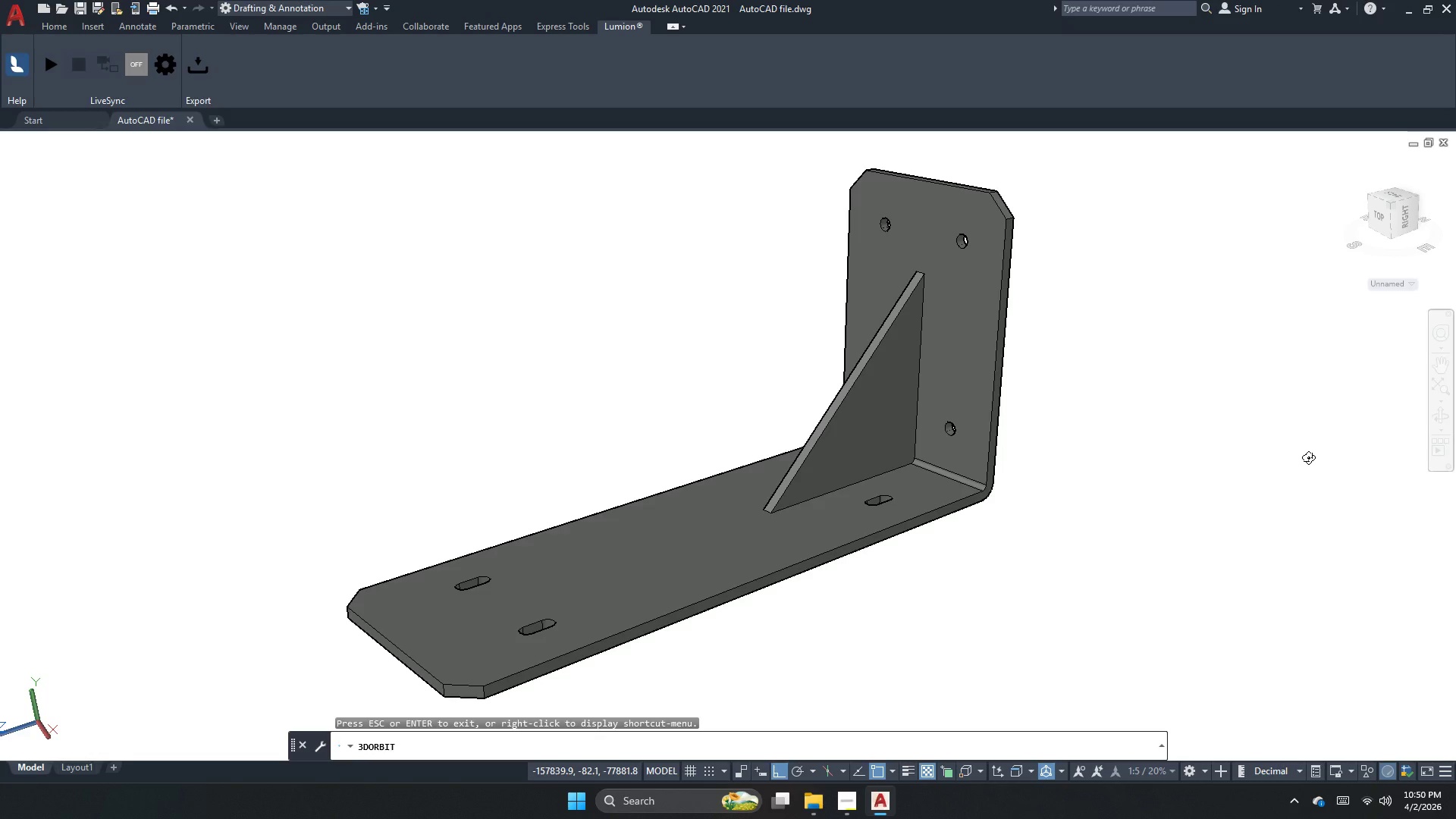 
scroll: coordinate [1308, 457], scroll_direction: none, amount: 0.0
 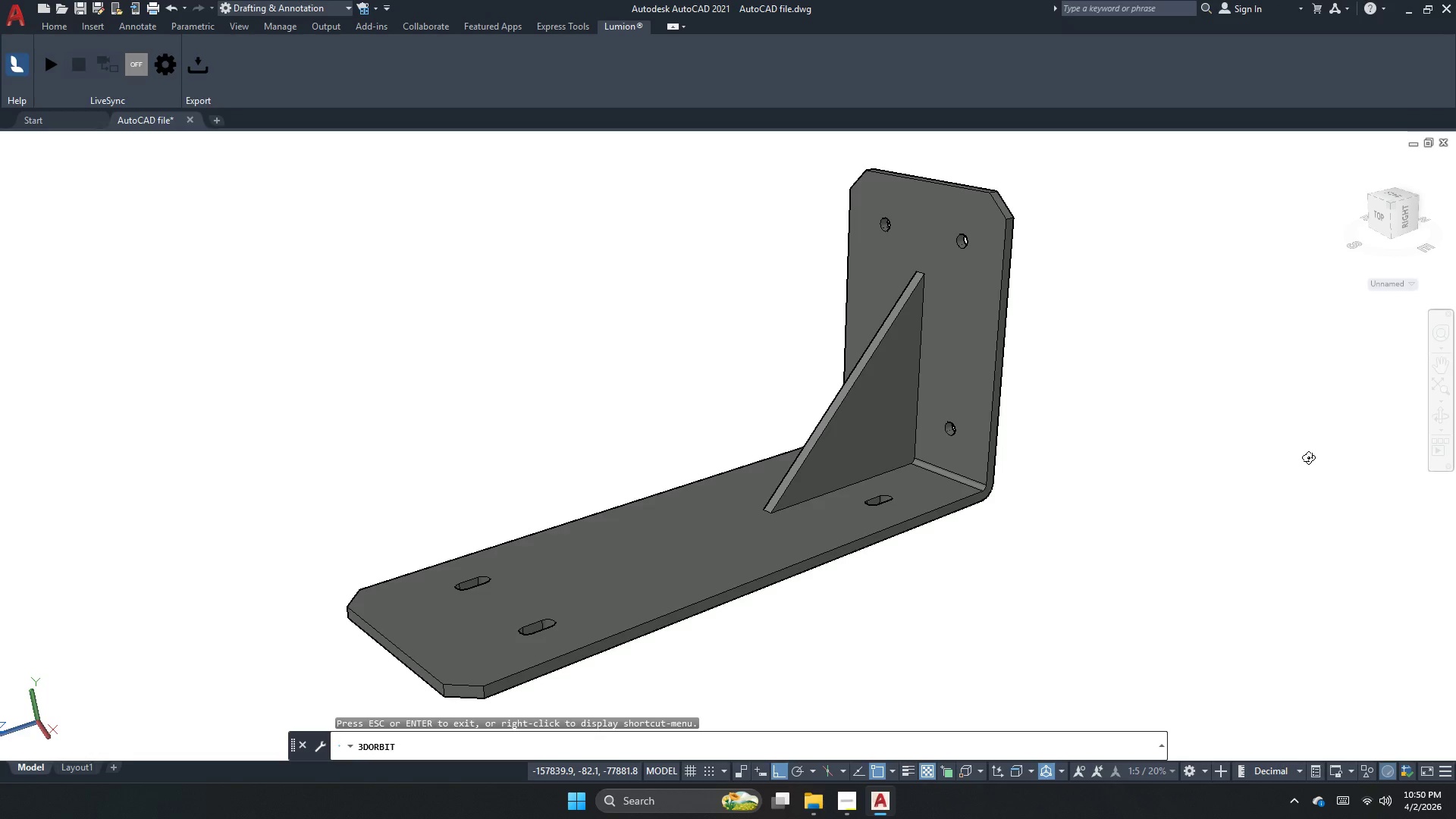 
wait(11.47)
 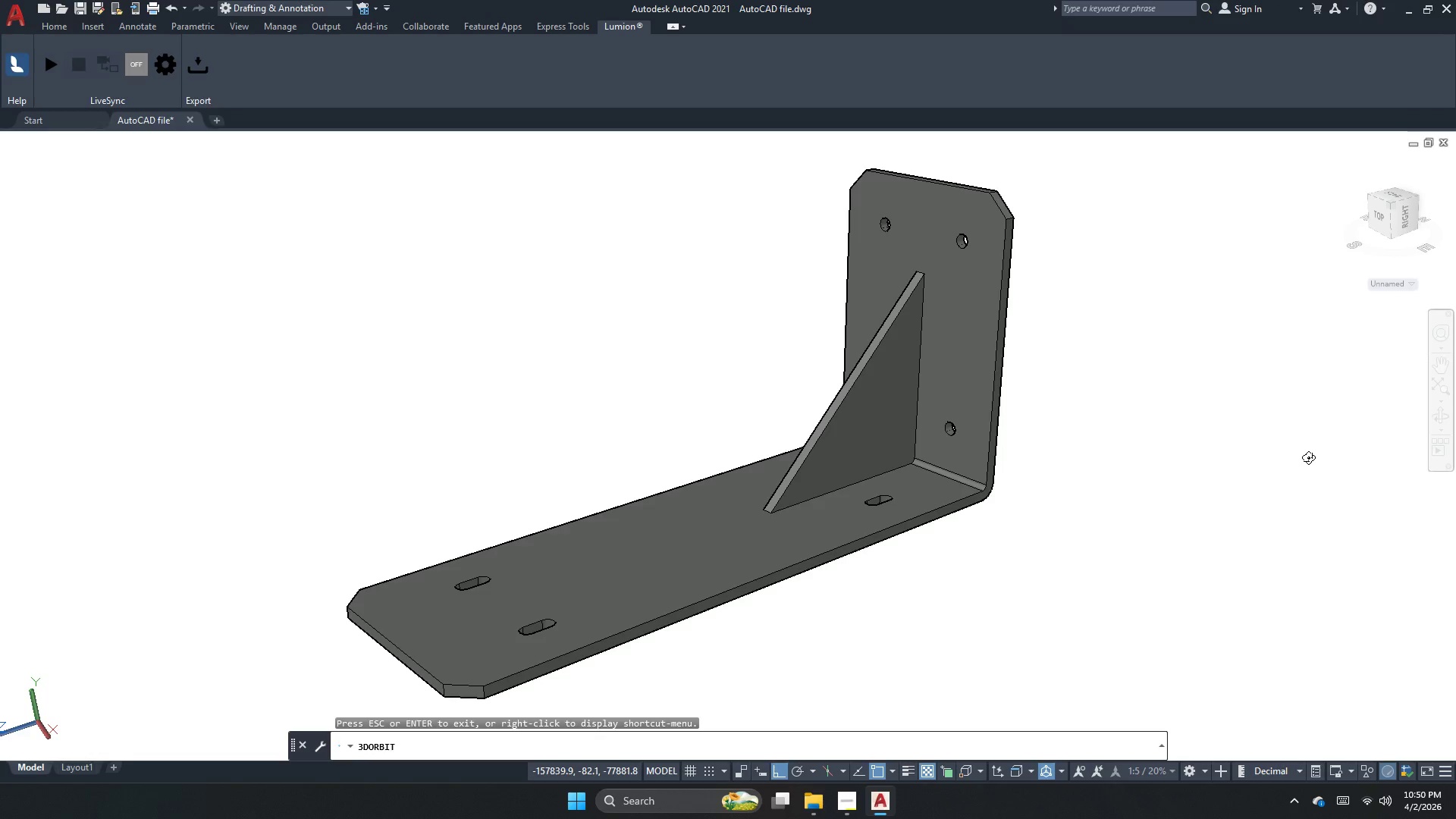 
scroll: coordinate [1308, 457], scroll_direction: none, amount: 0.0
 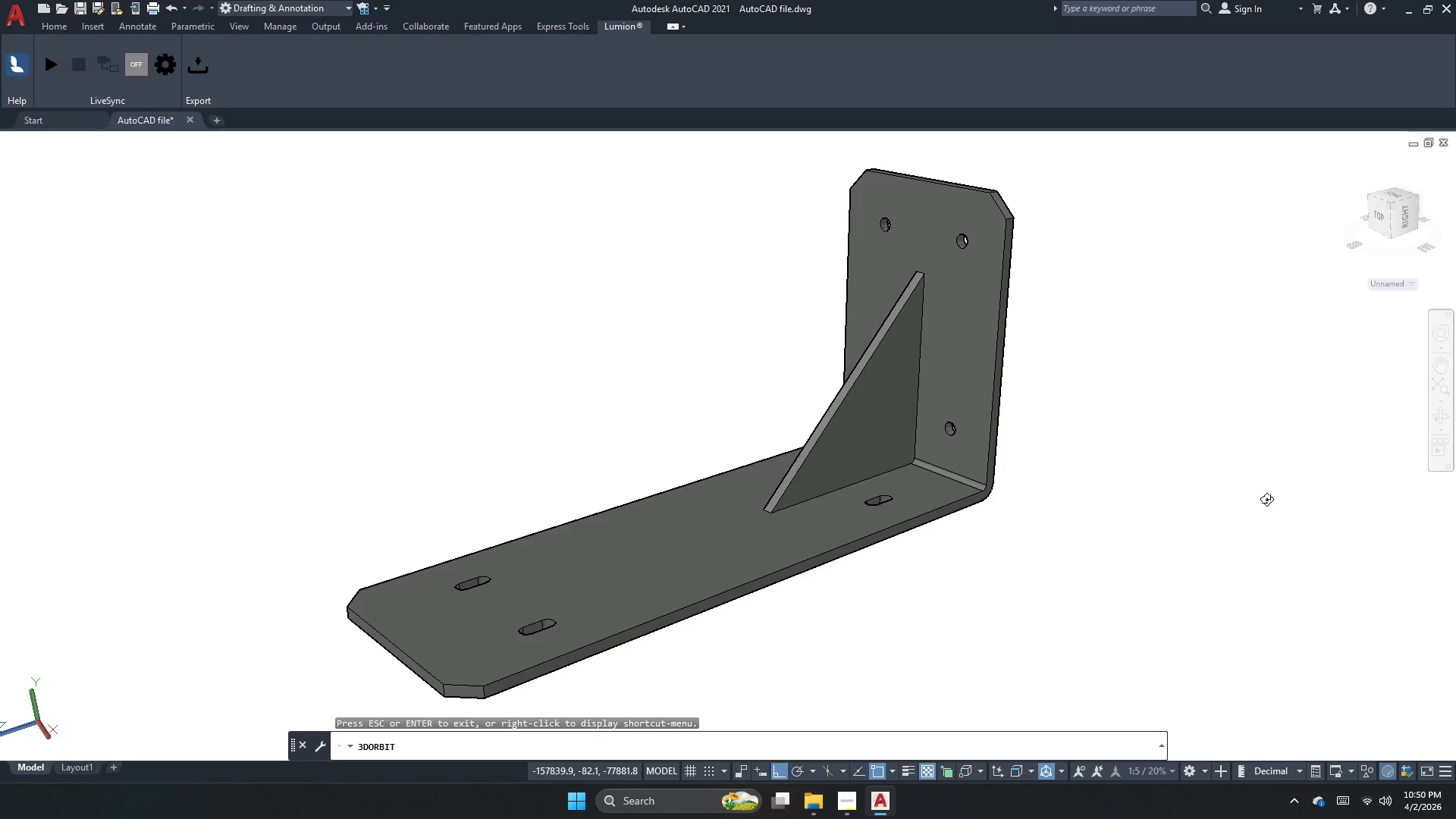 
wait(16.78)
 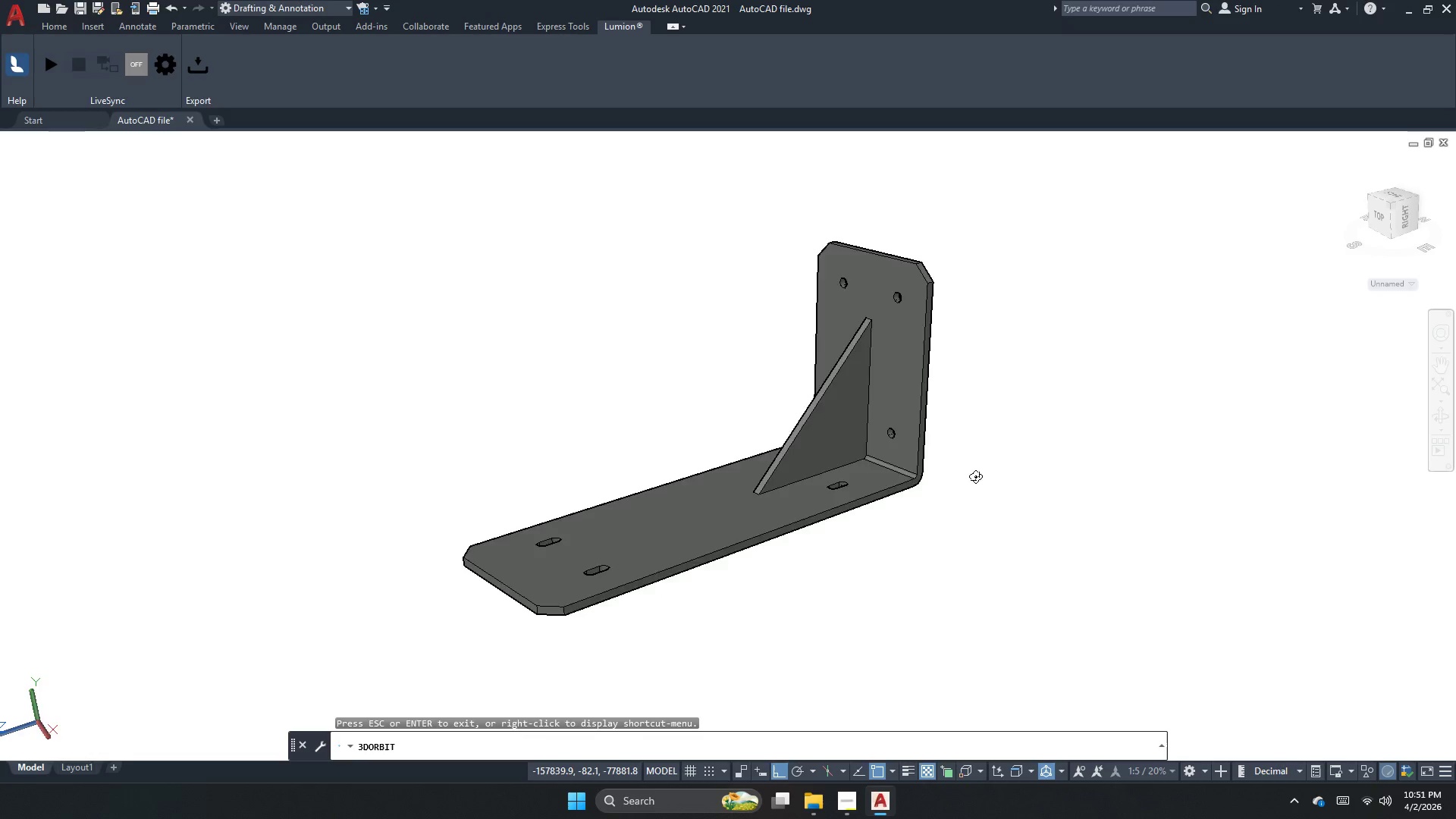 
left_click_drag(start_coordinate=[980, 479], to_coordinate=[1117, 474])
 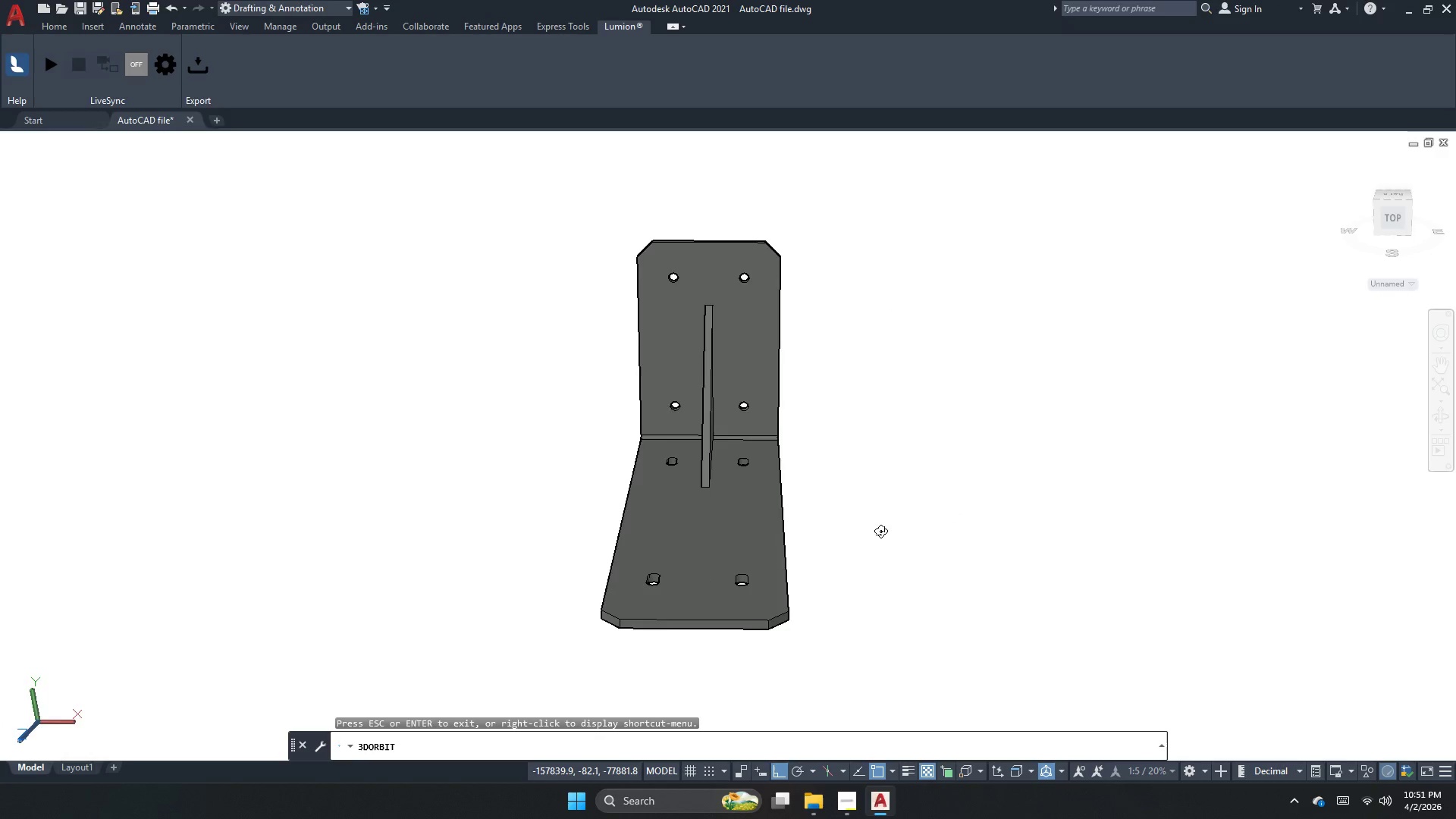 
scroll: coordinate [1001, 470], scroll_direction: down, amount: 3.0
 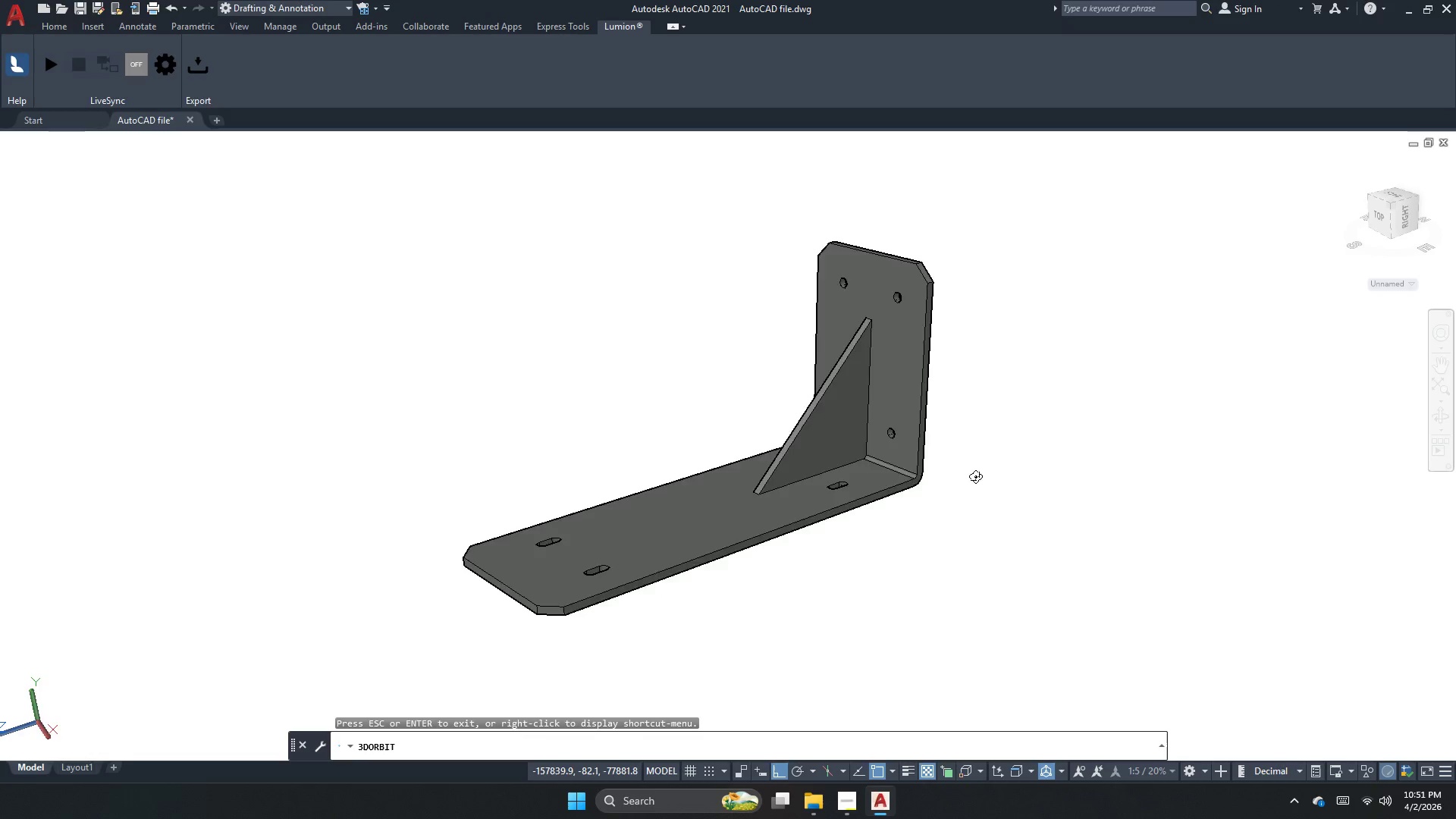 
left_click_drag(start_coordinate=[881, 530], to_coordinate=[961, 479])
 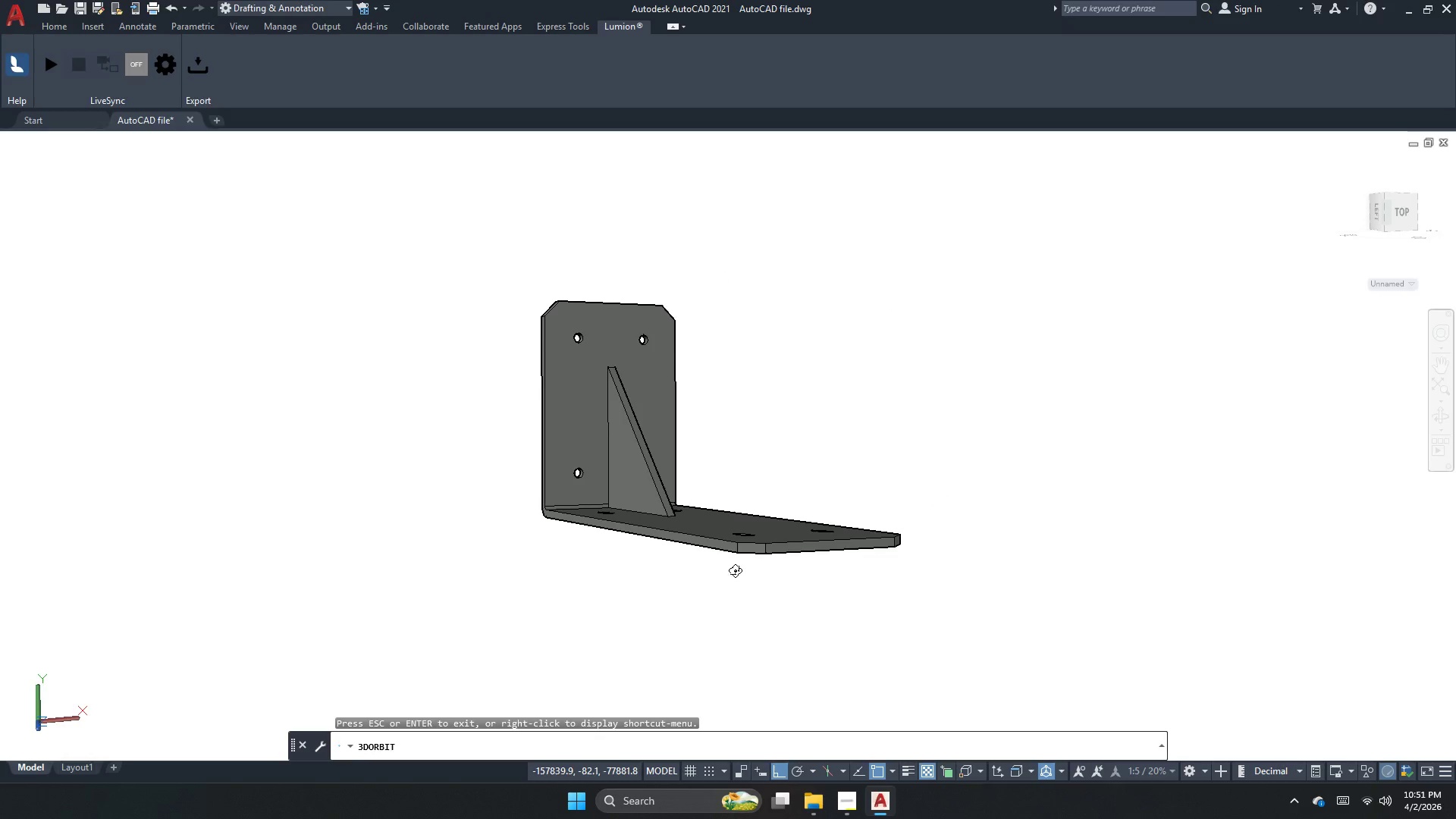 
left_click_drag(start_coordinate=[726, 574], to_coordinate=[730, 469])
 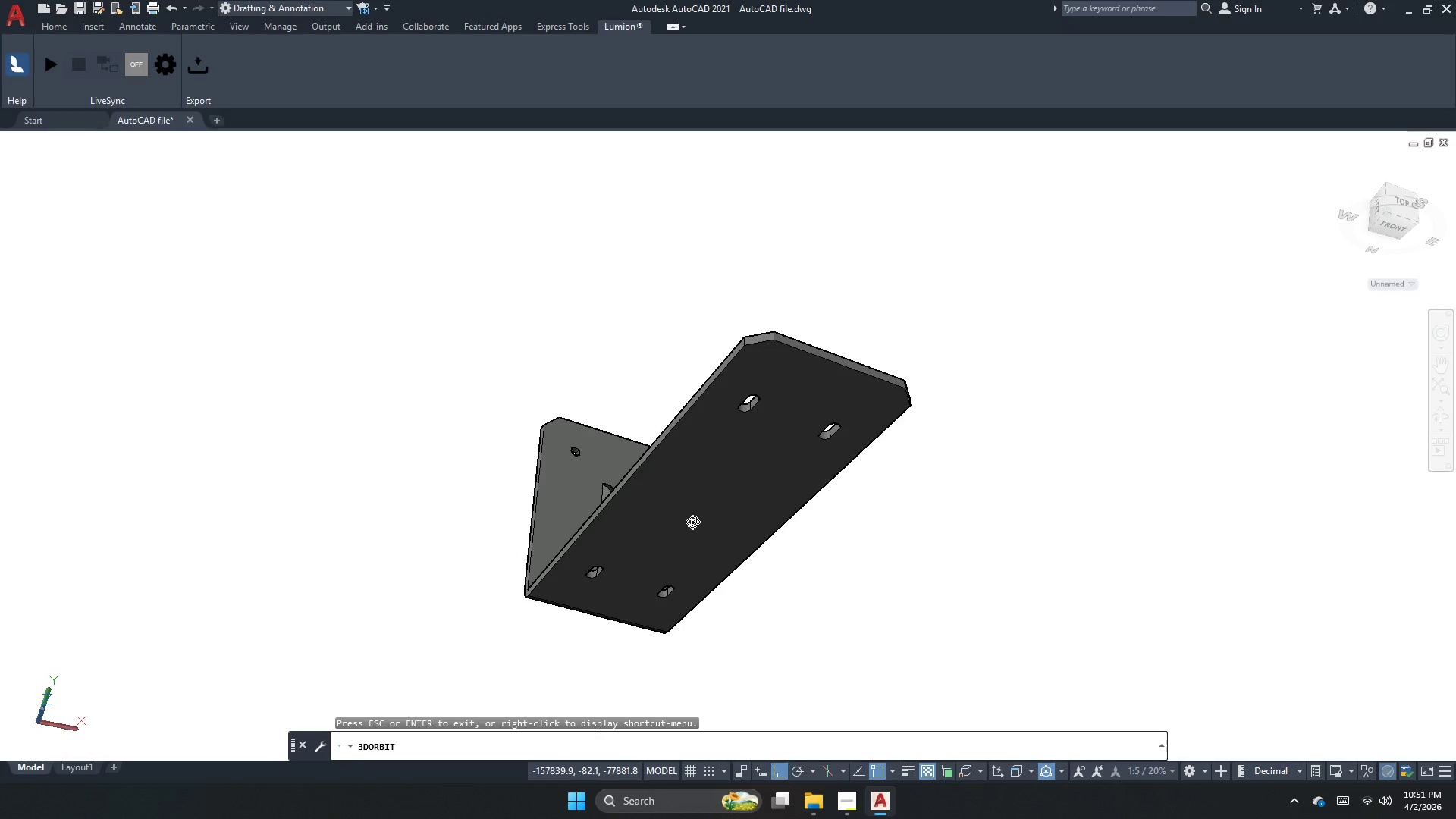 
left_click_drag(start_coordinate=[692, 522], to_coordinate=[636, 404])
 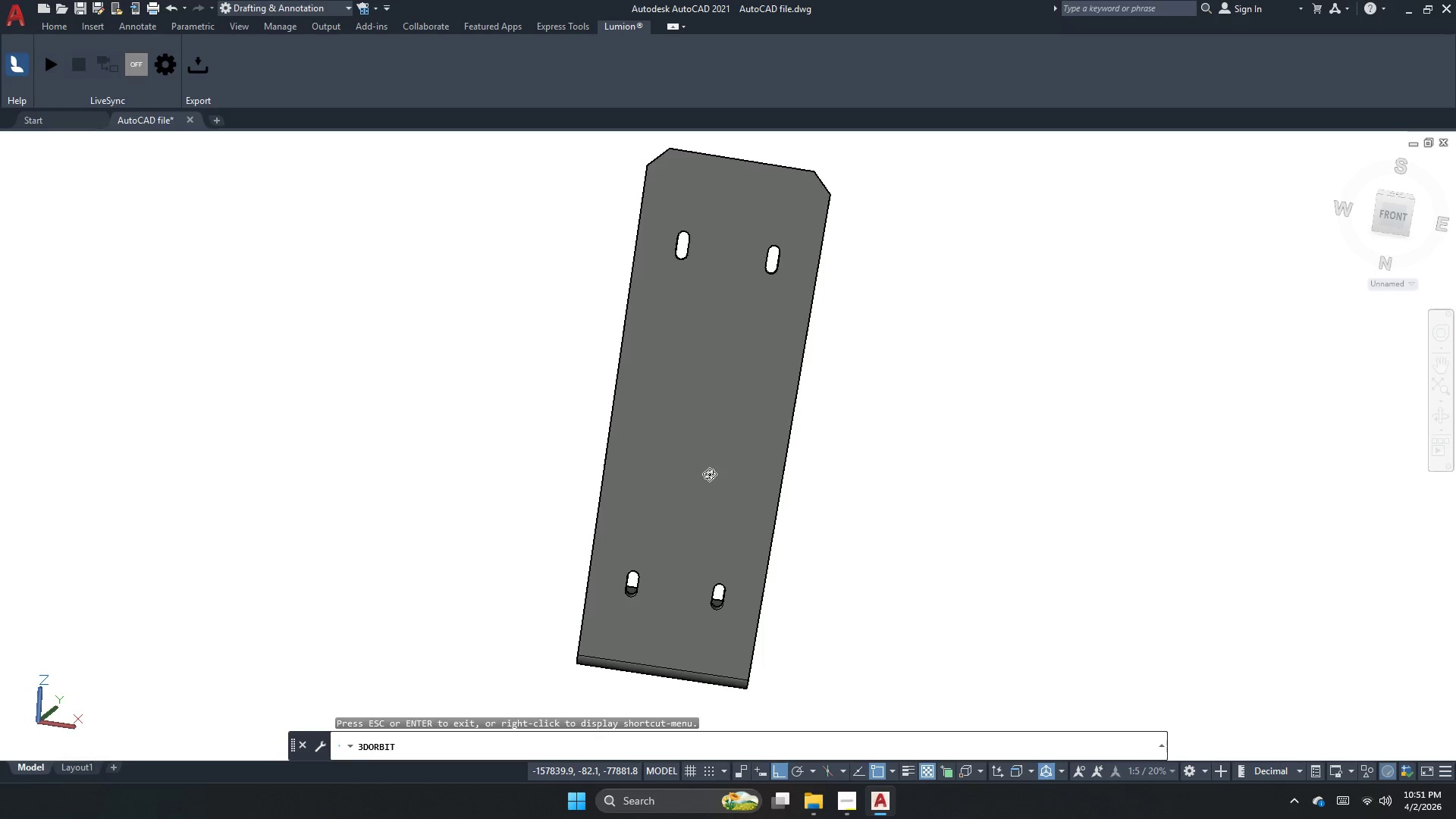 
left_click_drag(start_coordinate=[709, 474], to_coordinate=[334, 605])
 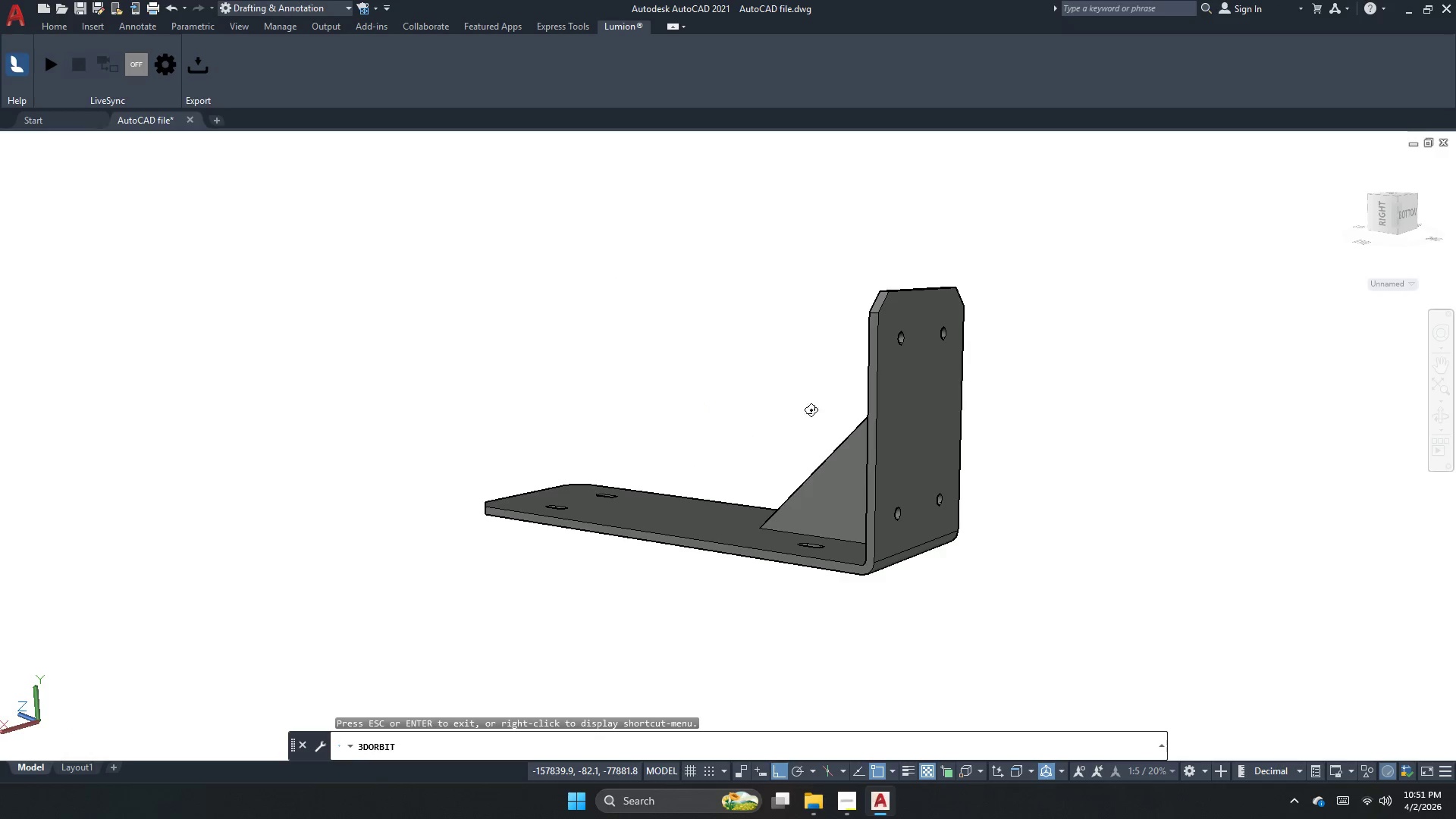 
left_click_drag(start_coordinate=[836, 419], to_coordinate=[1158, 634])
 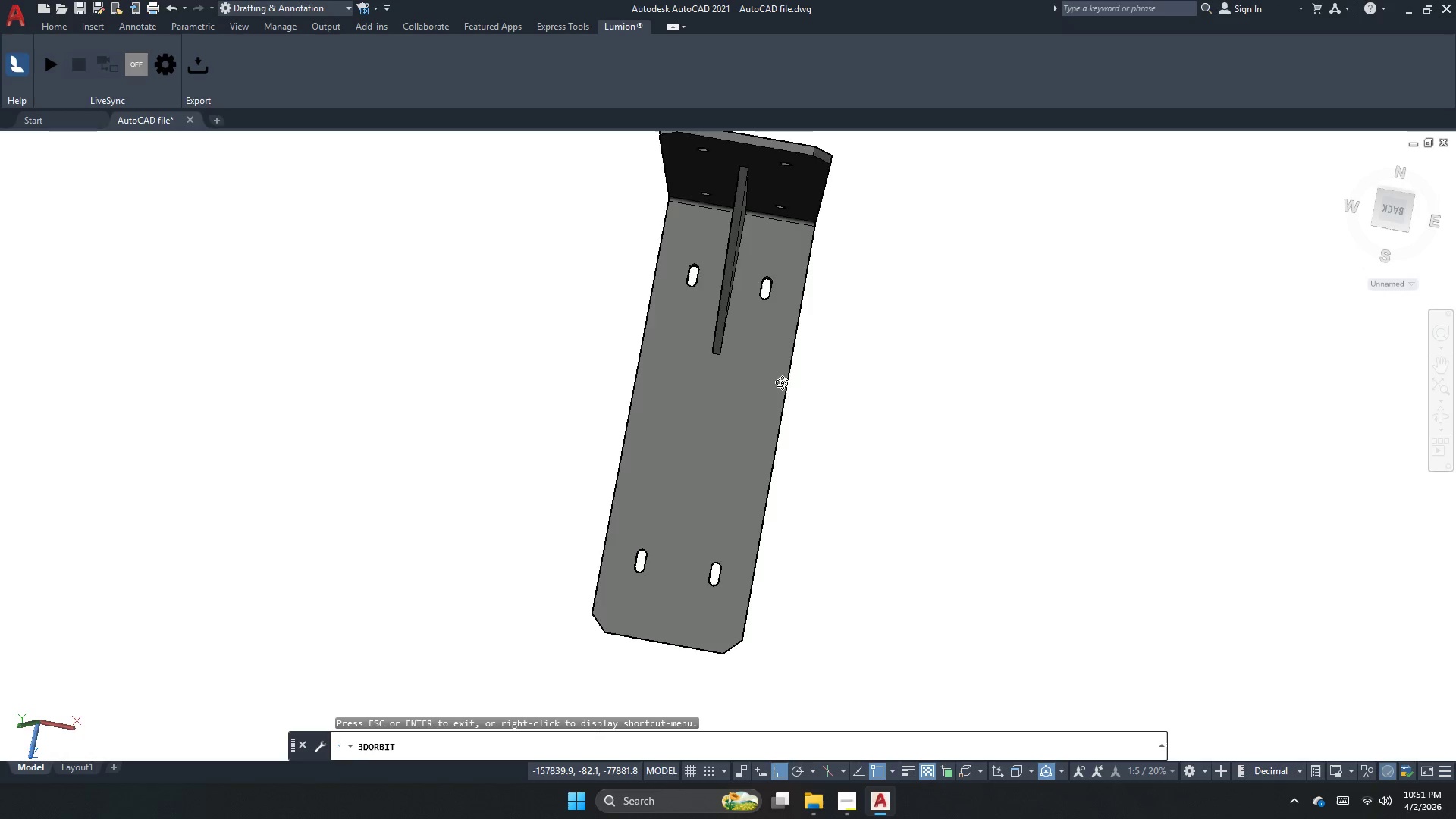 
left_click_drag(start_coordinate=[756, 362], to_coordinate=[809, 322])
 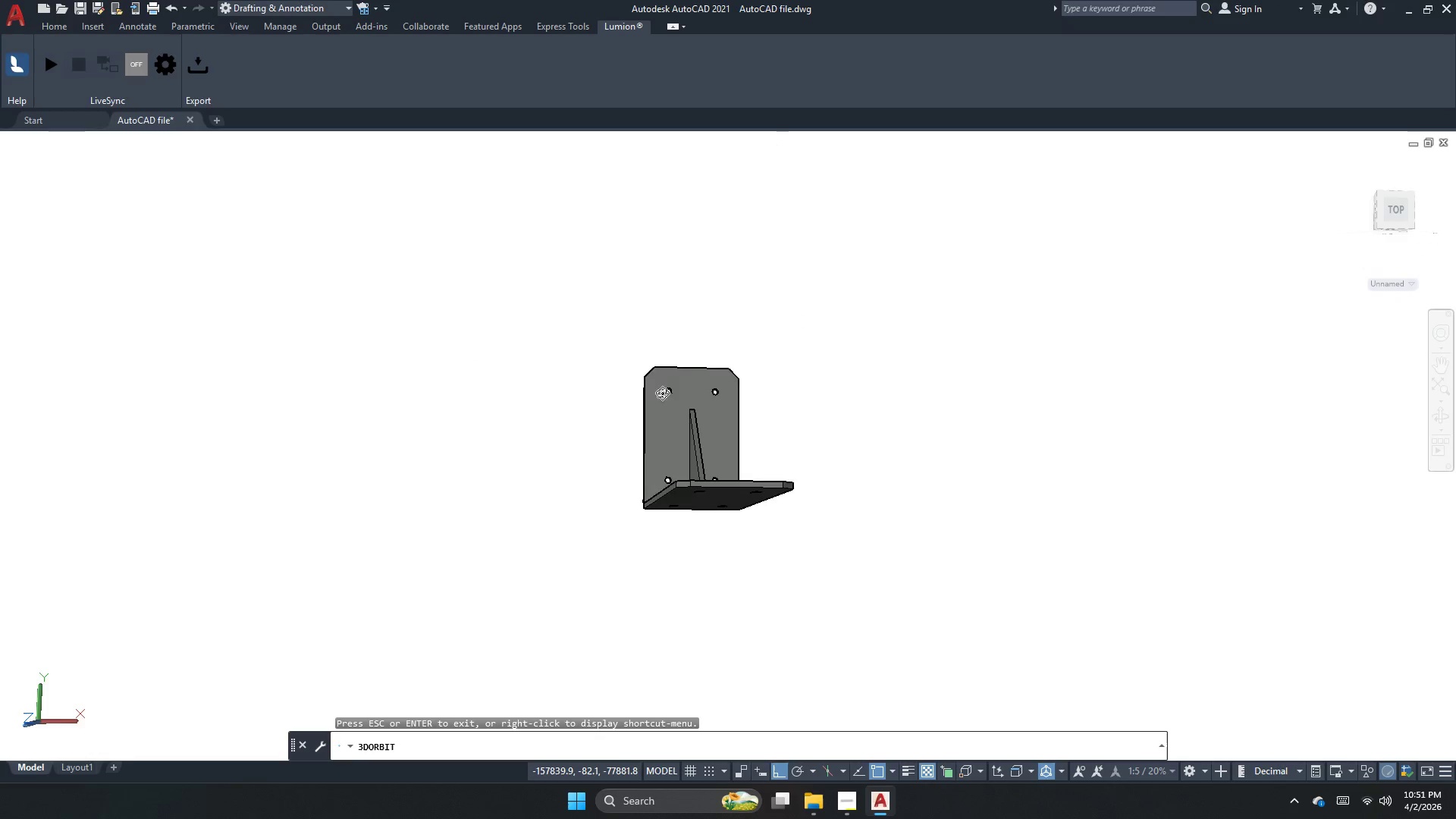 
scroll: coordinate [780, 394], scroll_direction: down, amount: 4.0
 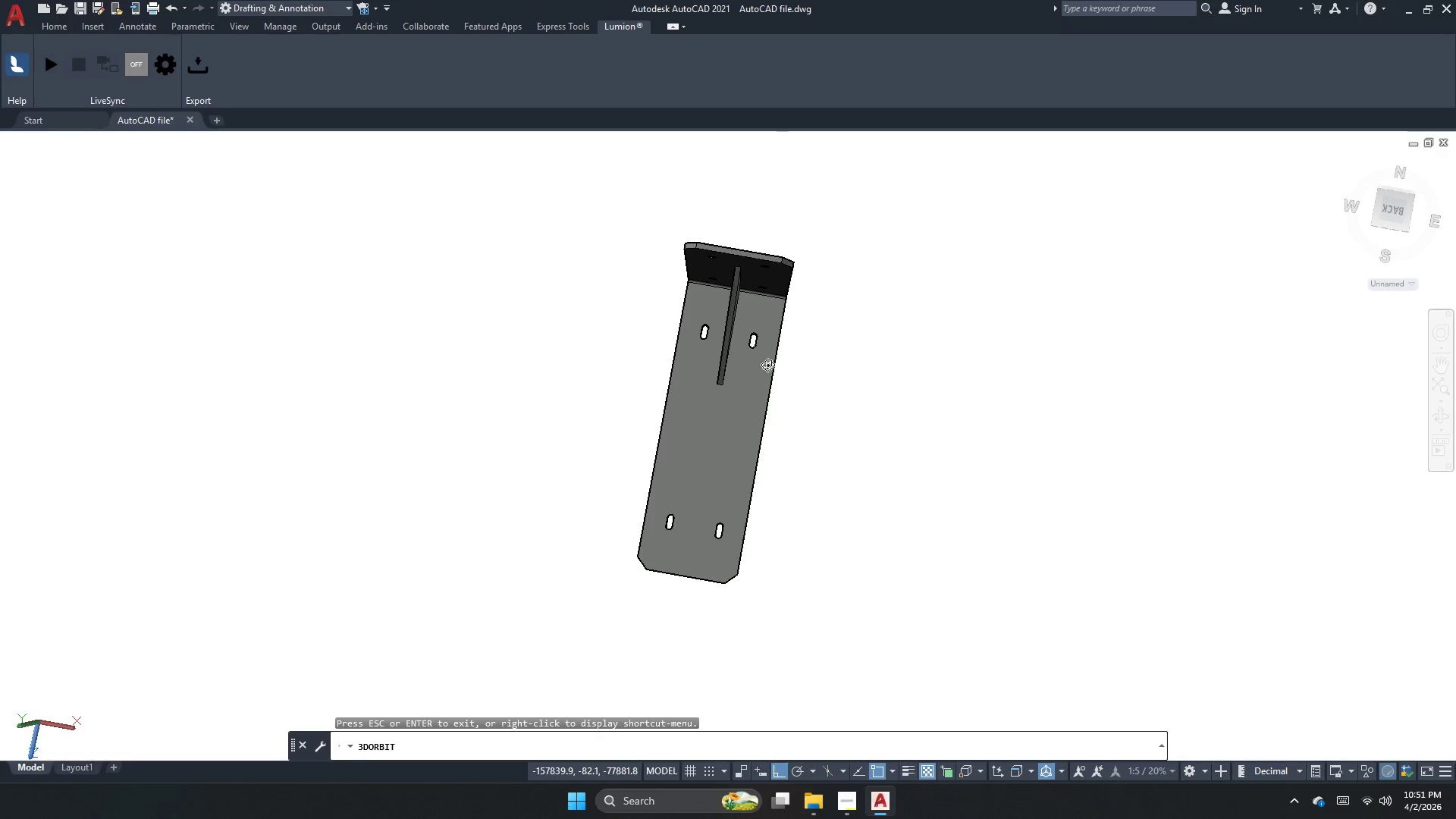 
left_click_drag(start_coordinate=[666, 418], to_coordinate=[836, 489])
 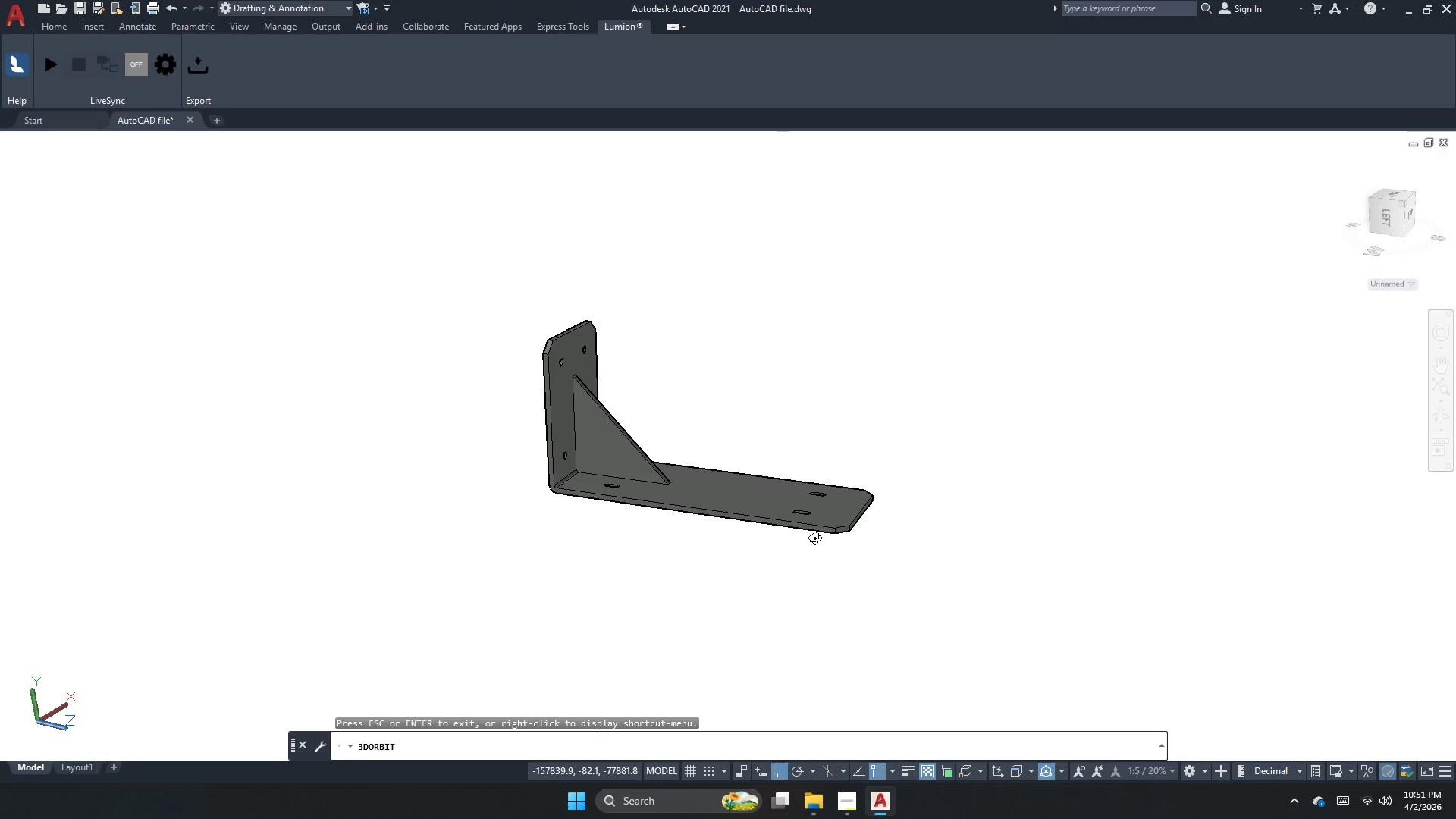 
left_click_drag(start_coordinate=[734, 528], to_coordinate=[629, 607])
 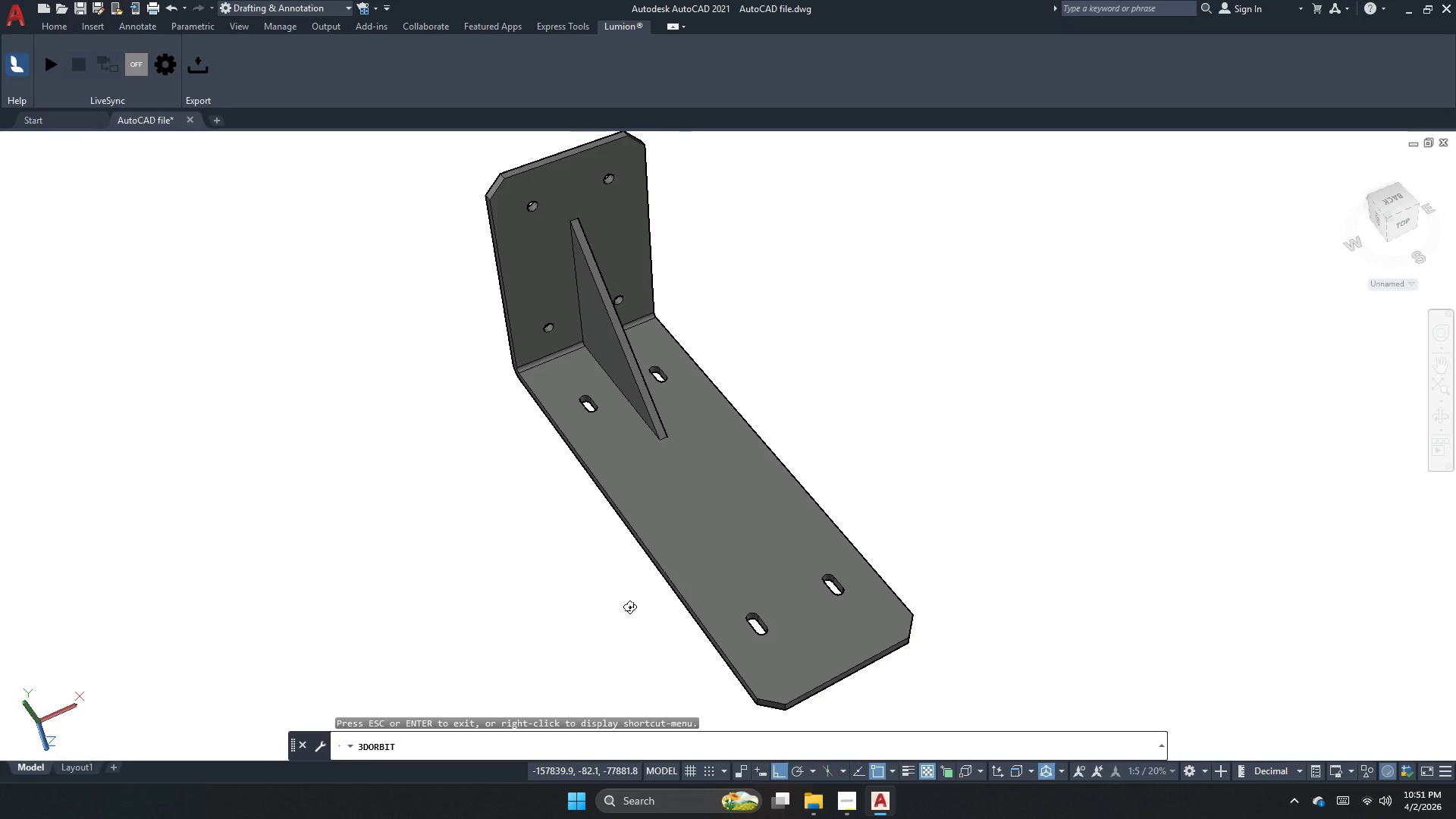 
scroll: coordinate [761, 461], scroll_direction: up, amount: 5.0
 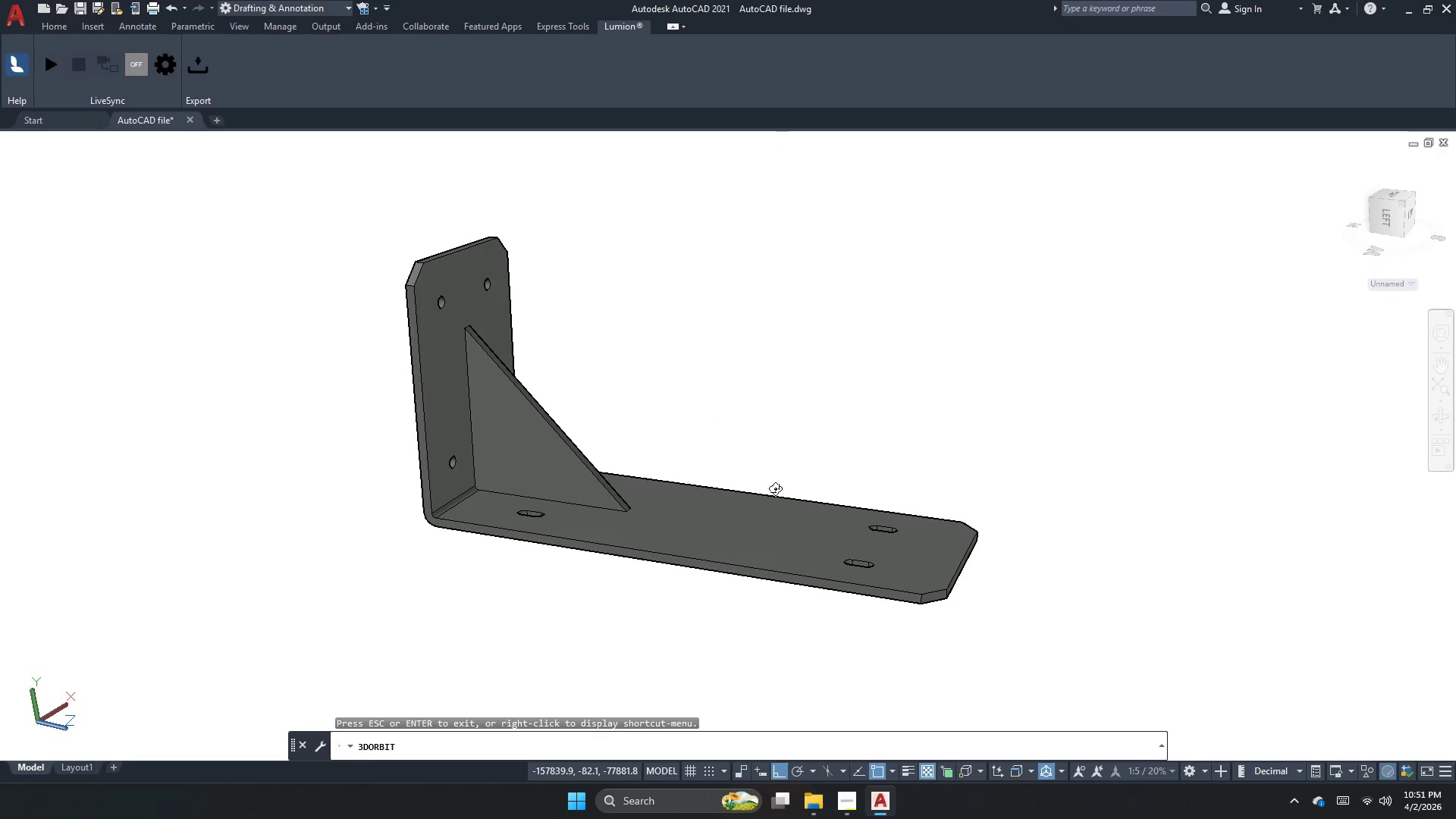 
key(Escape)
 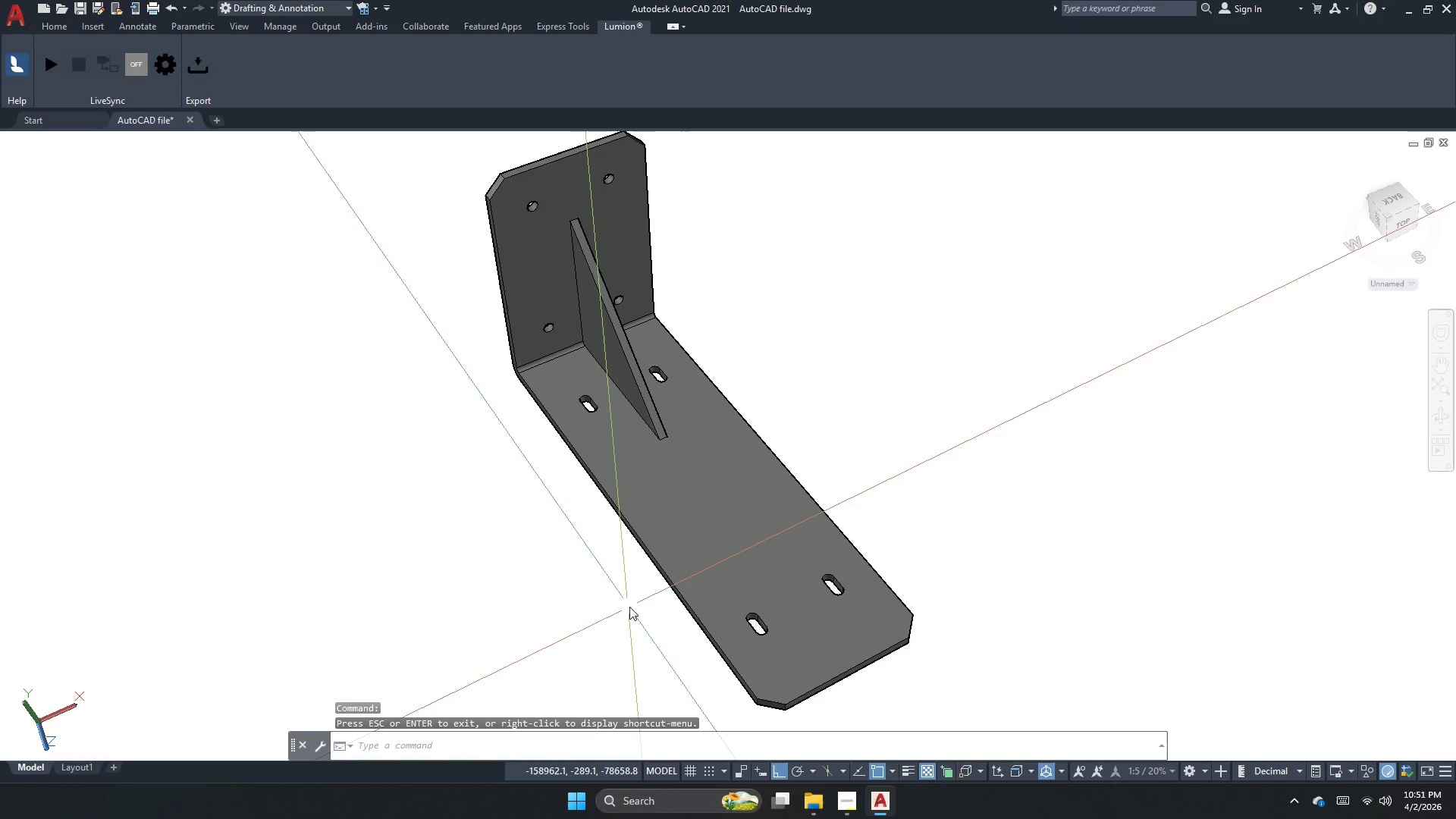 
key(Escape)
 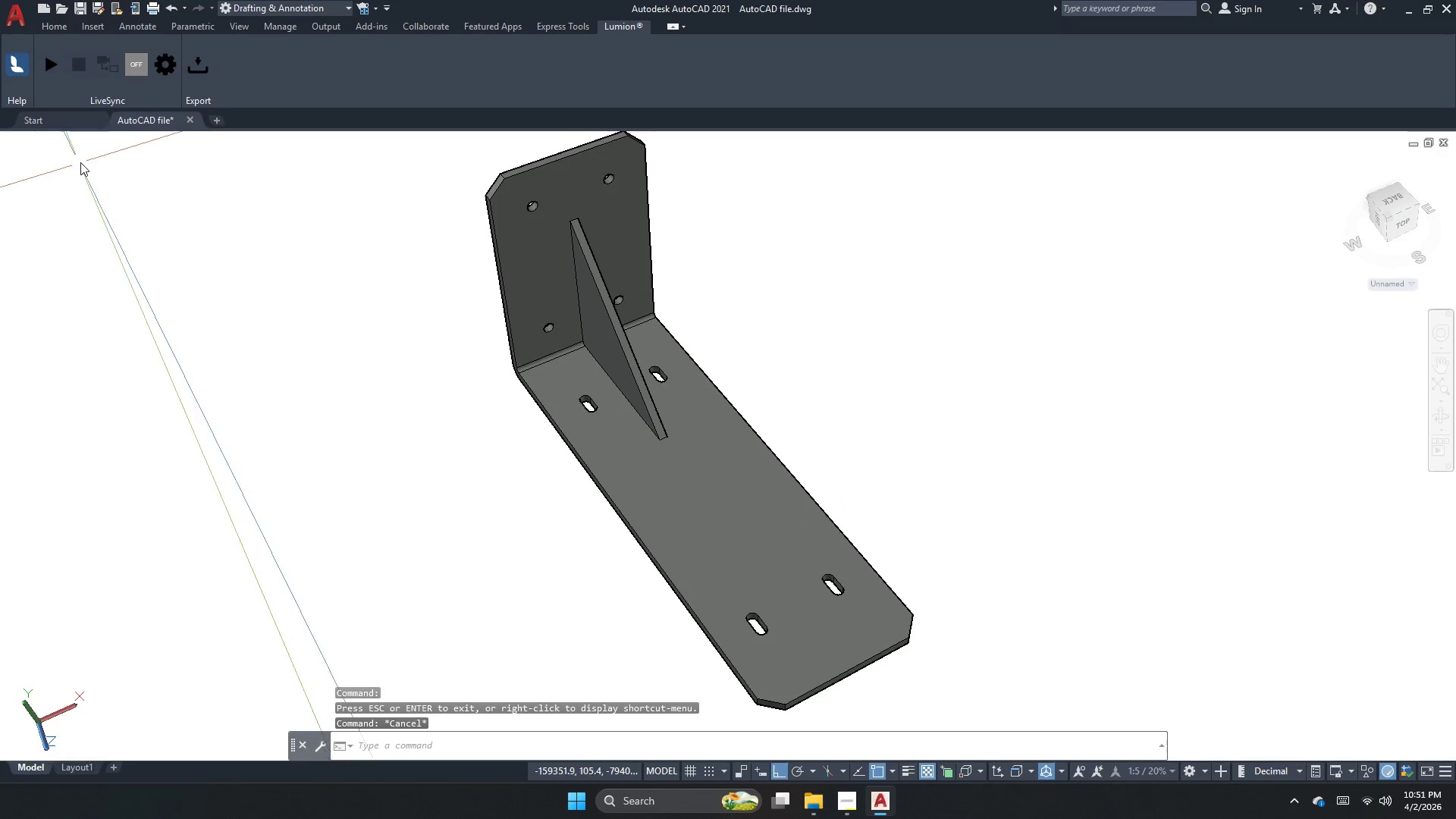 
key(Escape)
 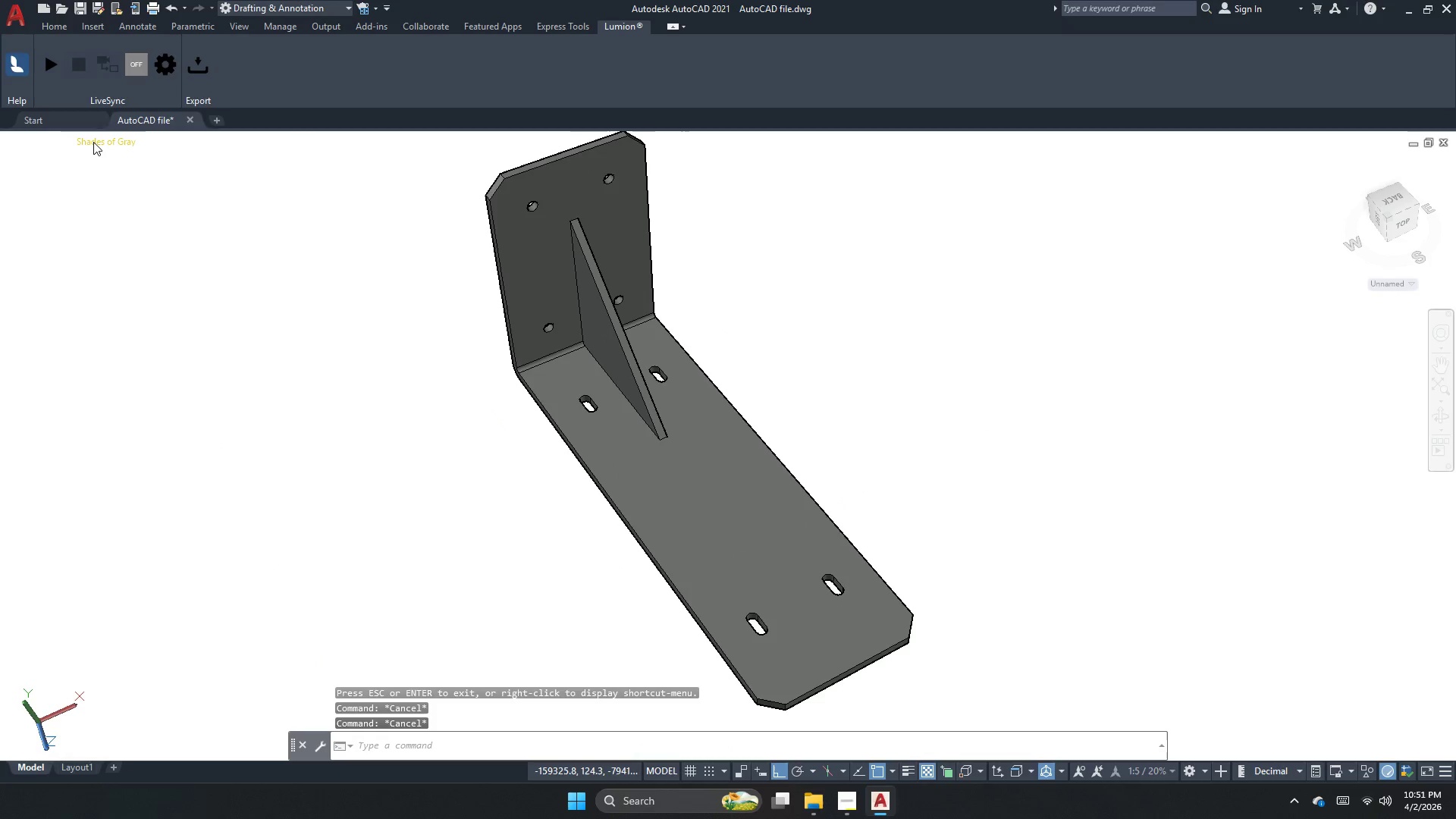 
left_click([93, 142])
 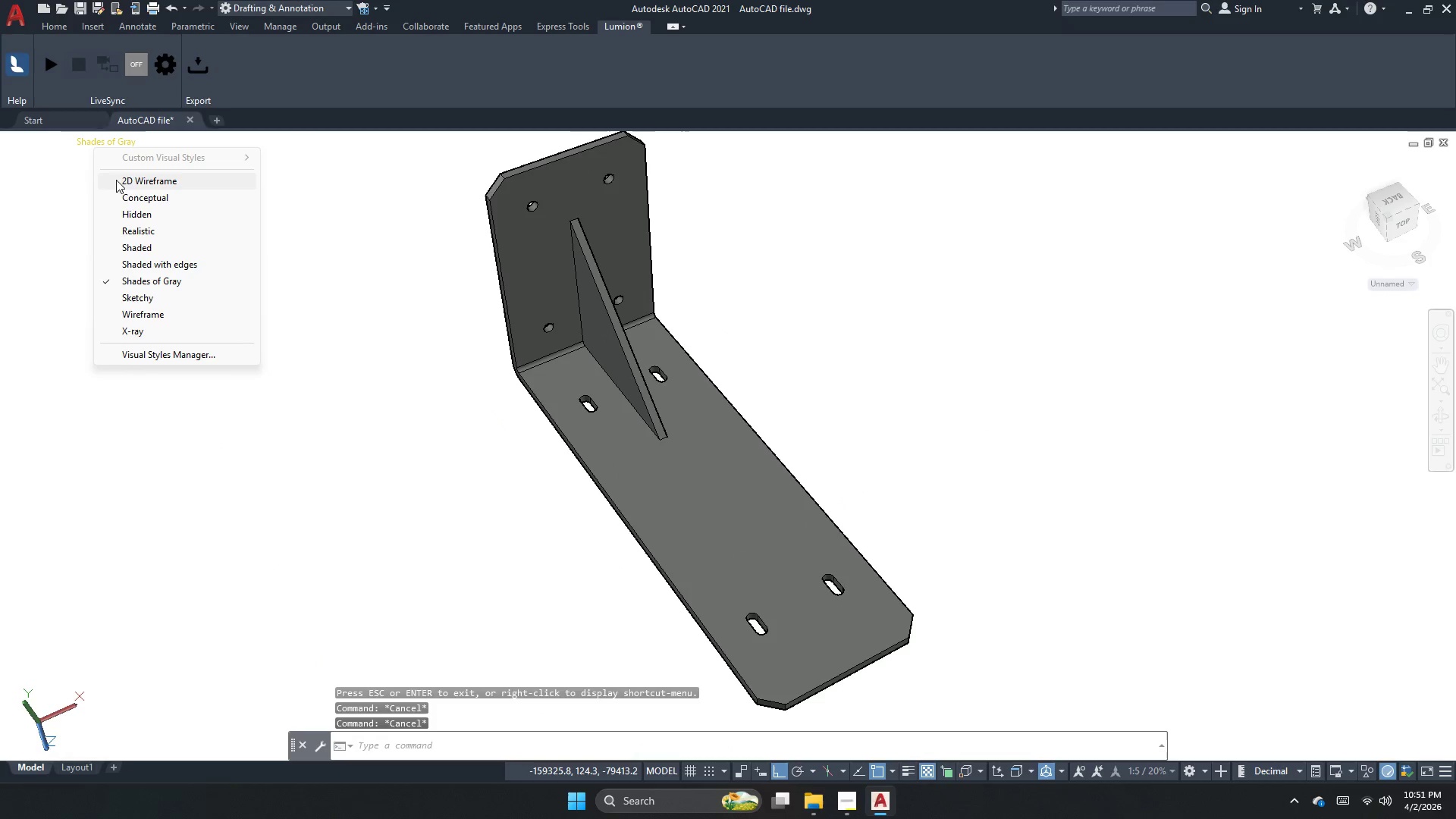 
left_click([116, 186])
 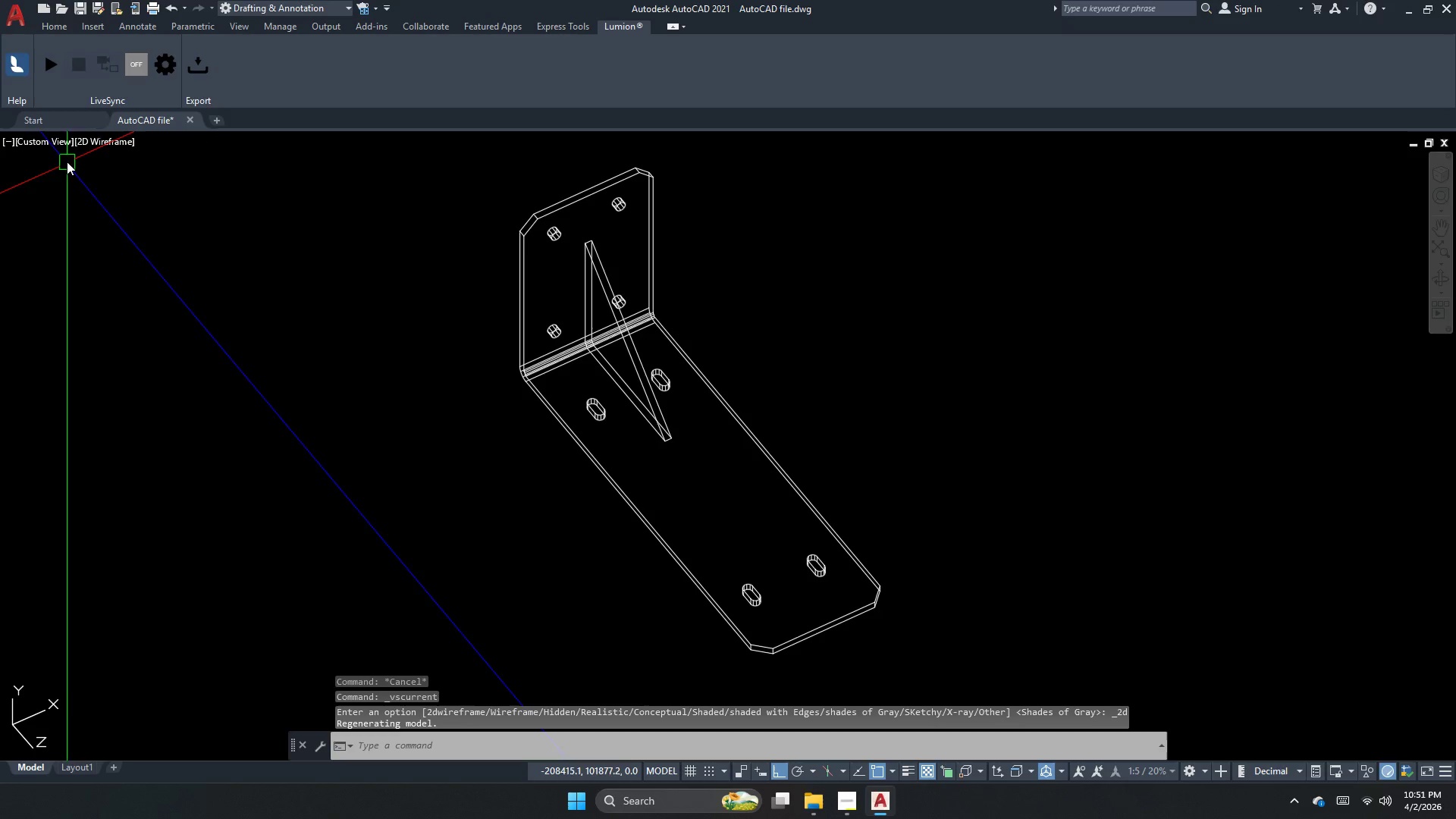 
left_click([55, 144])
 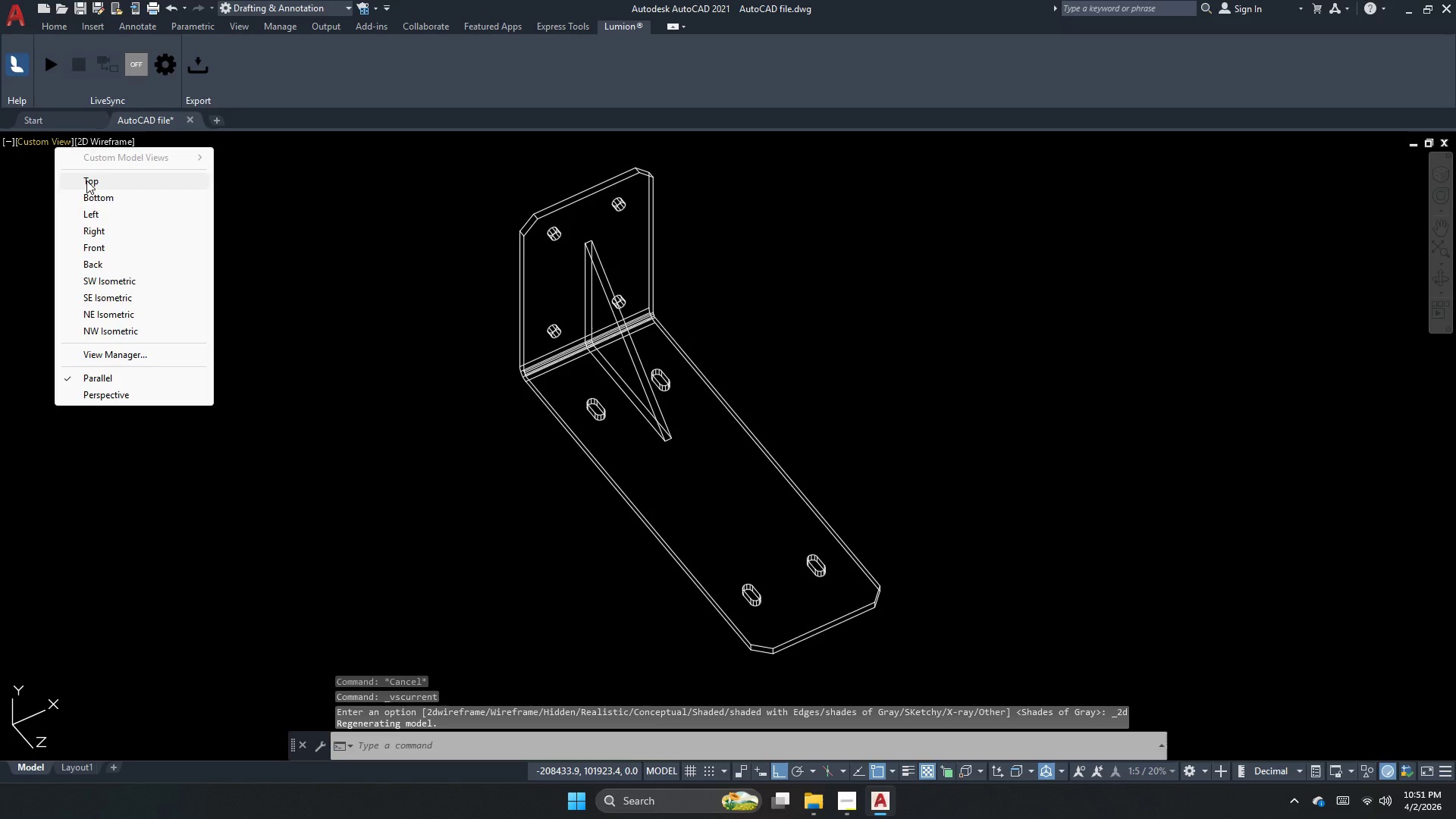 
left_click([86, 180])
 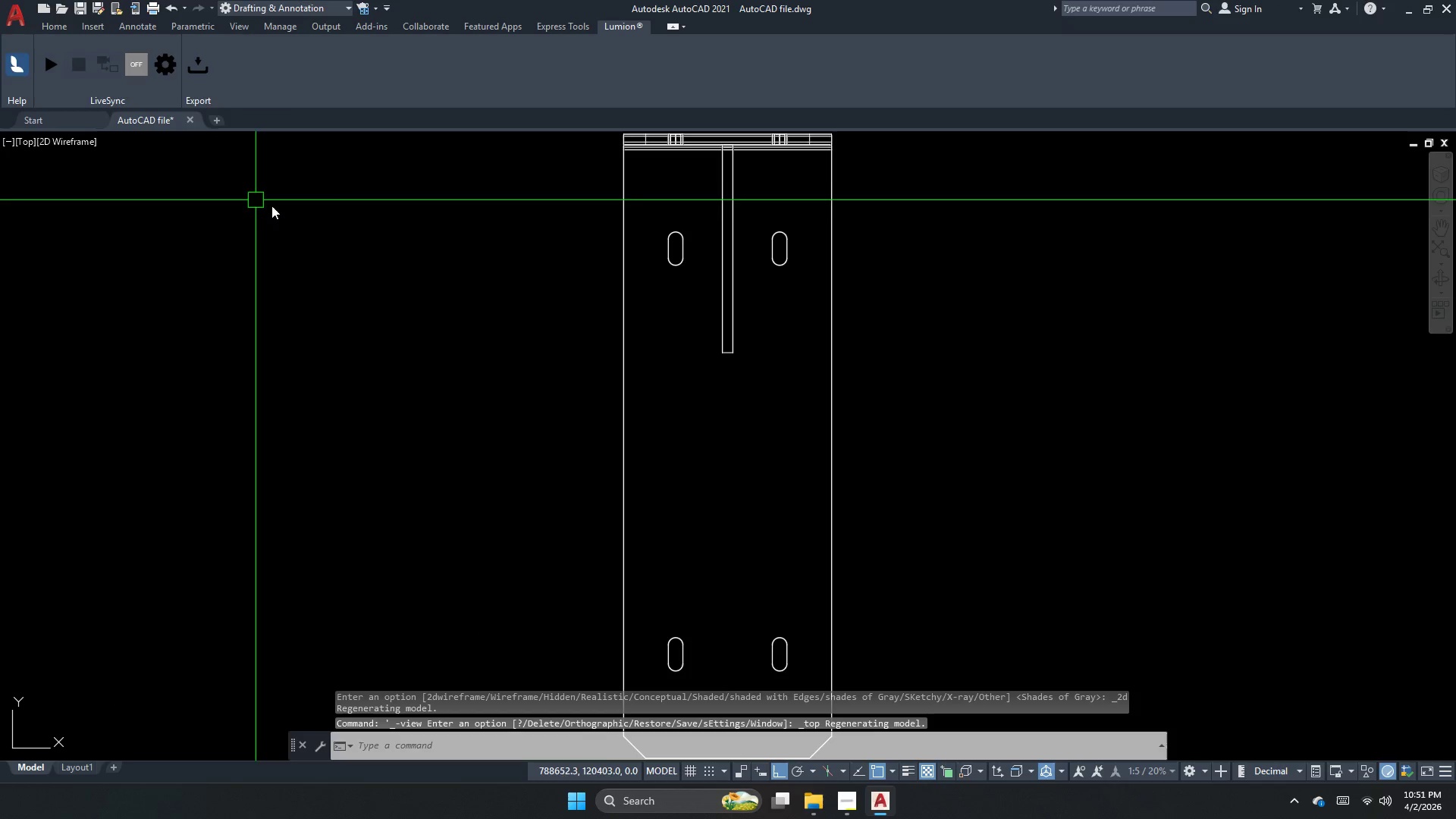 
scroll: coordinate [275, 240], scroll_direction: down, amount: 2.0
 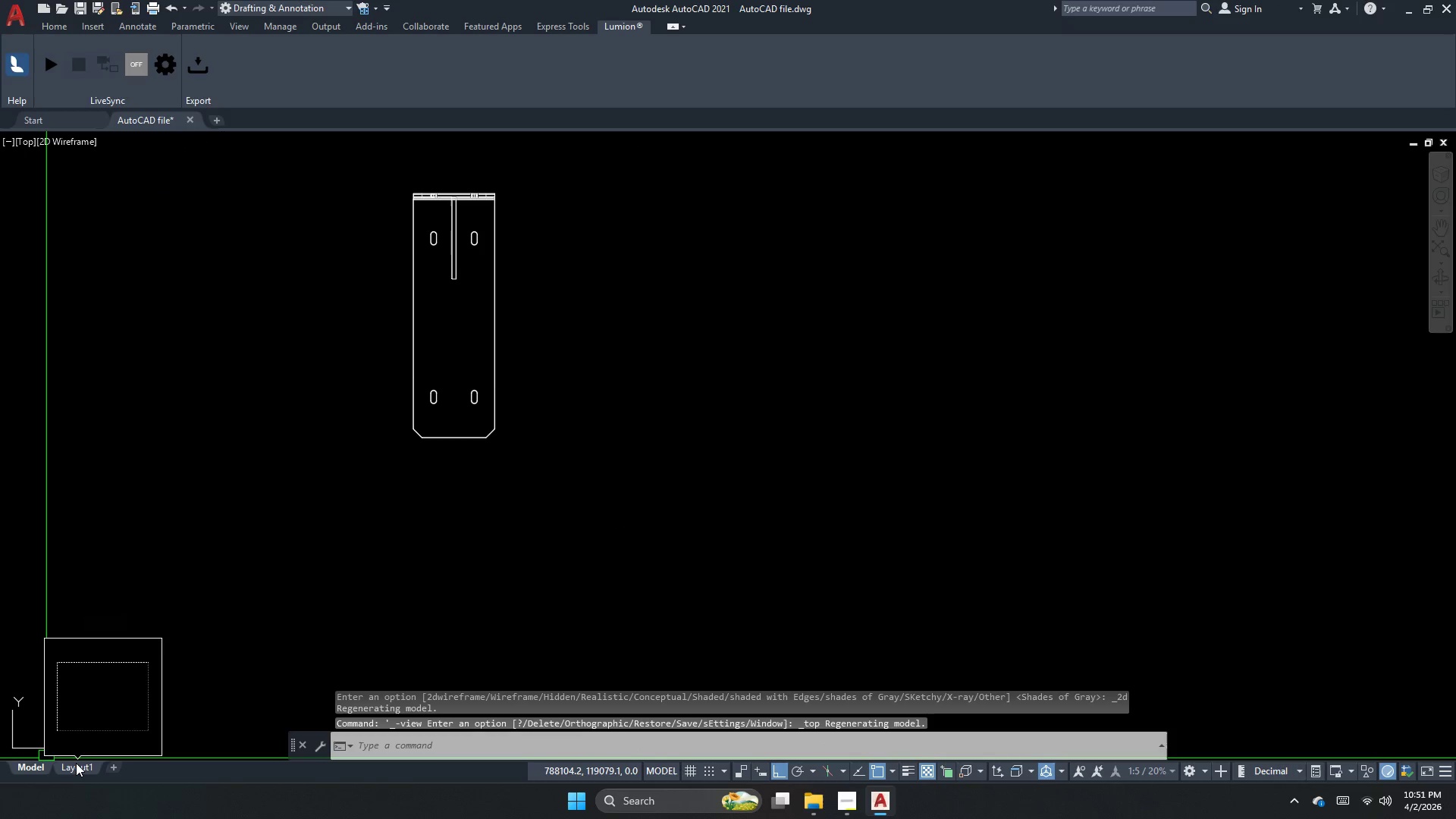 
left_click([76, 763])
 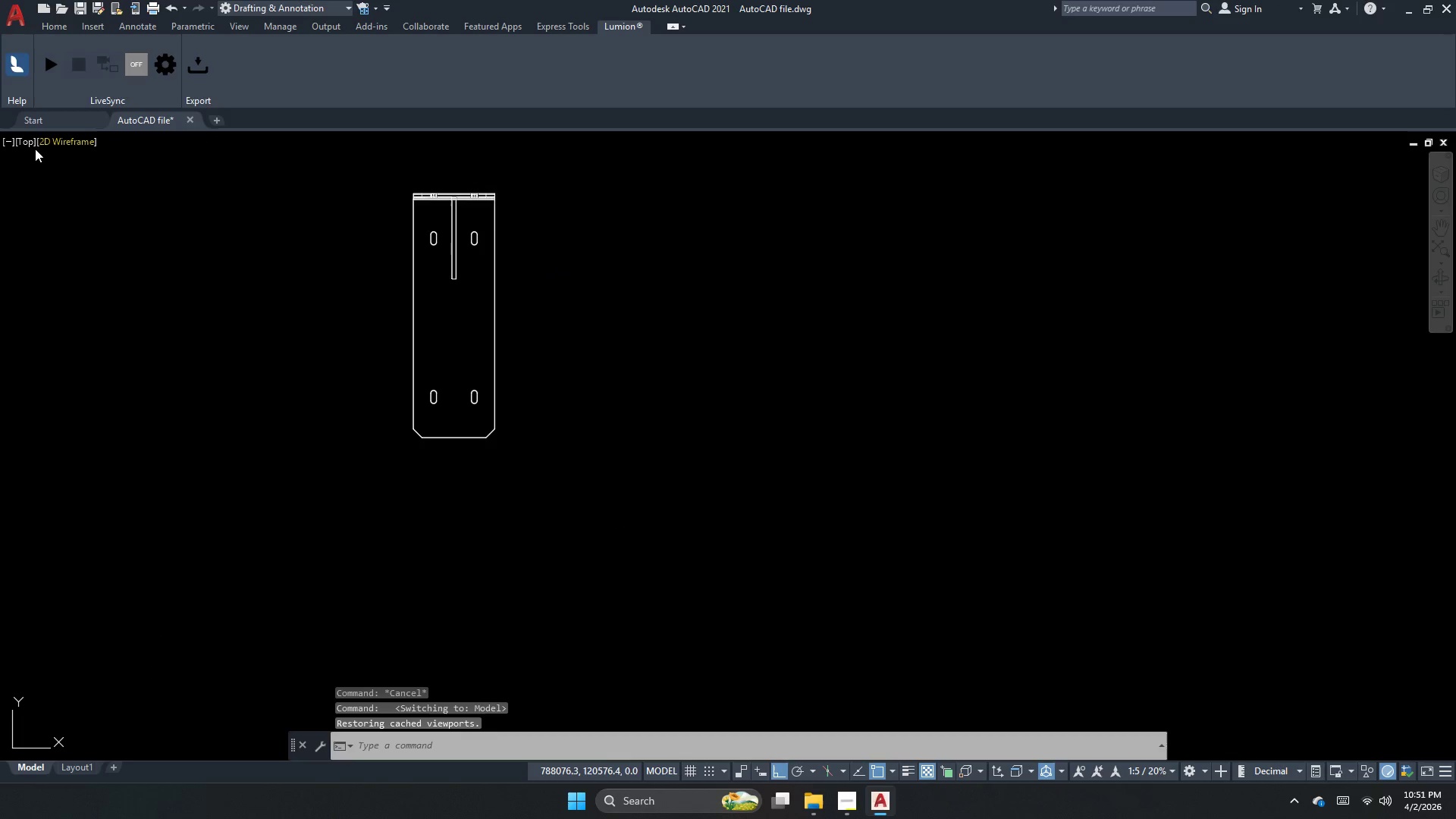 
wait(5.25)
 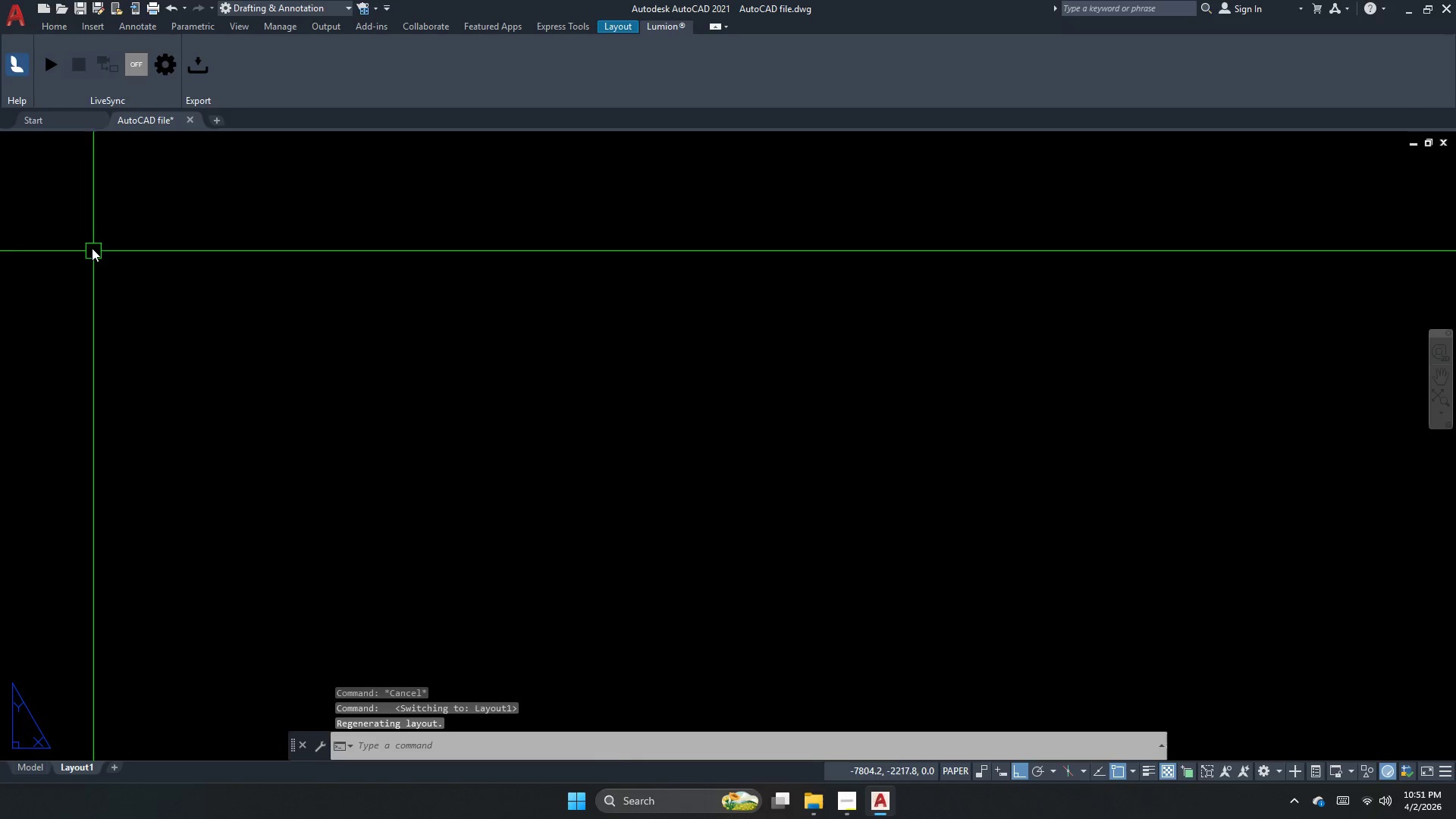 
left_click([86, 289])
 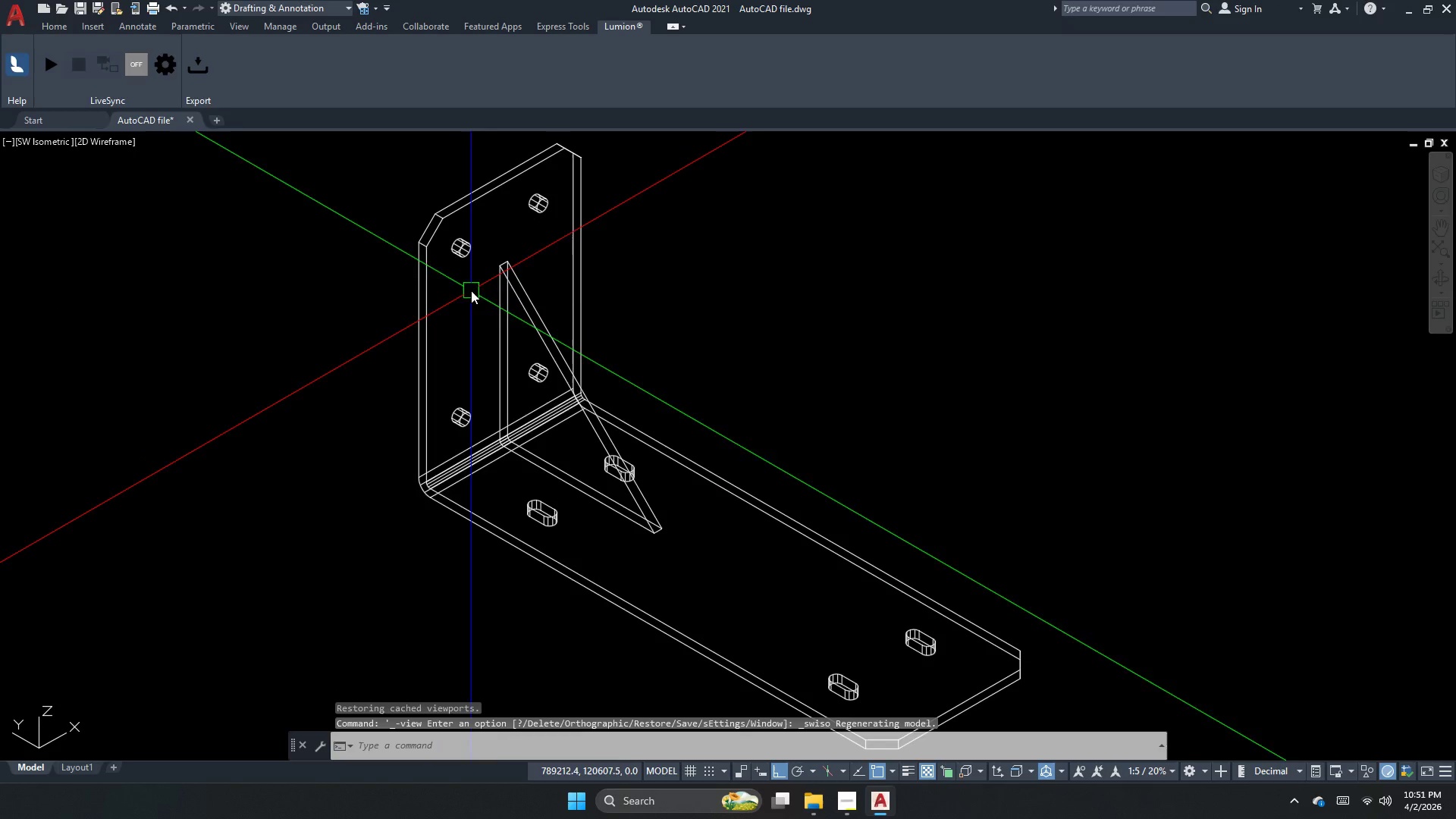 
key(Escape)
 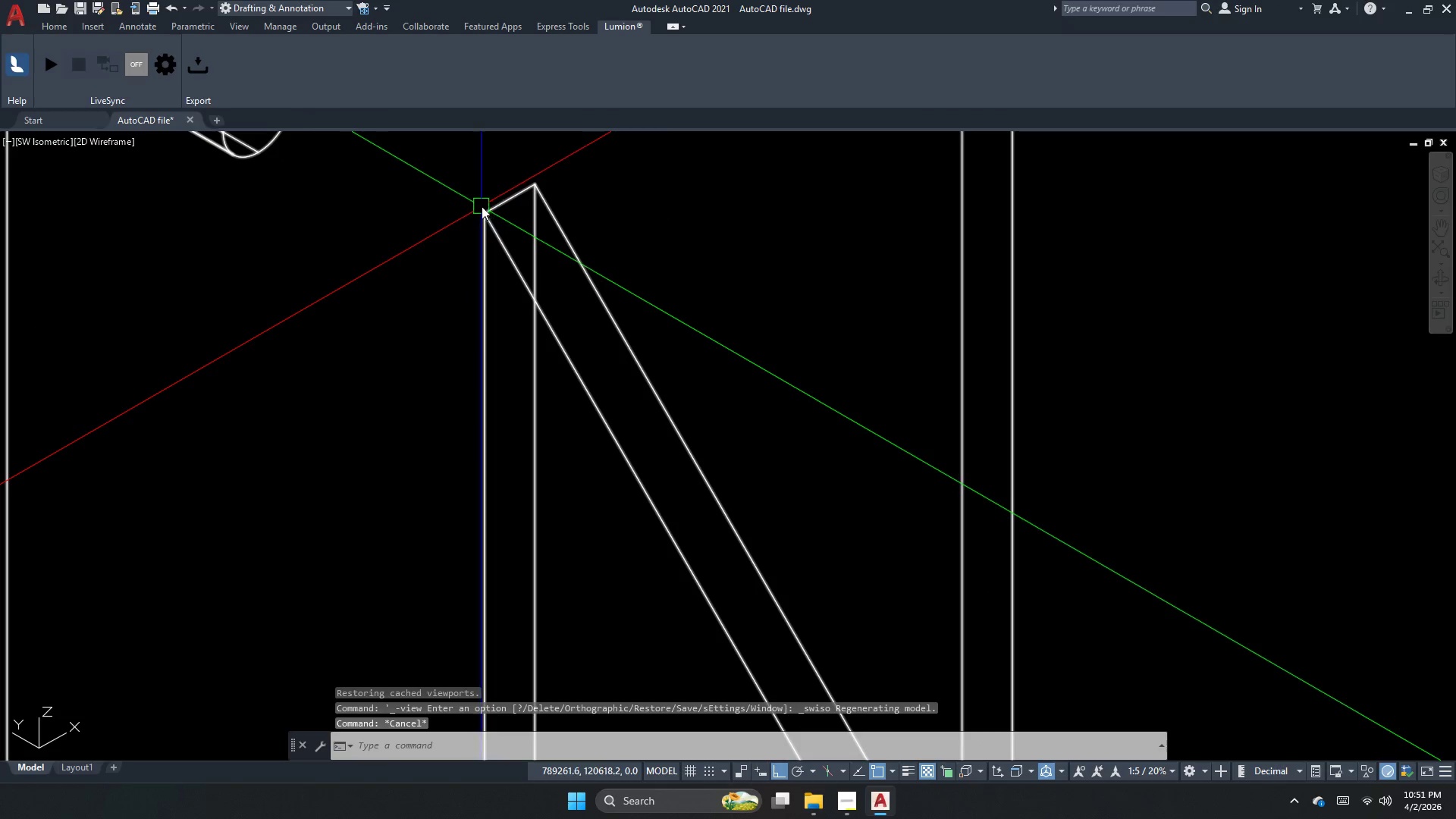 
scroll: coordinate [477, 266], scroll_direction: up, amount: 4.0
 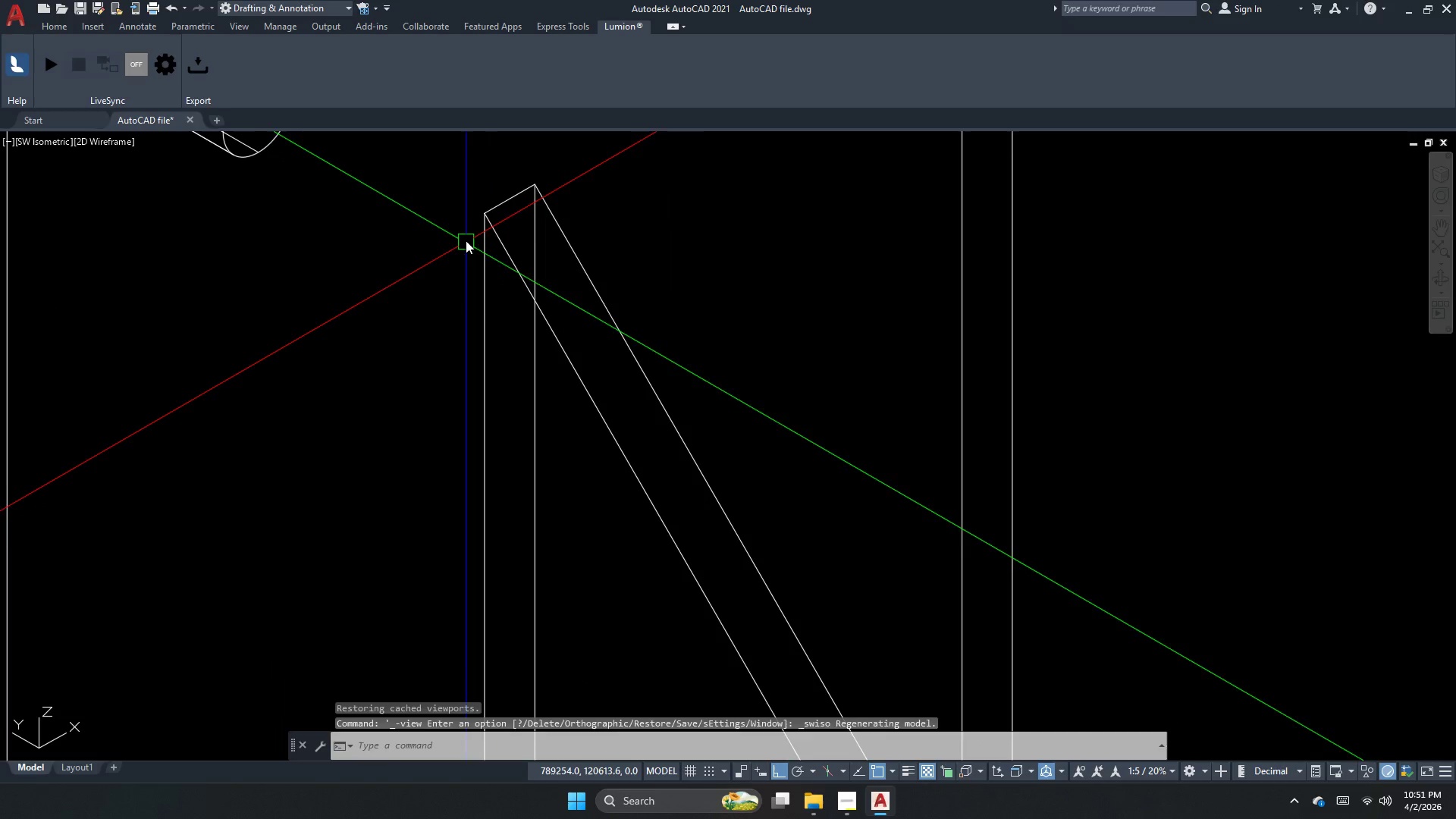 
key(C)
 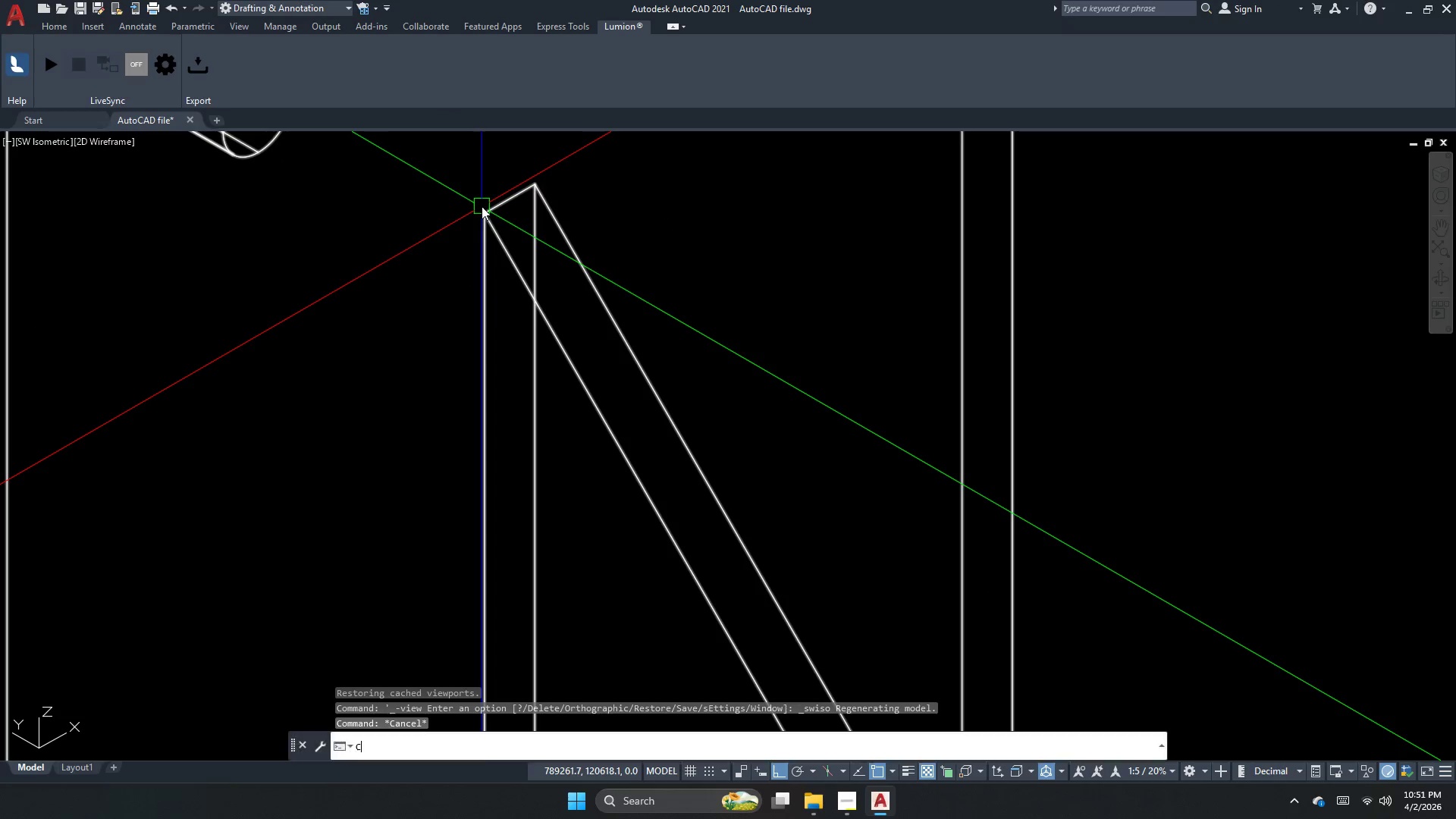 
key(Space)
 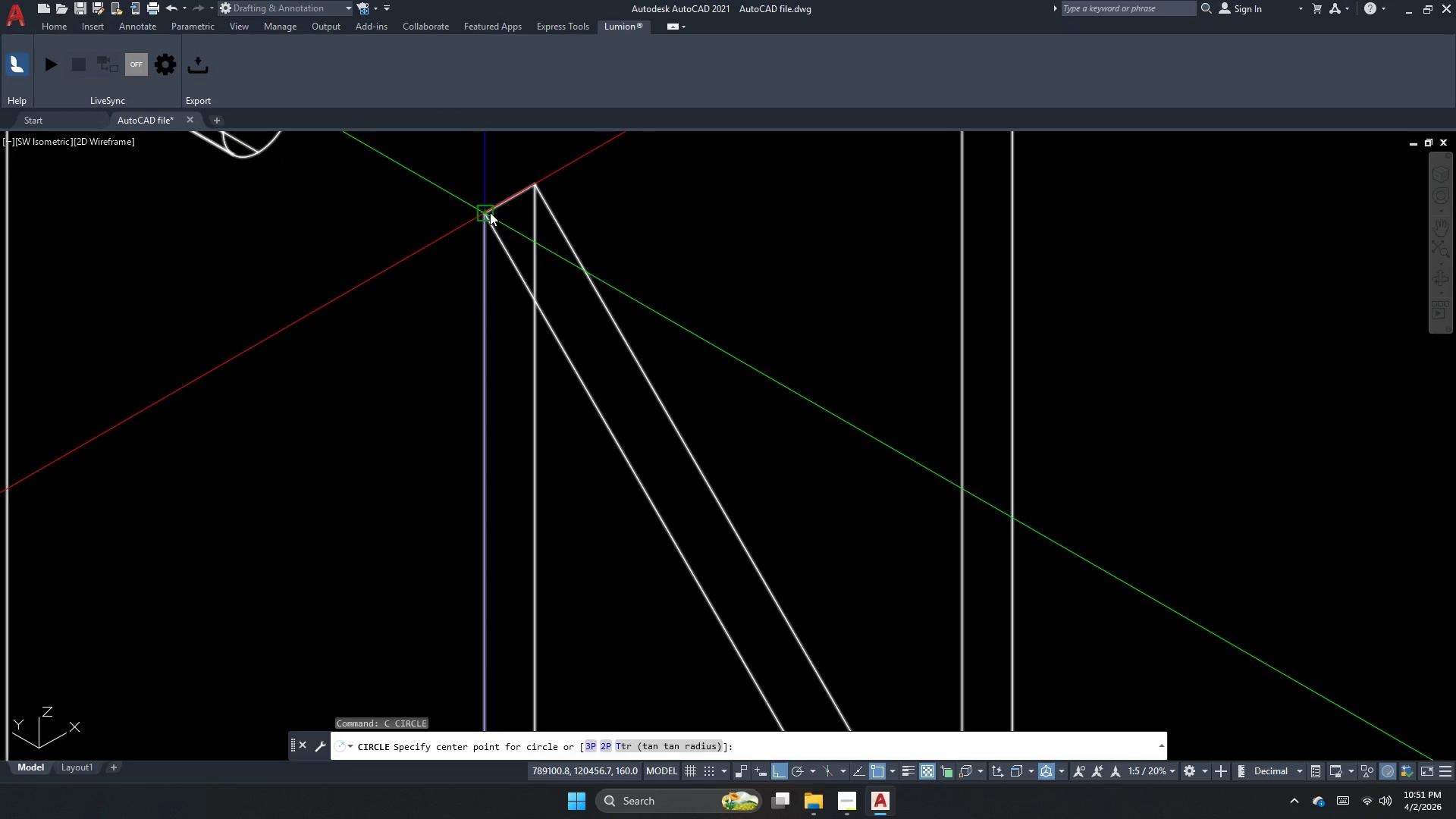 
left_click_drag(start_coordinate=[490, 212], to_coordinate=[487, 222])
 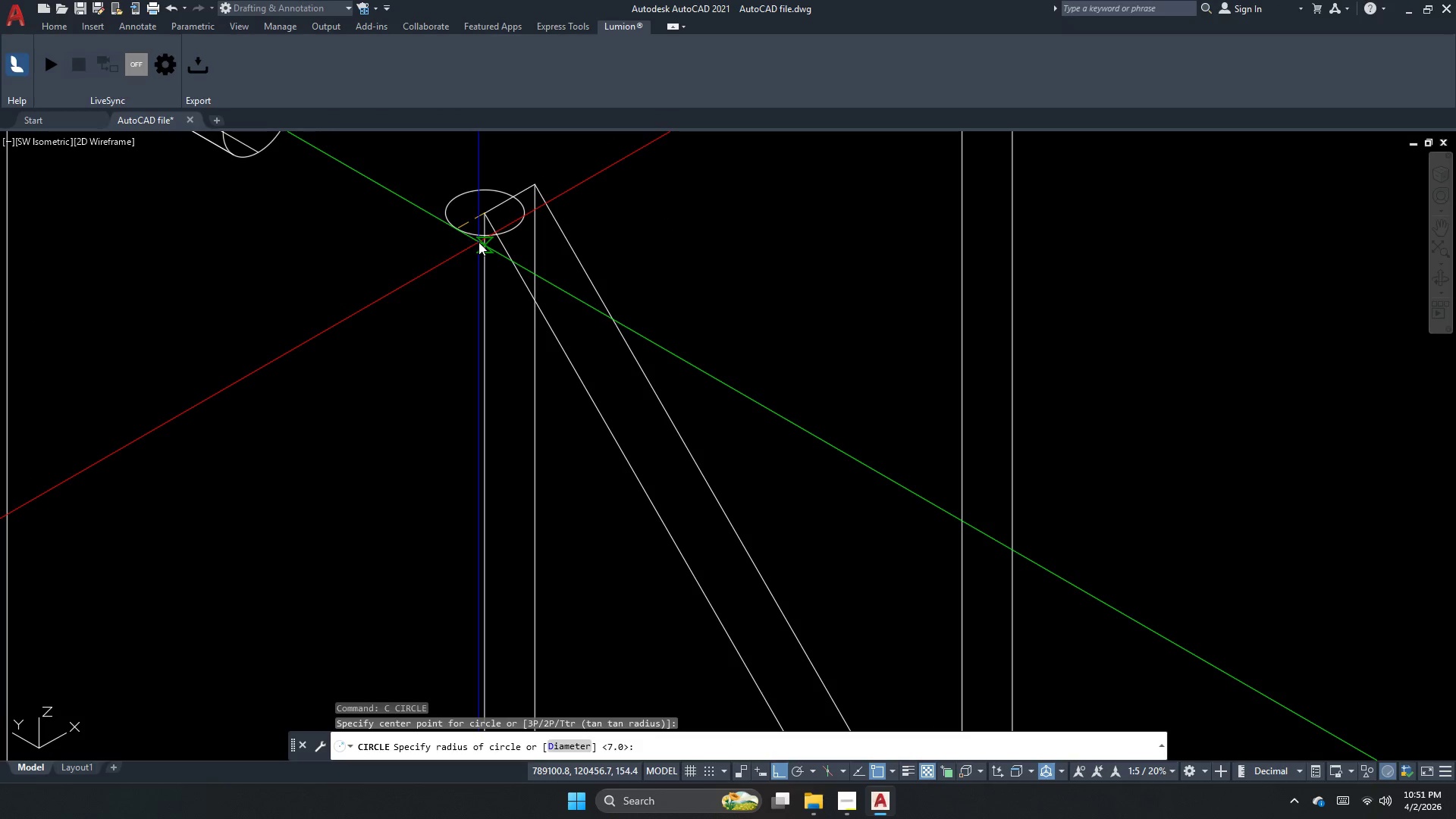 
key(D)
 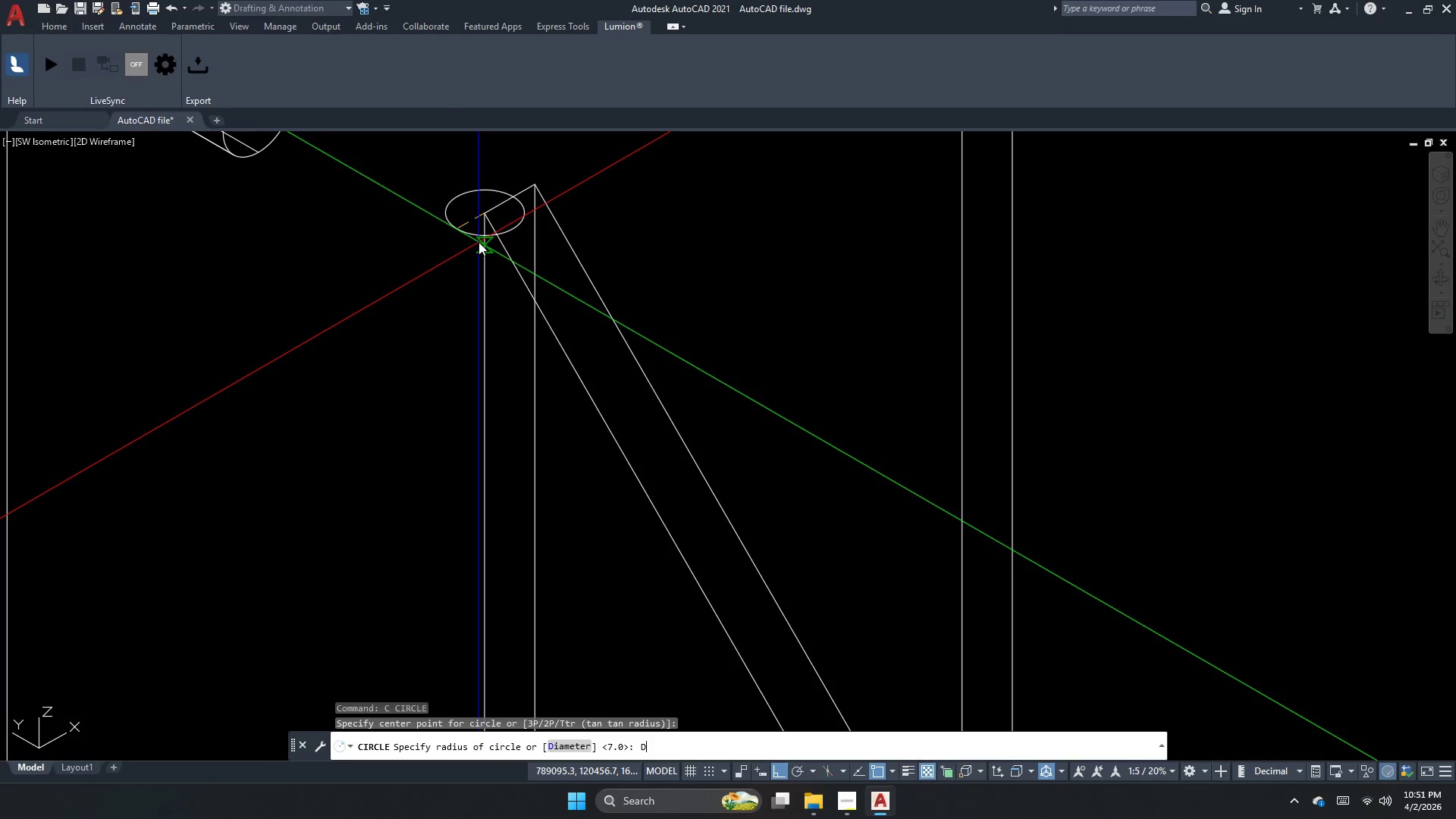 
key(Space)
 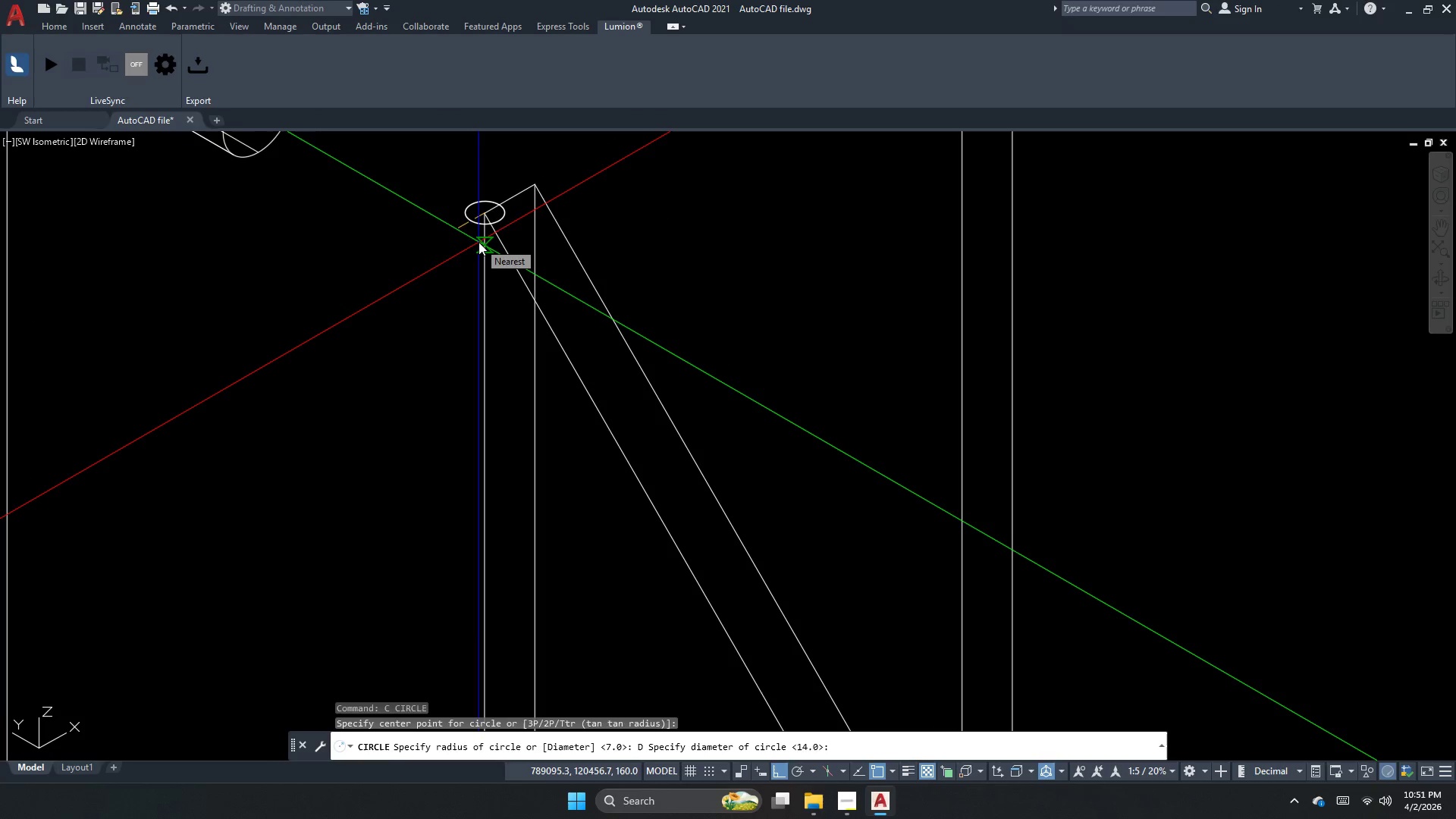 
key(Escape)
 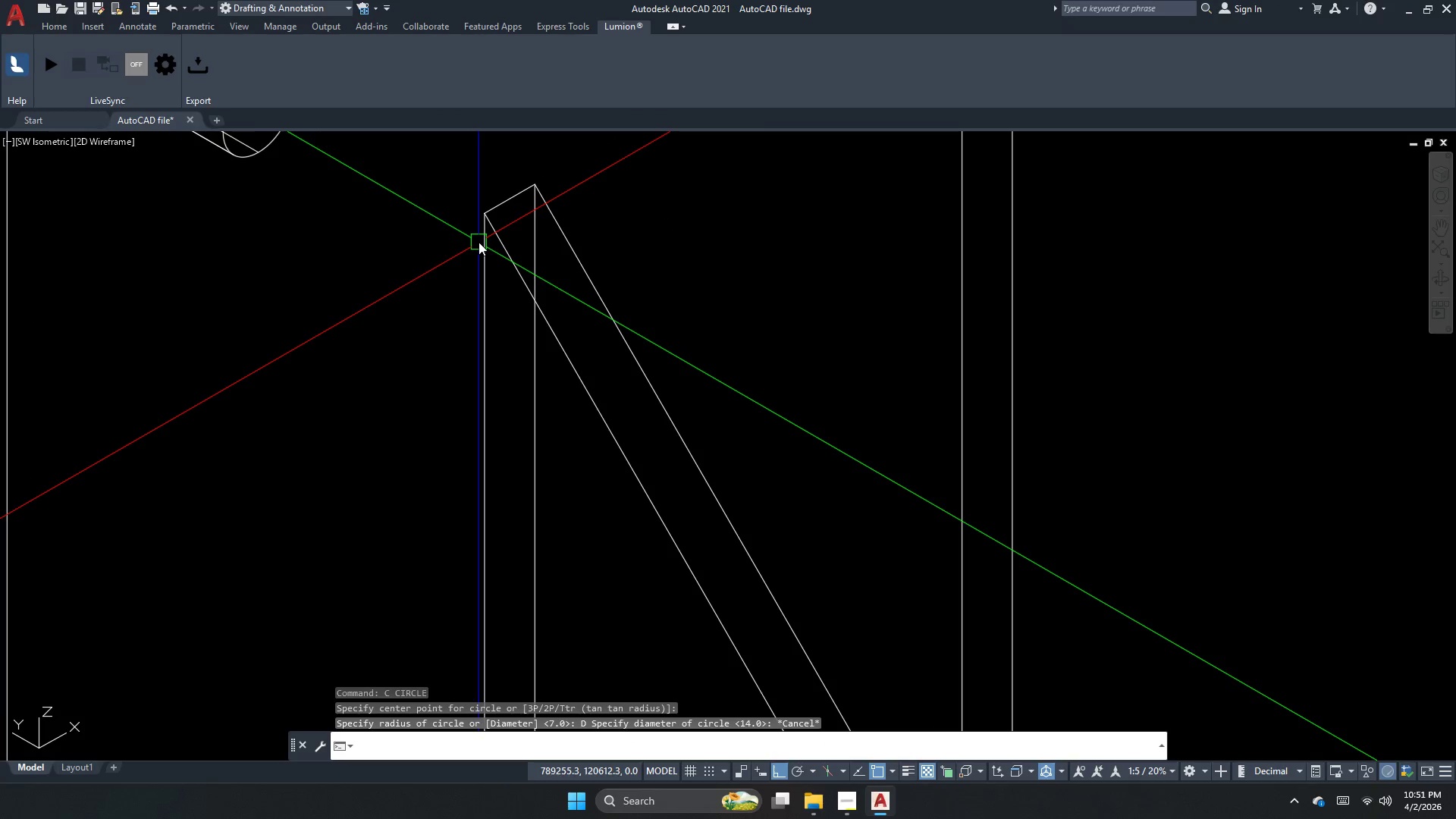 
key(Escape)
 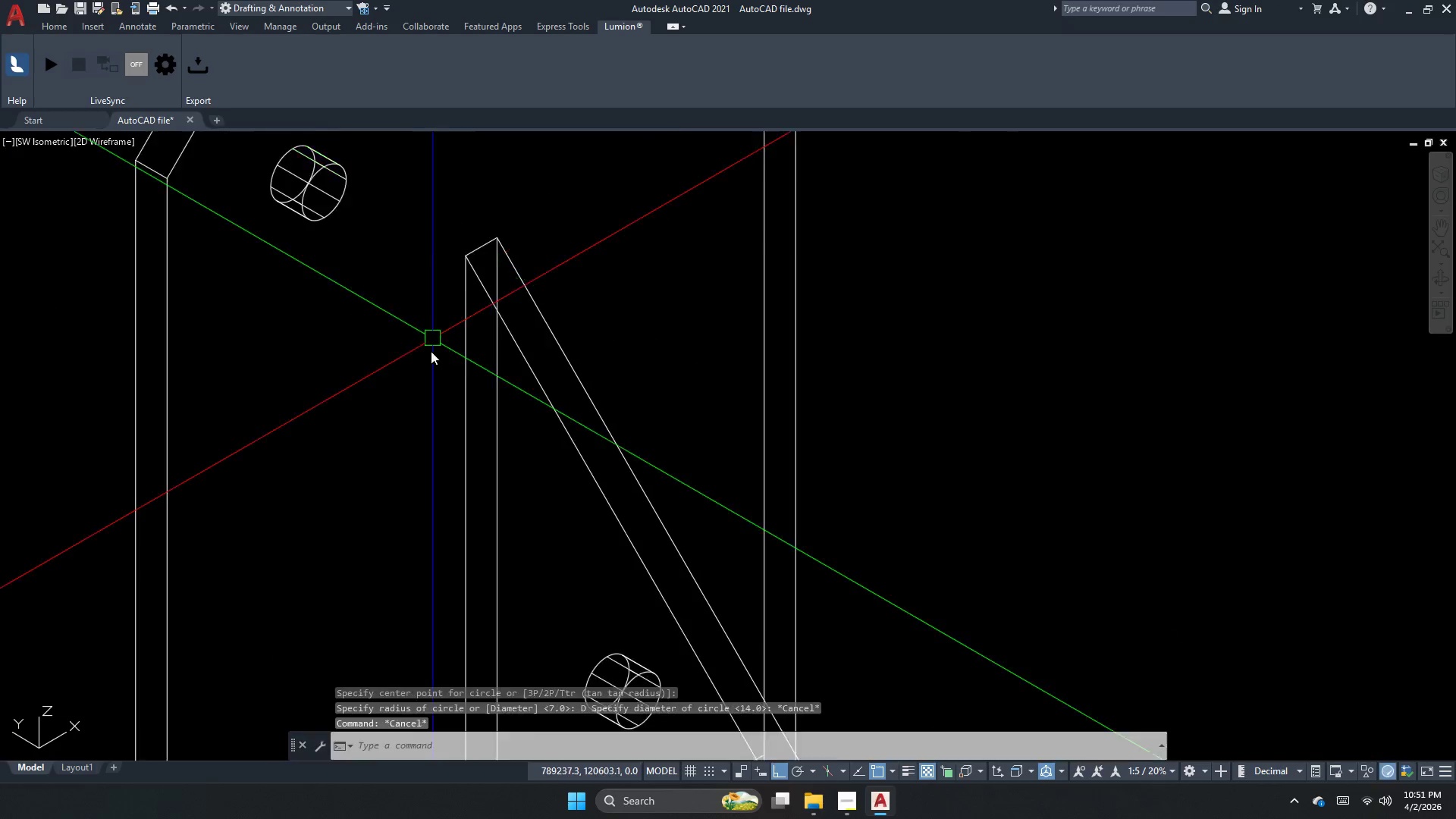 
key(Escape)
 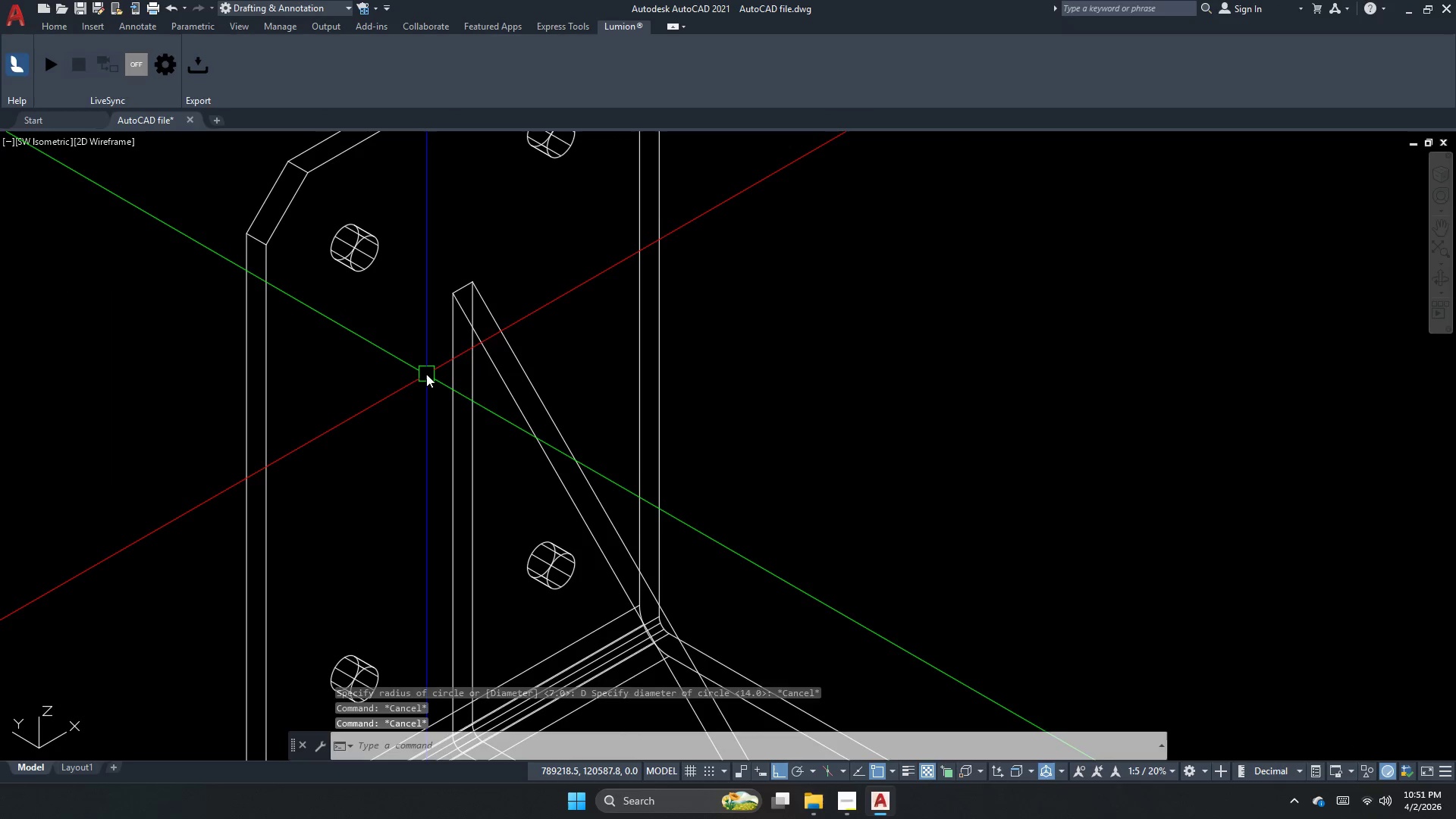 
key(Escape)
 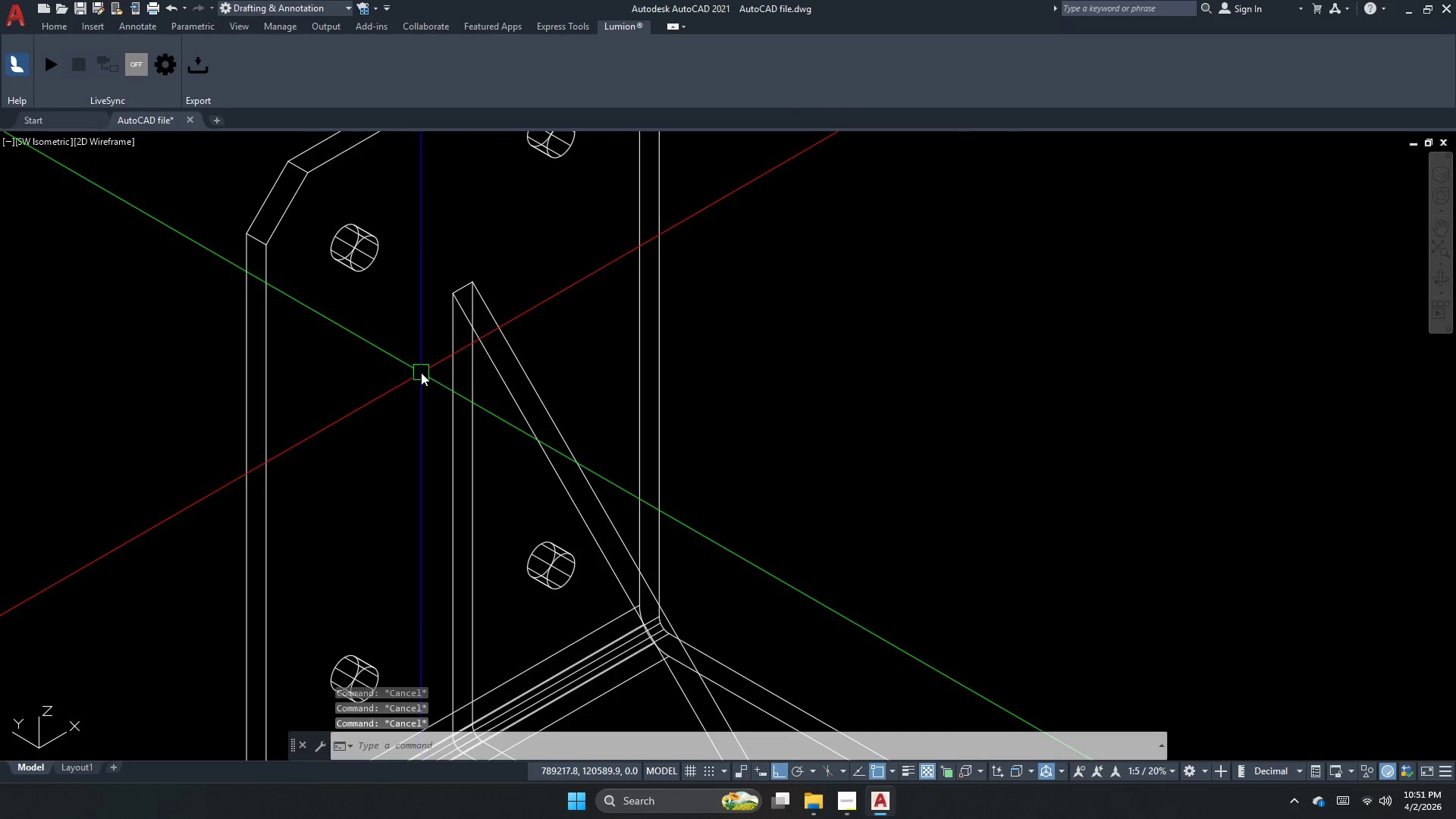 
scroll: coordinate [431, 356], scroll_direction: down, amount: 2.0
 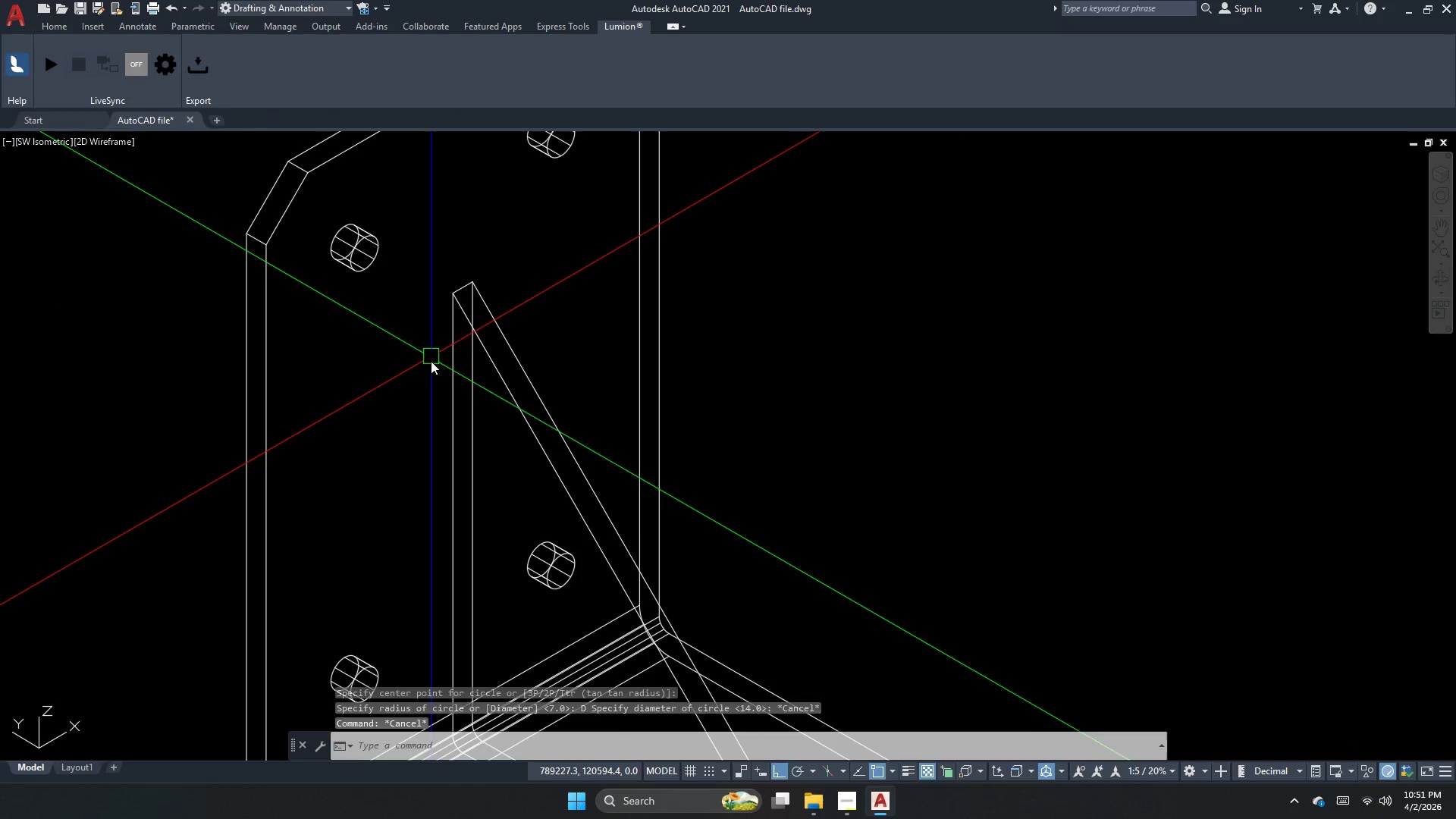 
type(qc )
 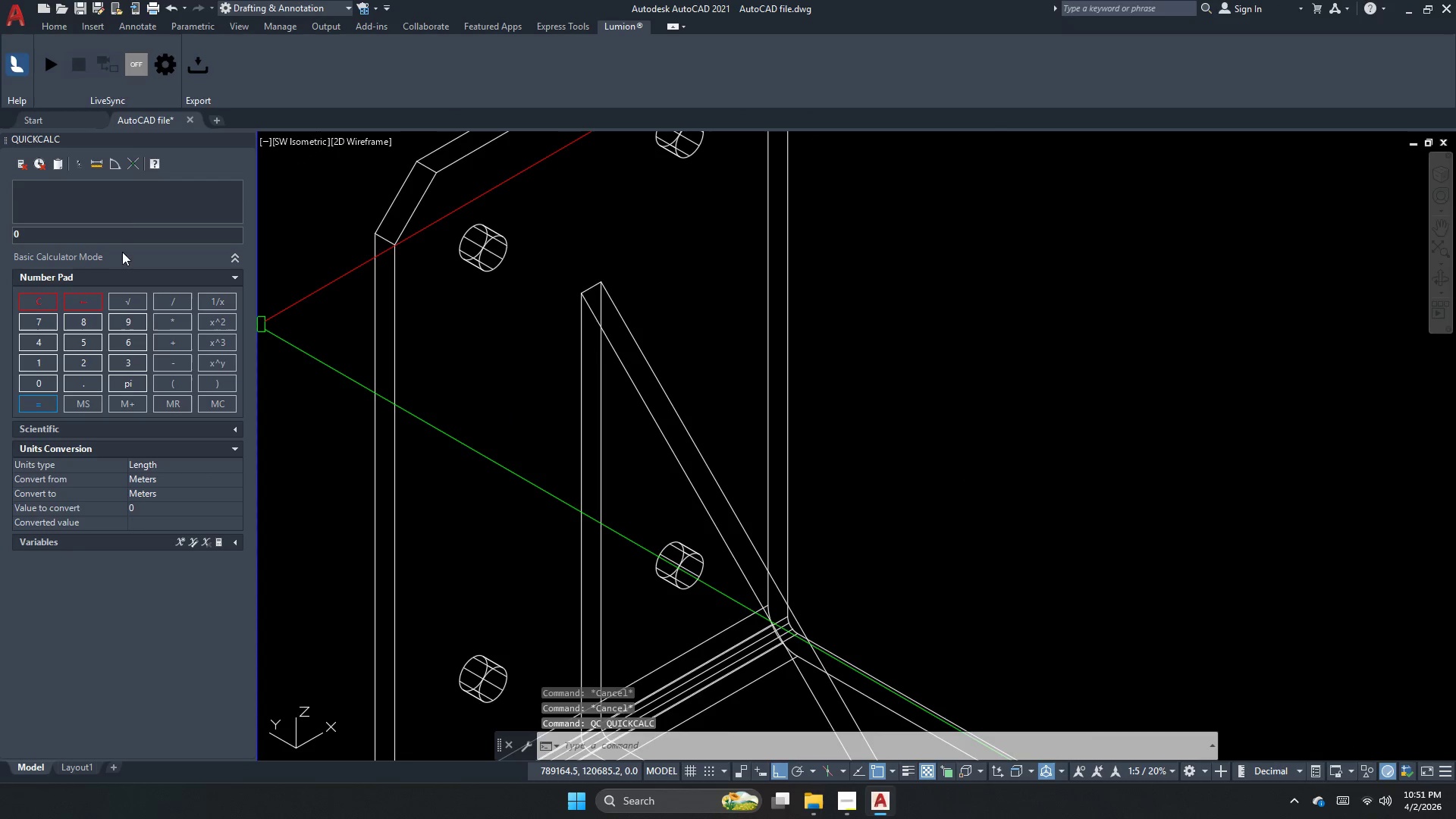 
double_click([130, 229])
 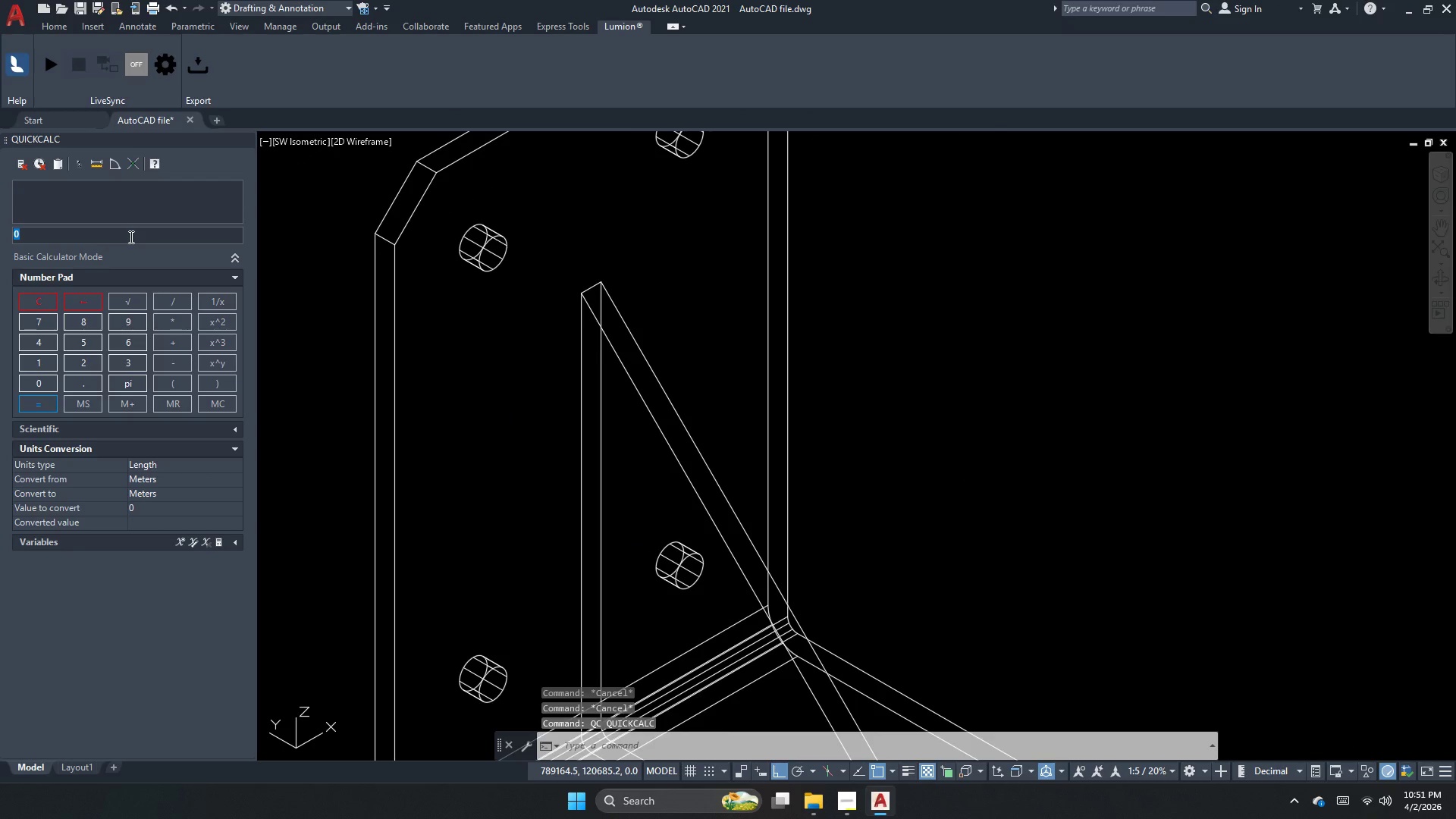 
key(Numpad1)
 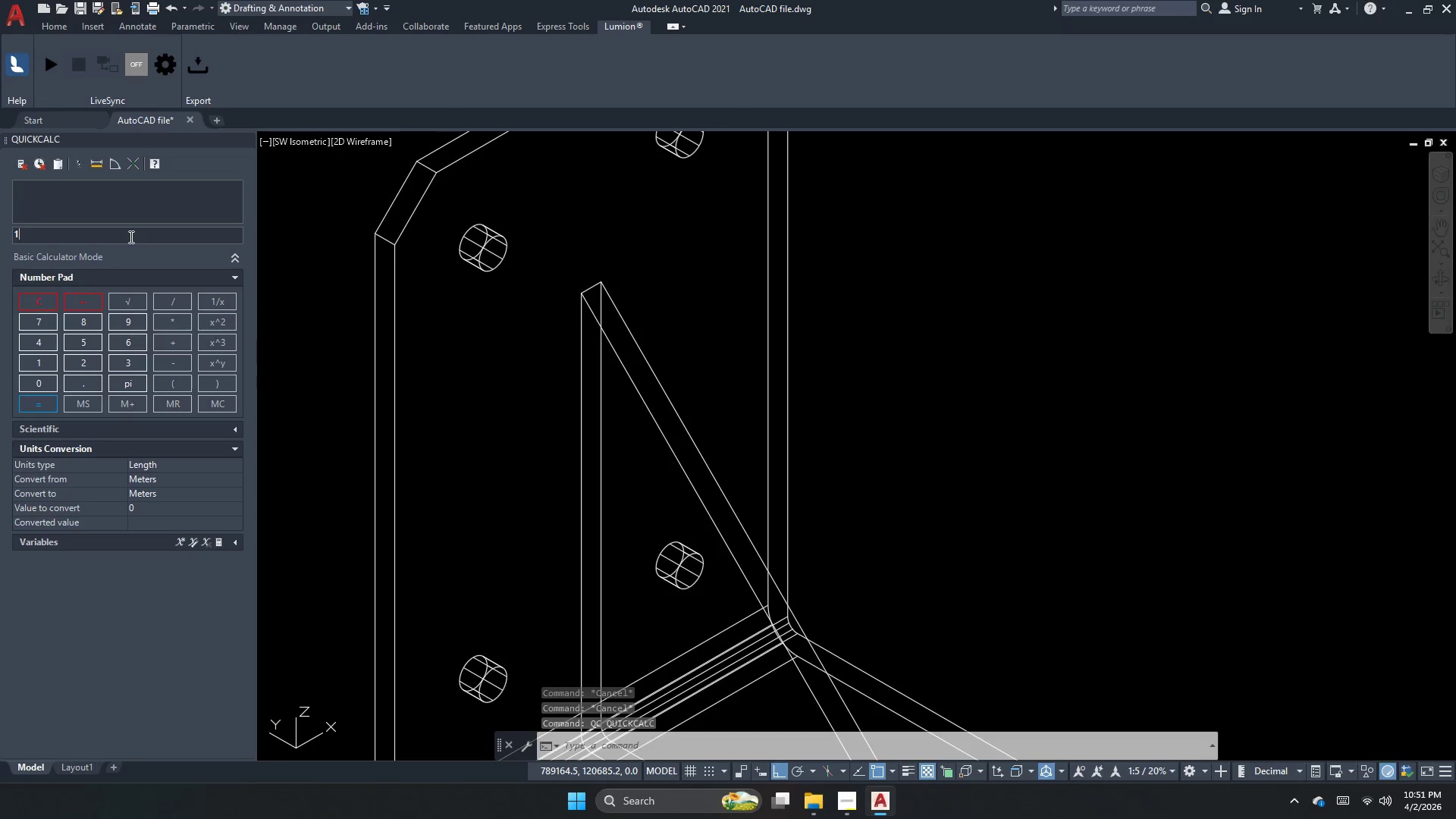 
key(NumpadDivide)
 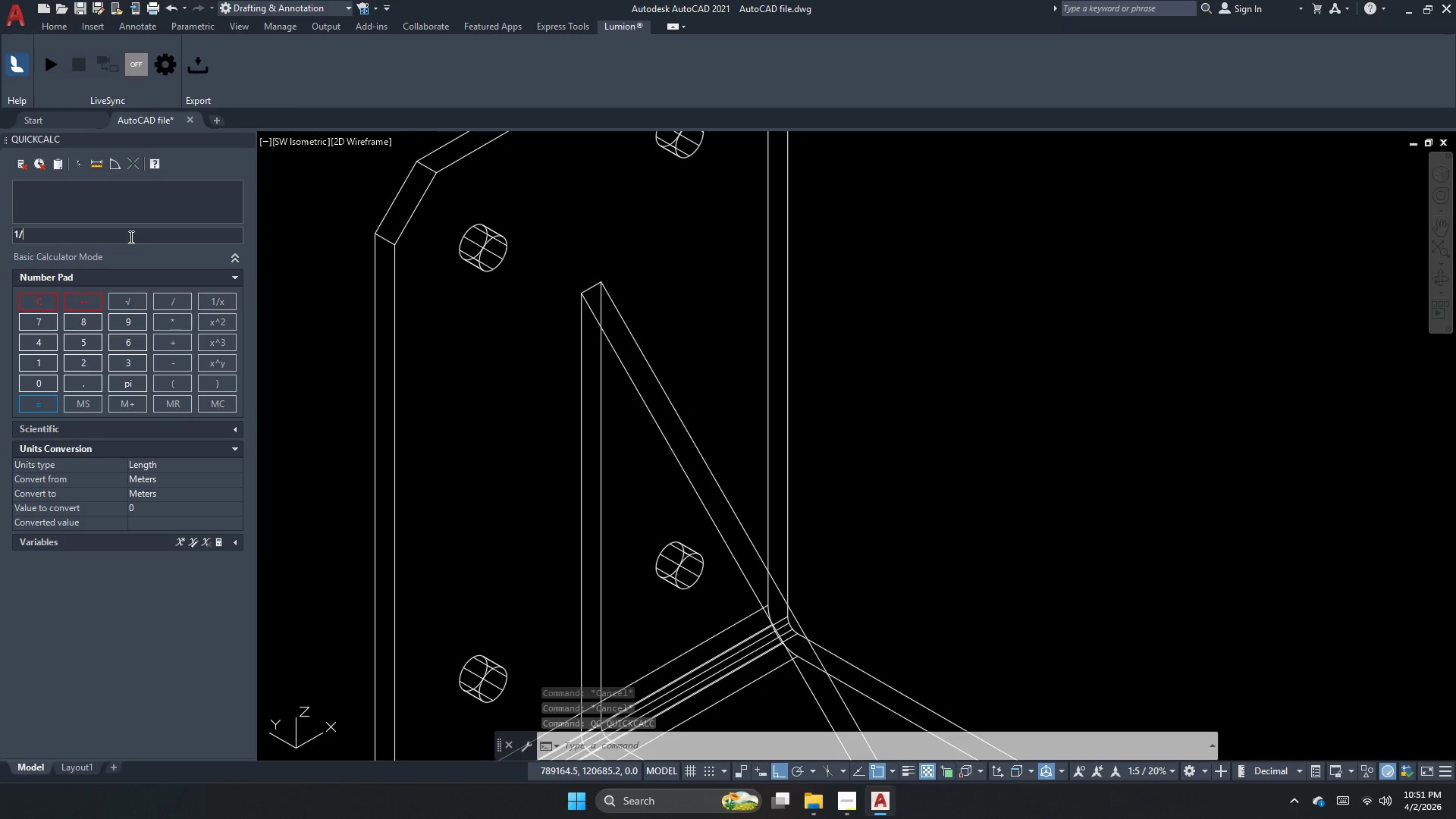 
key(Numpad4)
 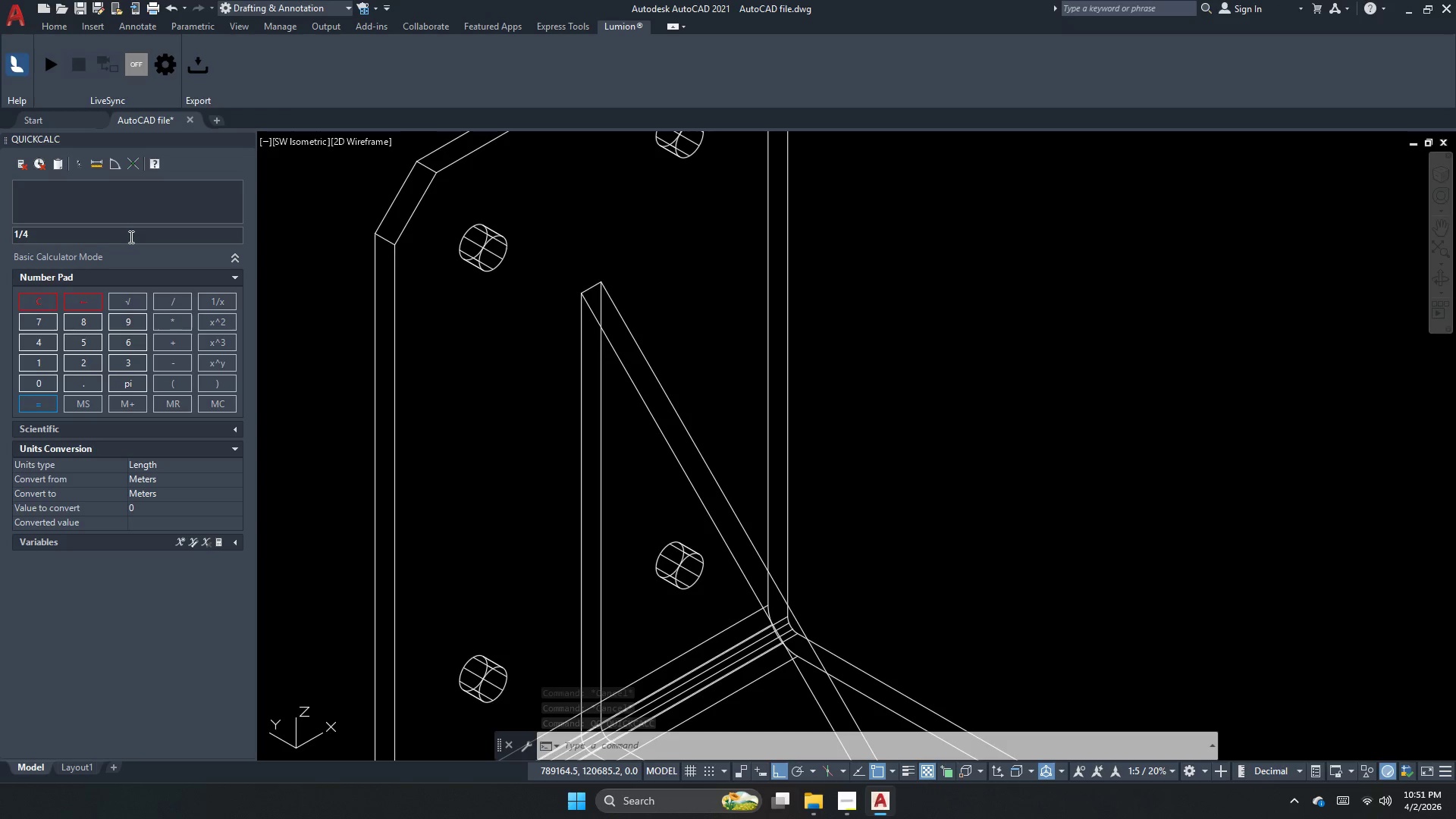 
key(NumpadMultiply)
 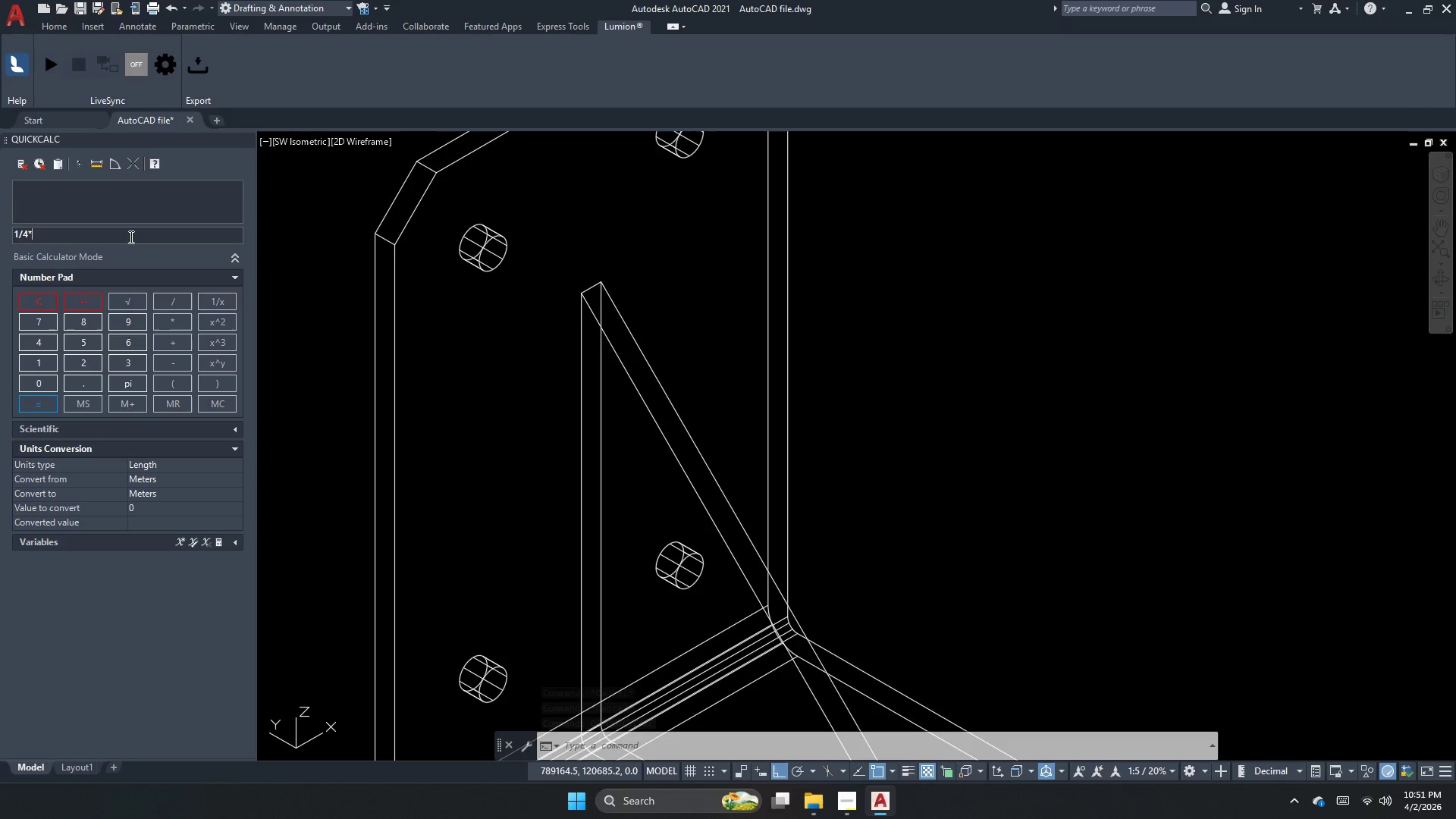 
key(Numpad2)
 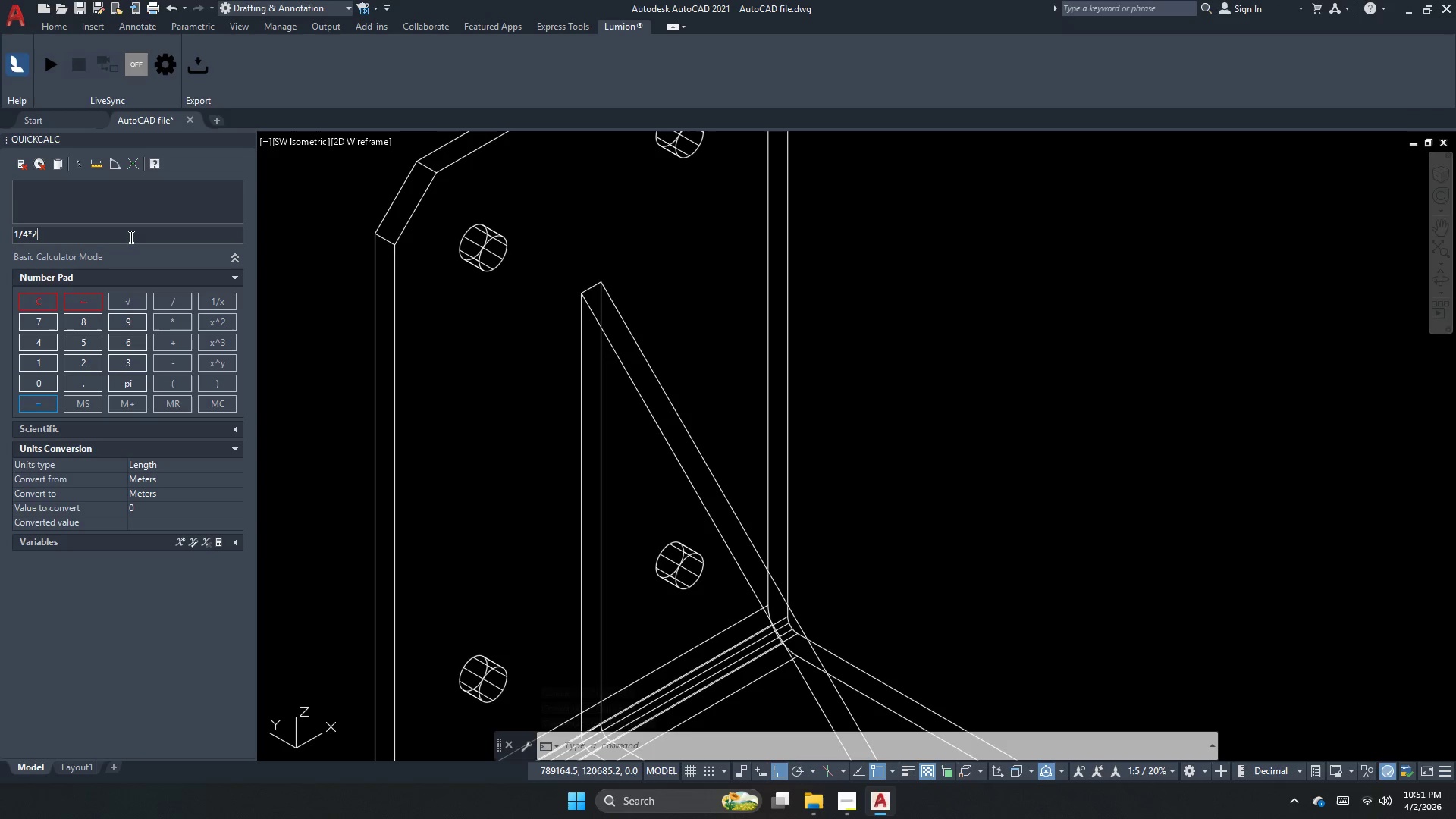 
key(Numpad5)
 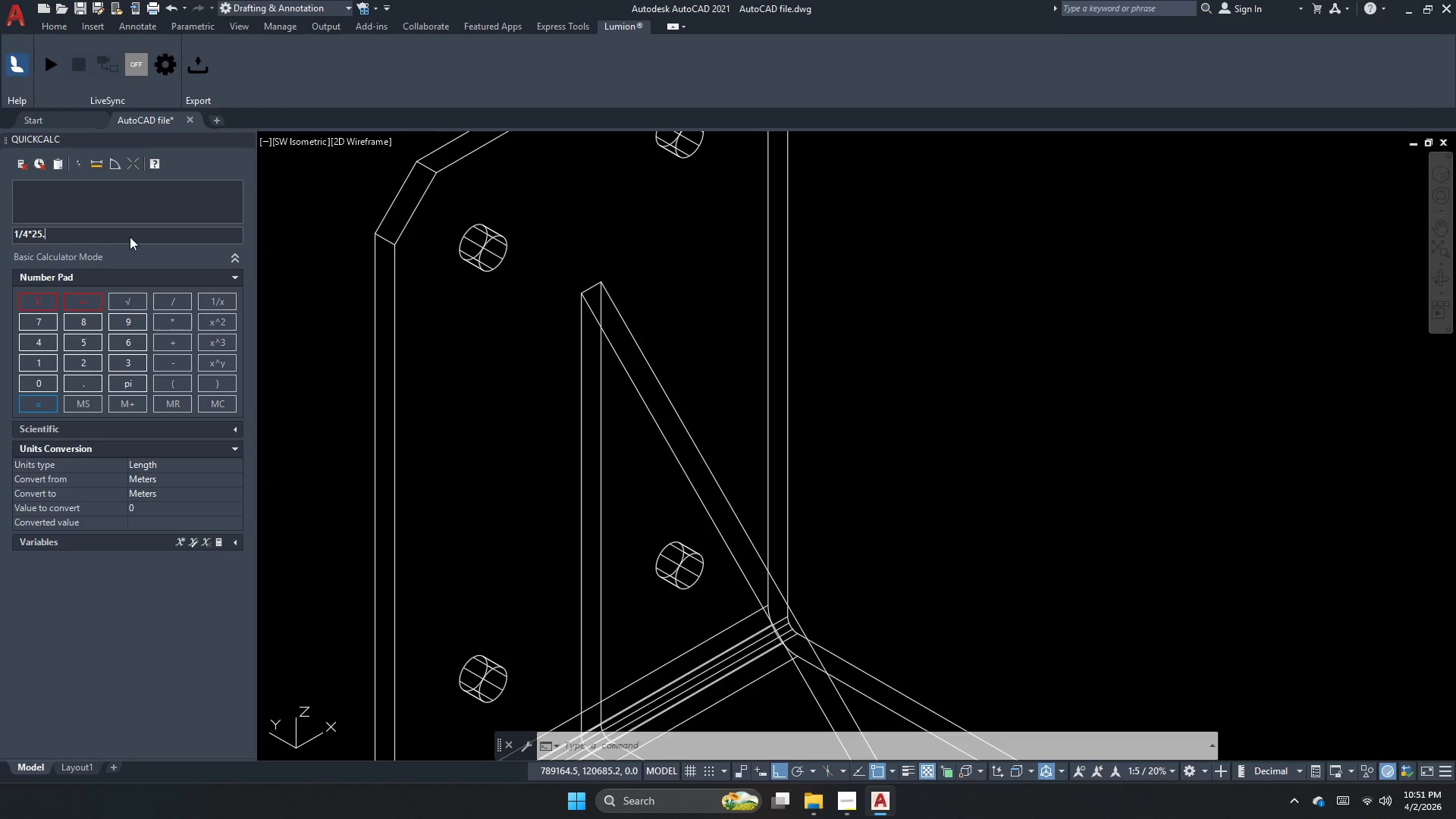 
key(NumpadDecimal)
 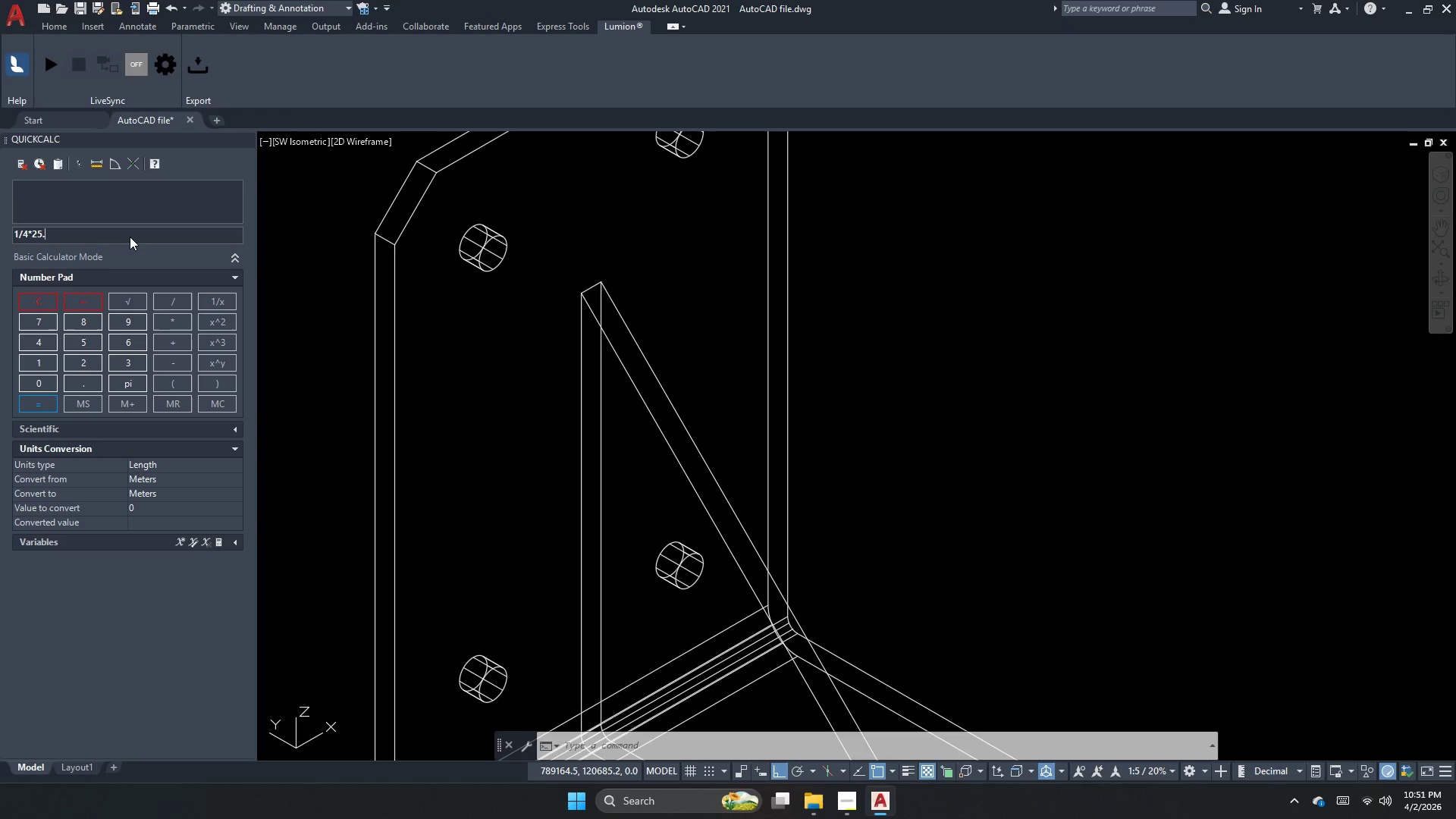 
key(Numpad4)
 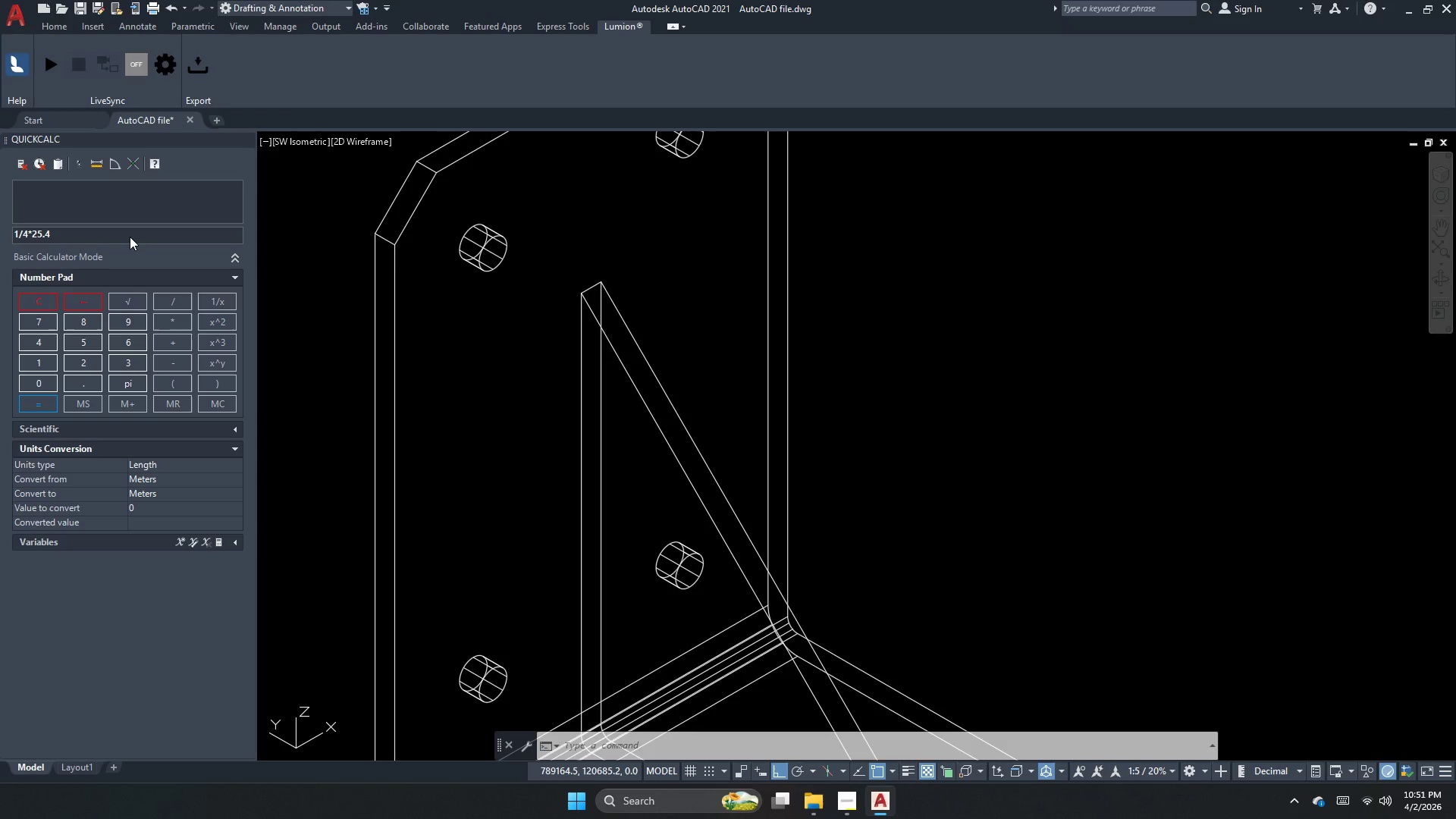 
key(NumpadEnter)
 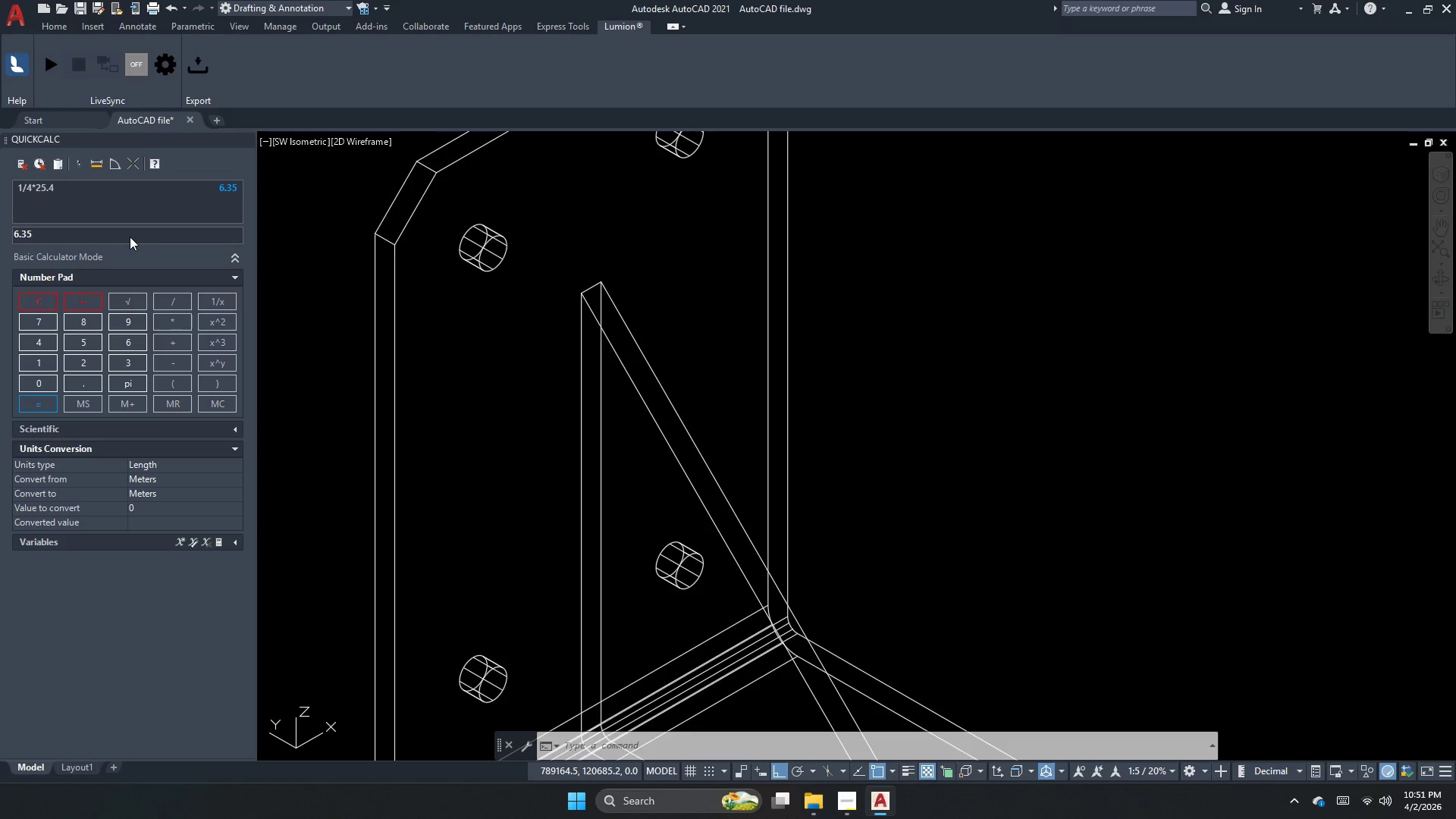 
key(Escape)
 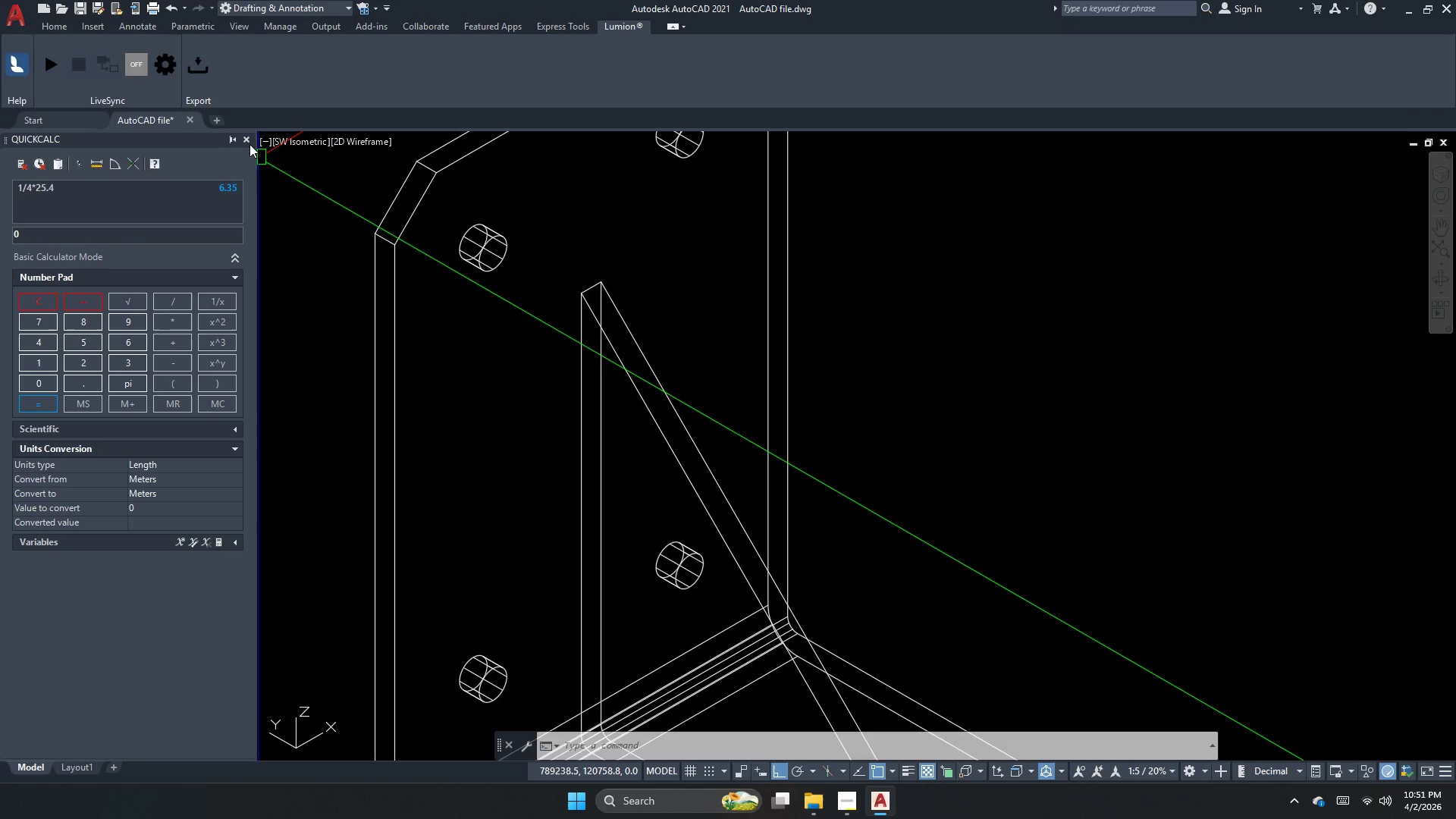 
left_click([246, 139])
 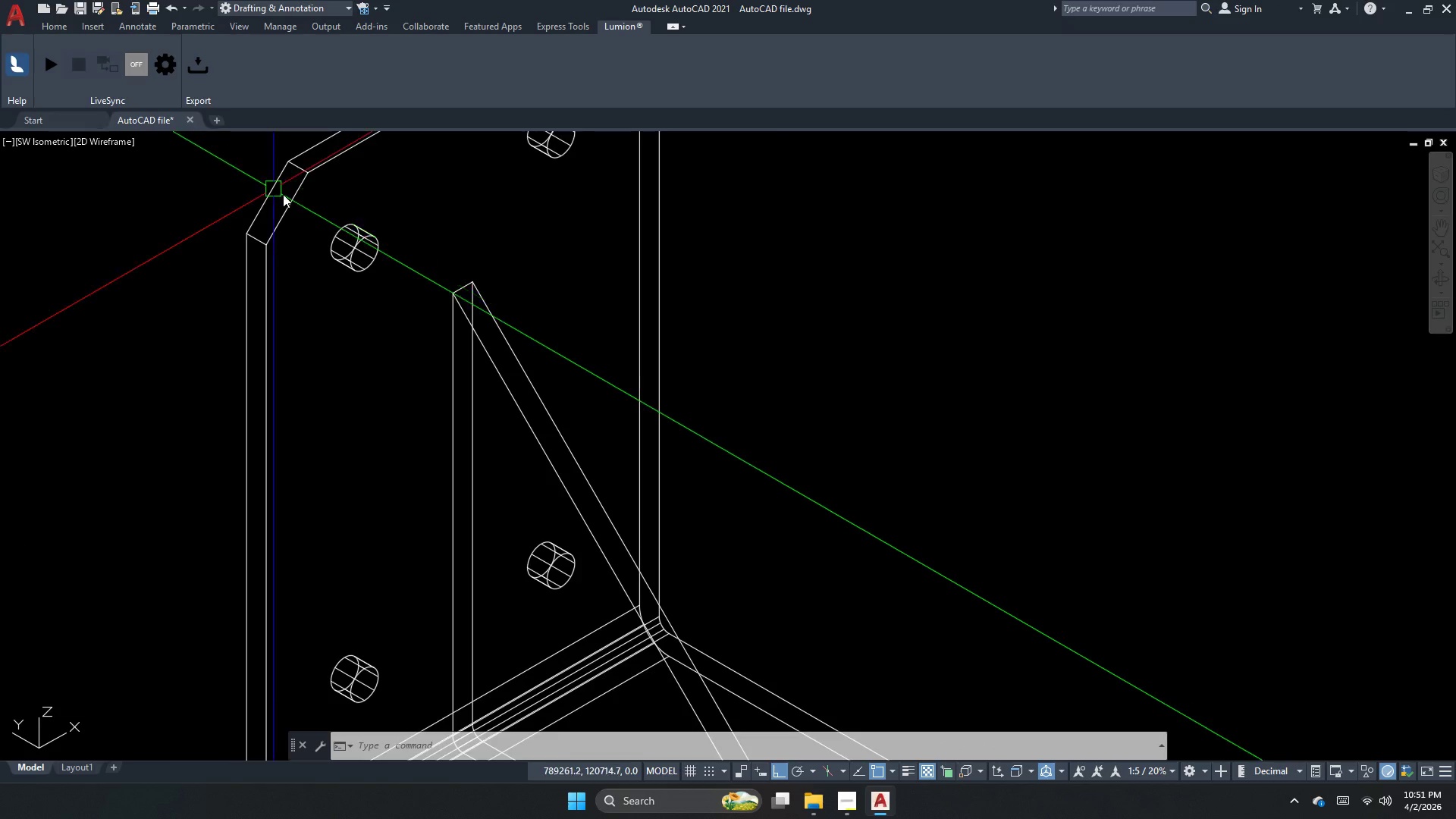 
key(Escape)
type(c d )
key(Escape)
type(spea)
 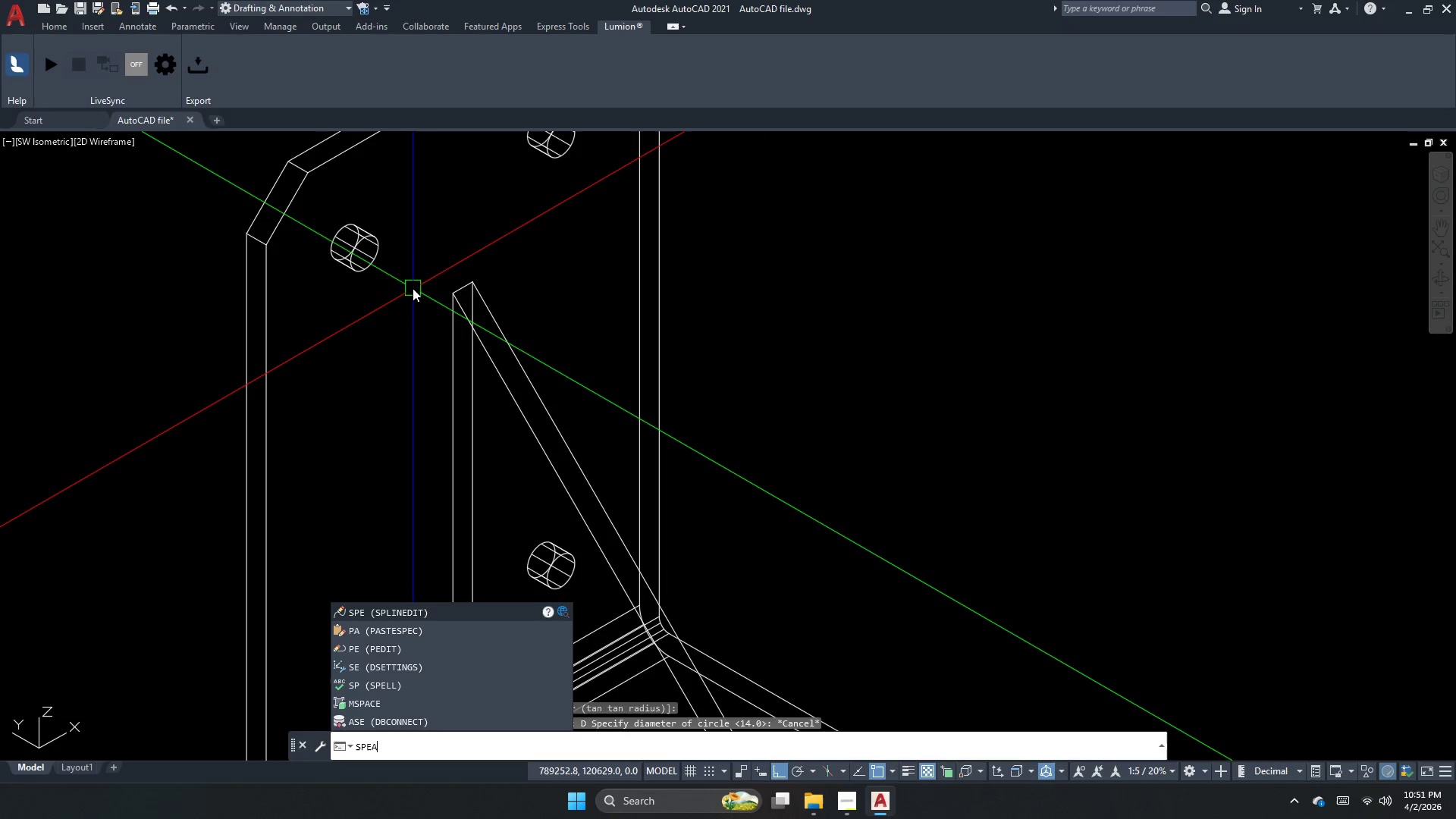 
left_click_drag(start_coordinate=[456, 290], to_coordinate=[447, 307])
 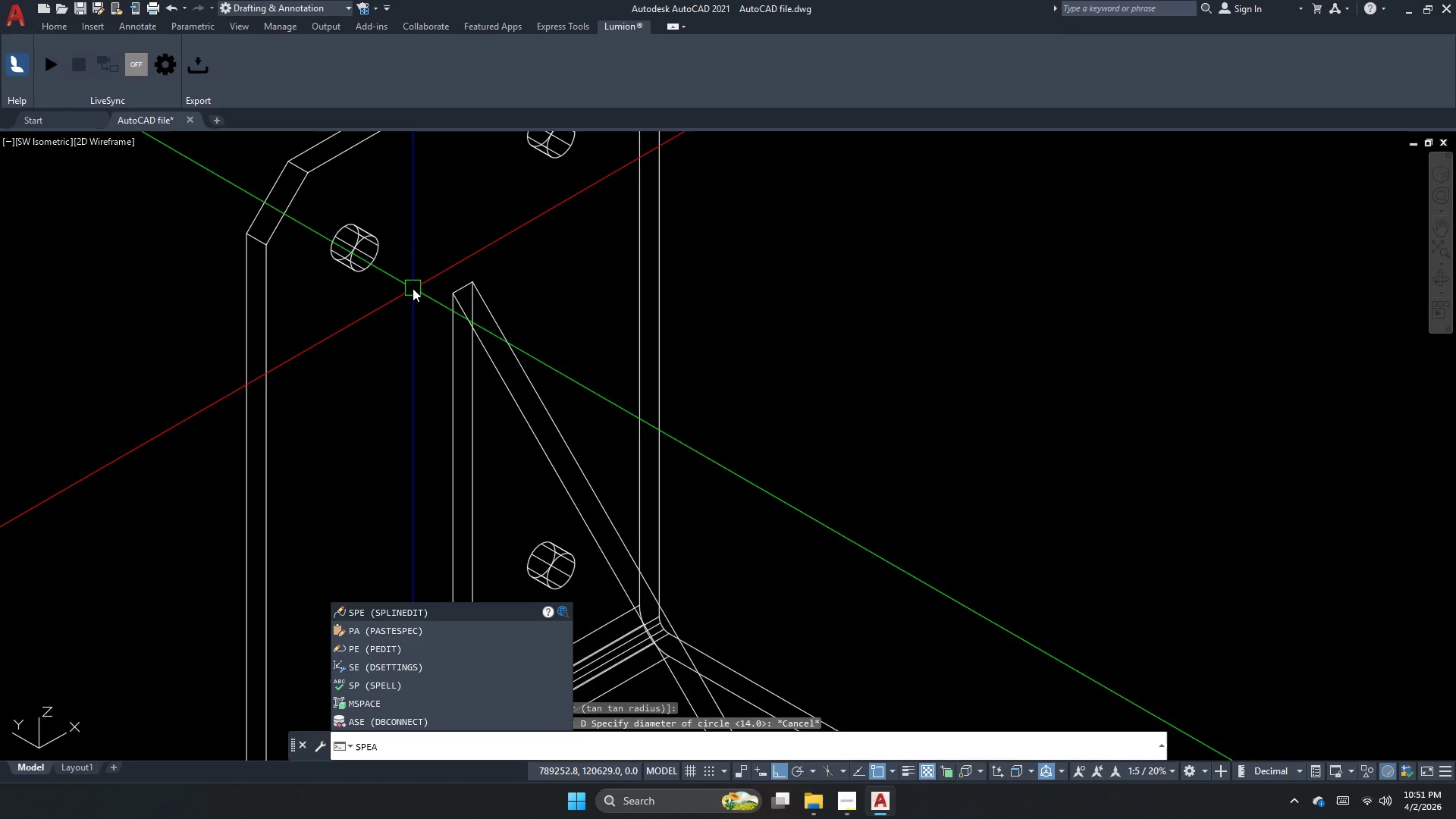 
key(A)
 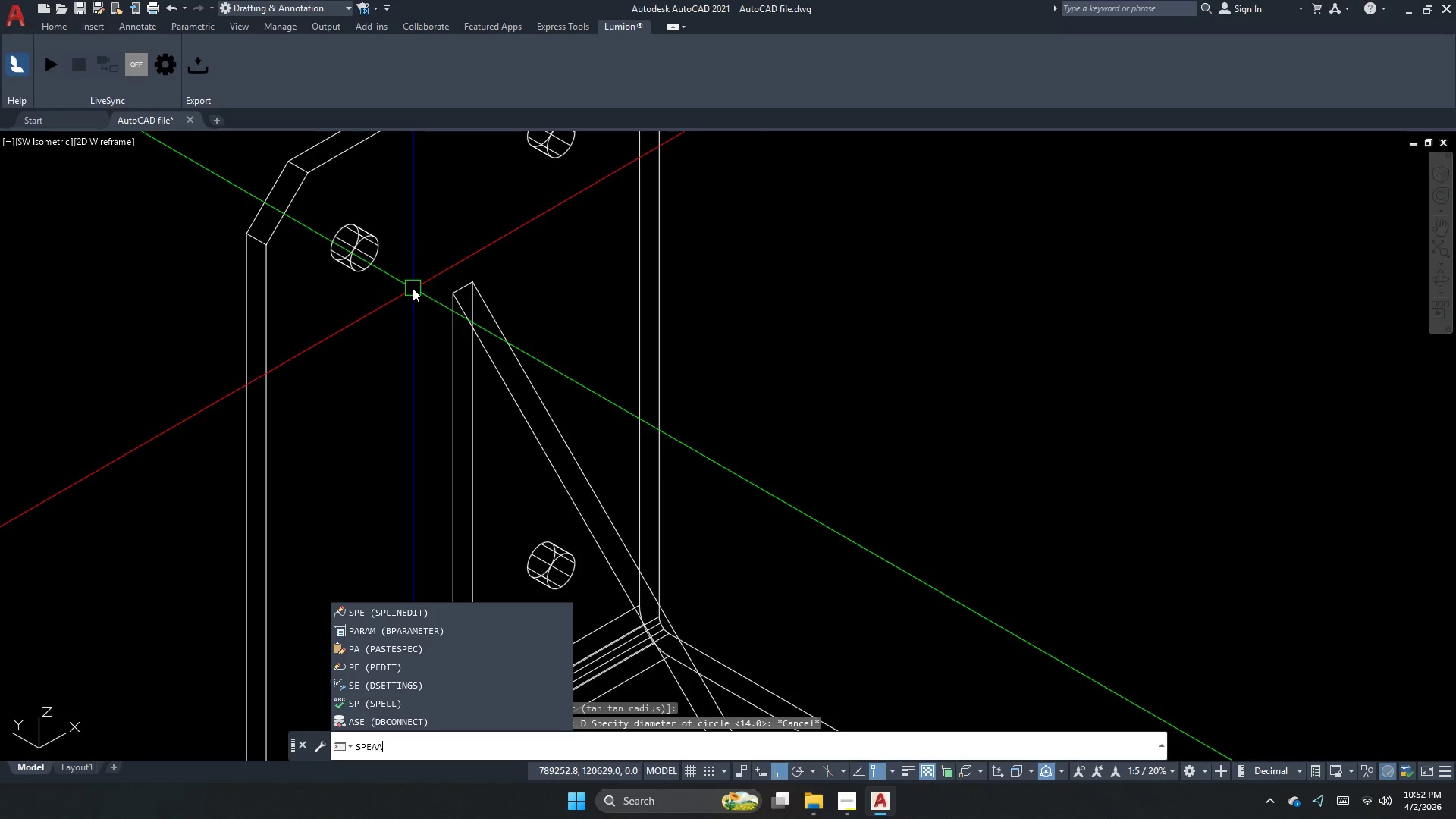 
key(Backspace)
 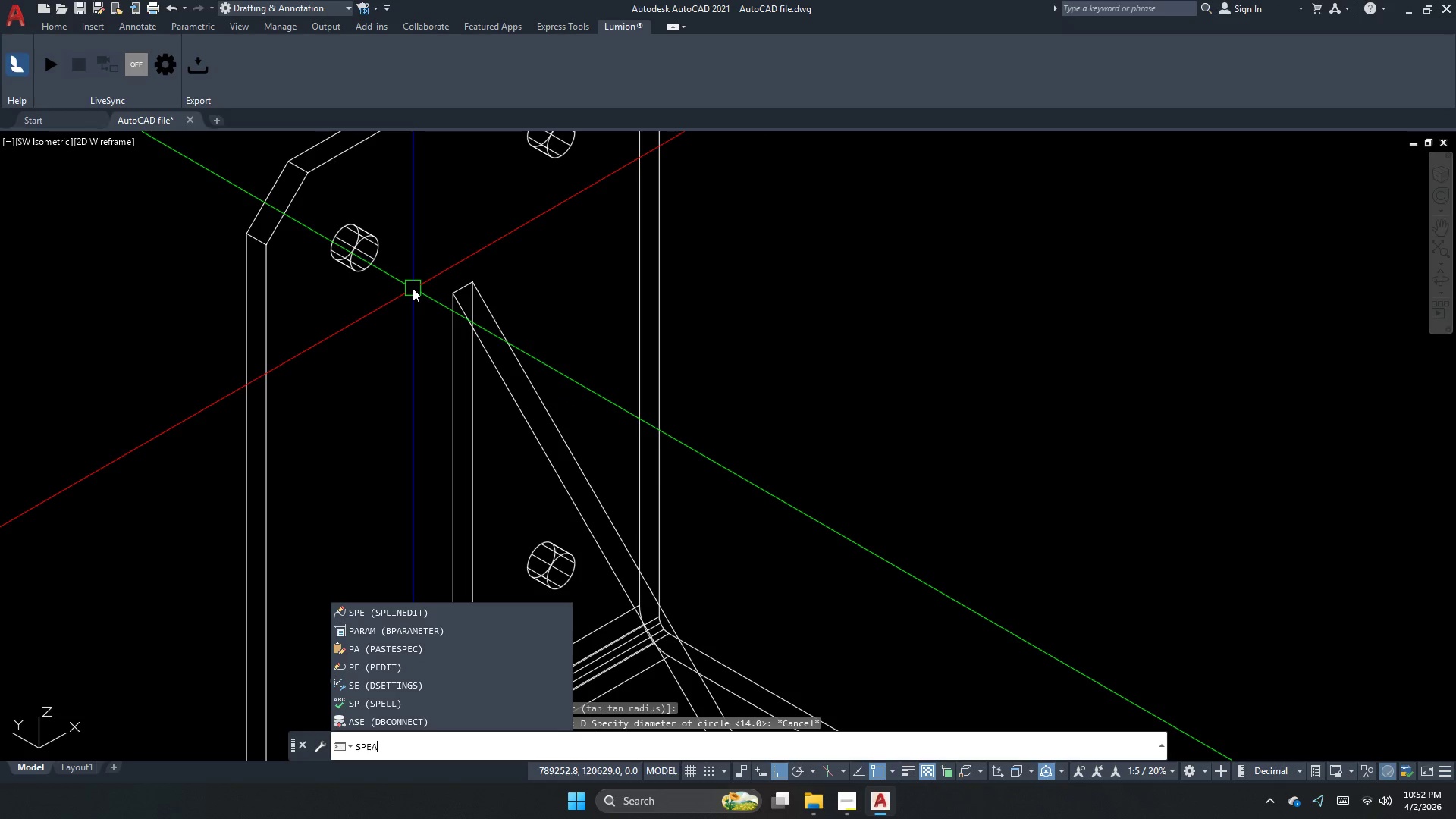 
key(R)
 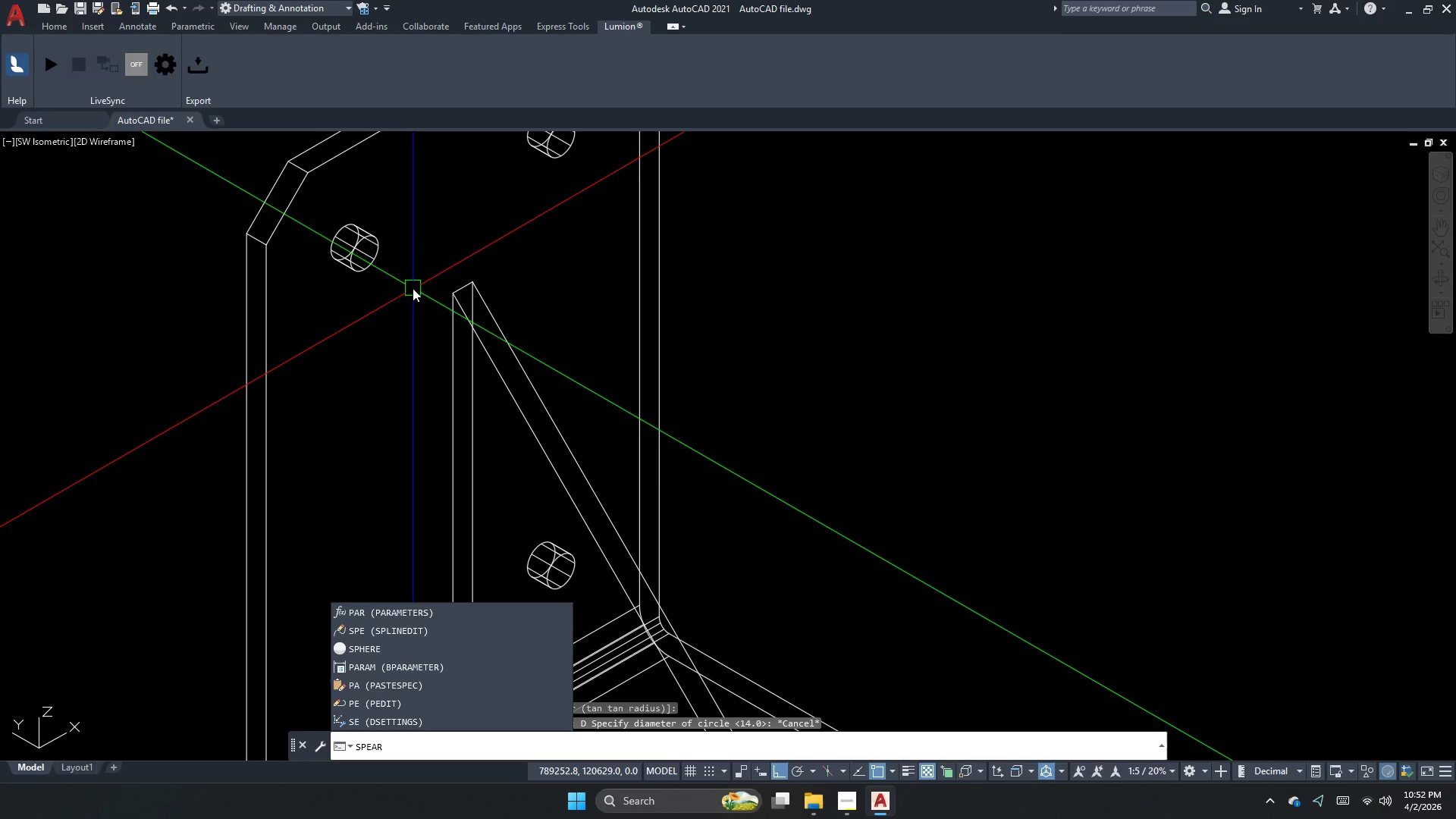 
key(Backspace)
 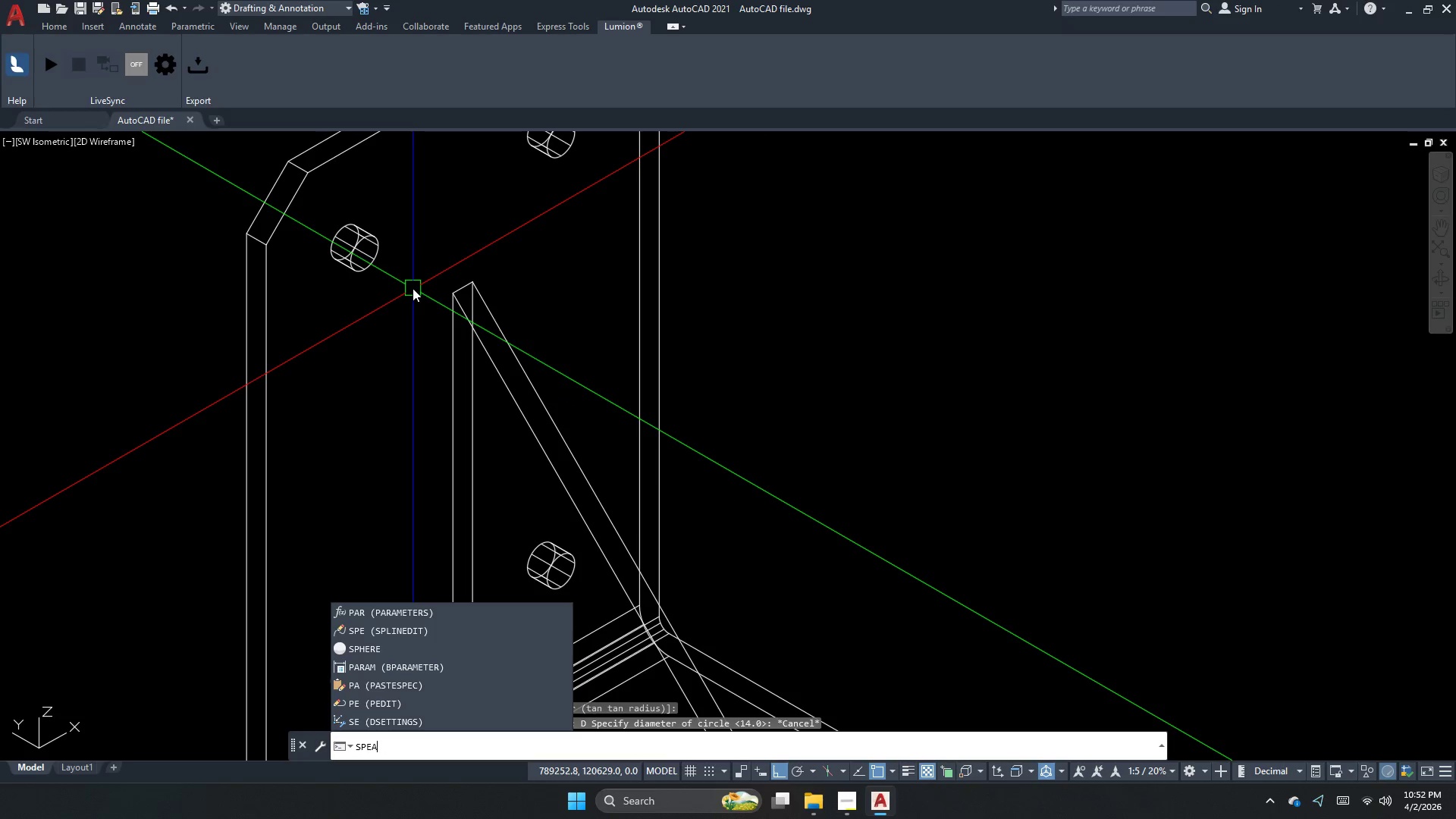 
key(Backspace)
 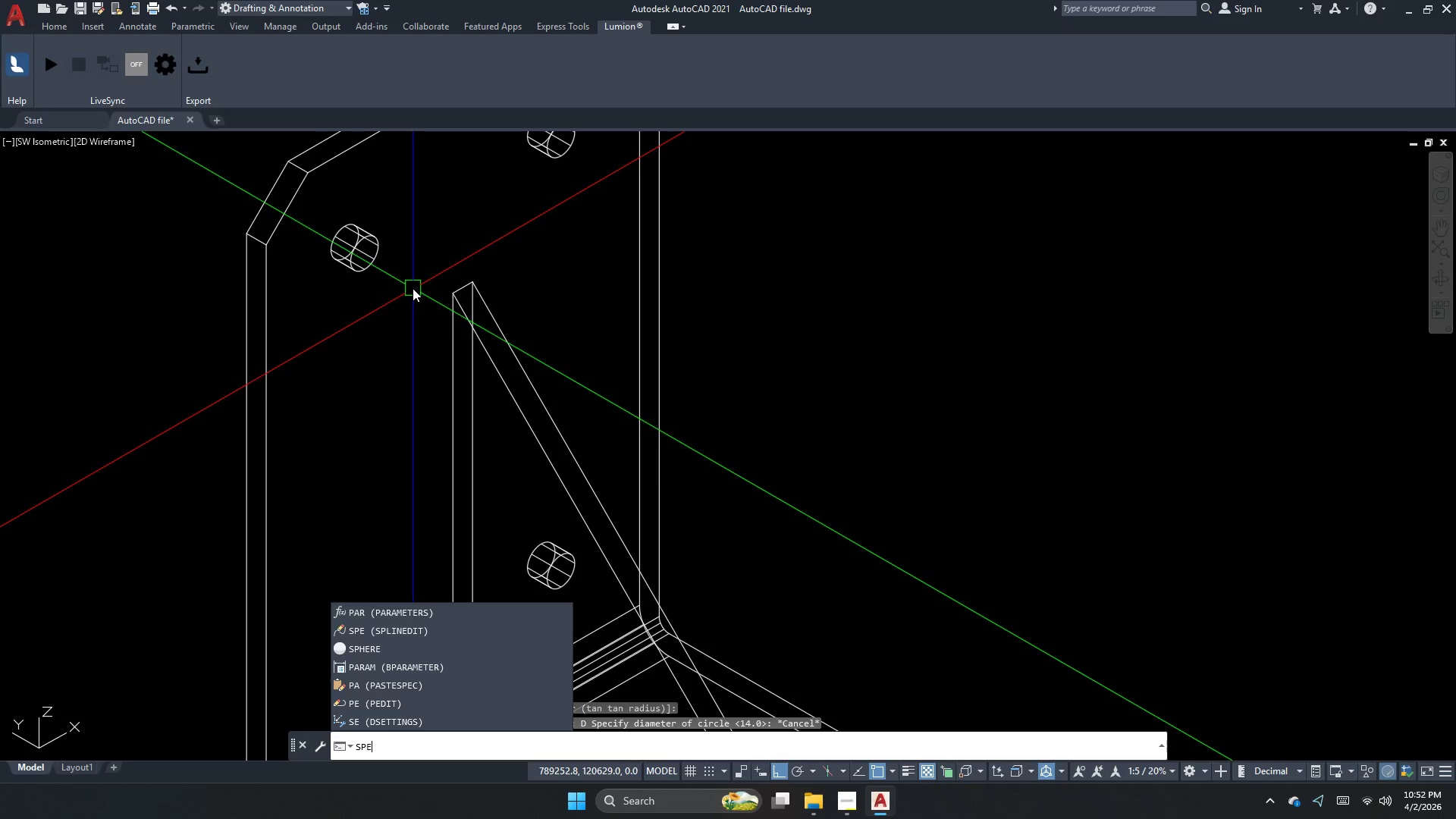 
key(Backspace)
 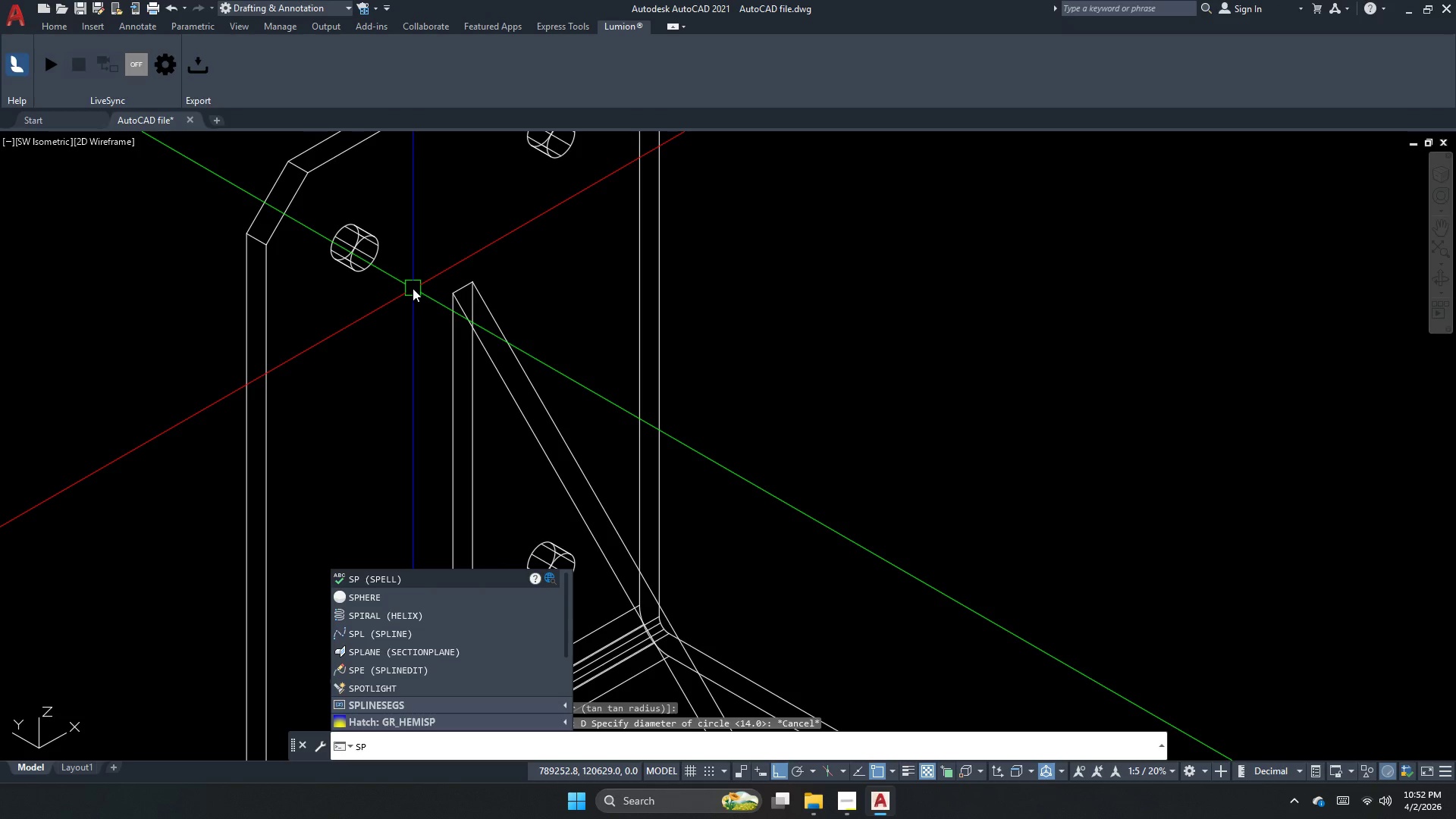 
key(H)
 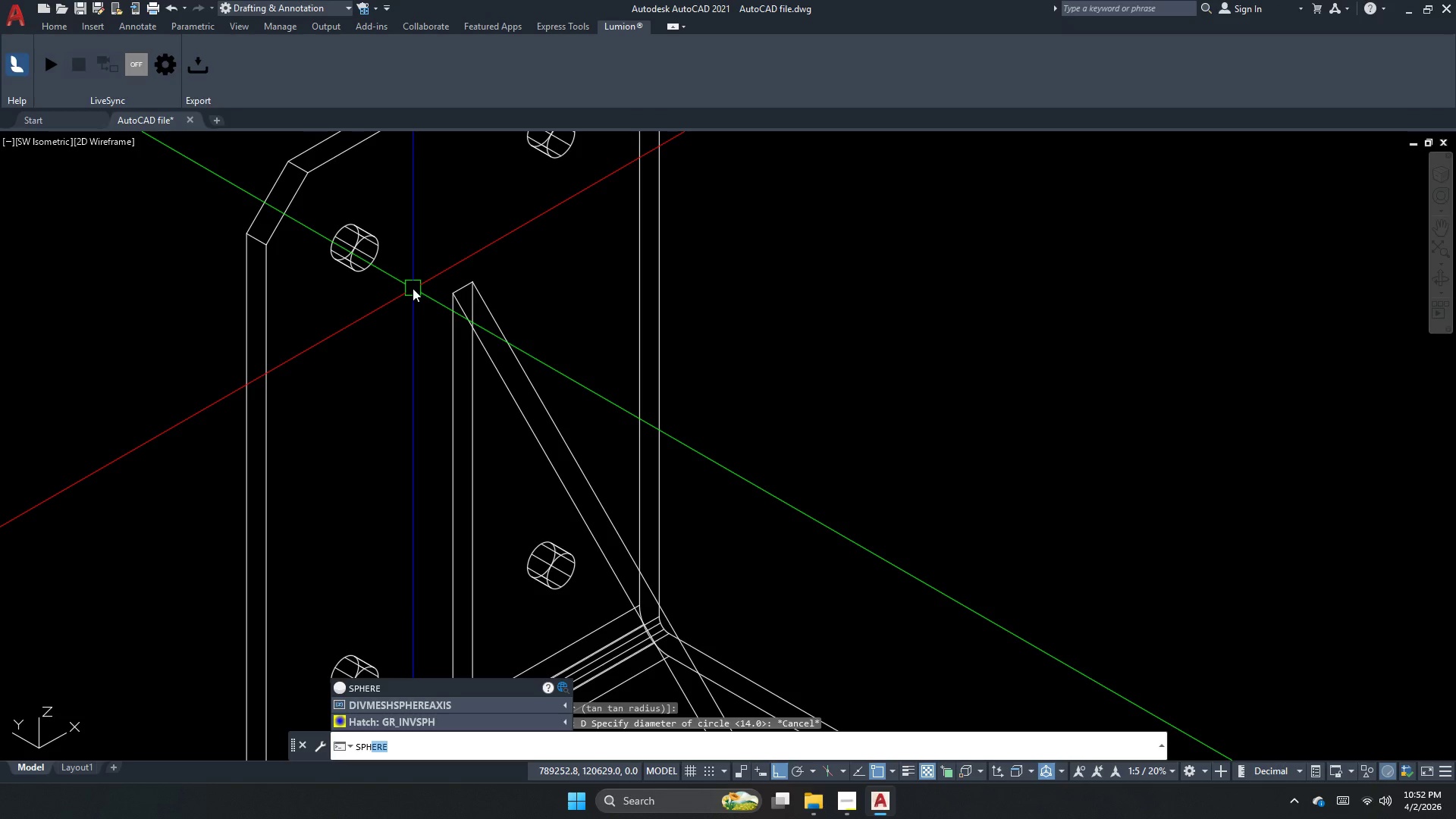 
key(Space)
 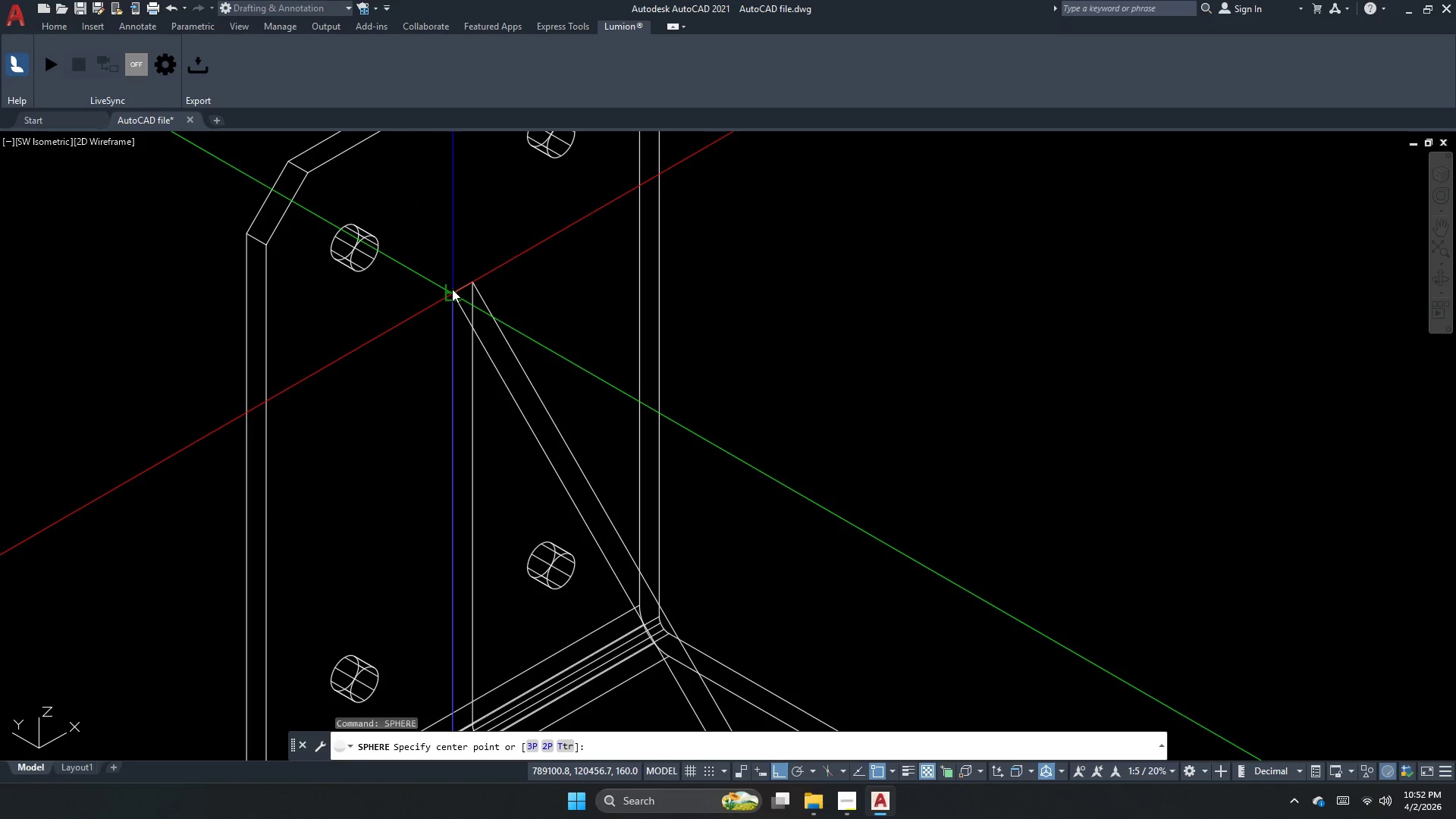 
left_click([452, 289])
 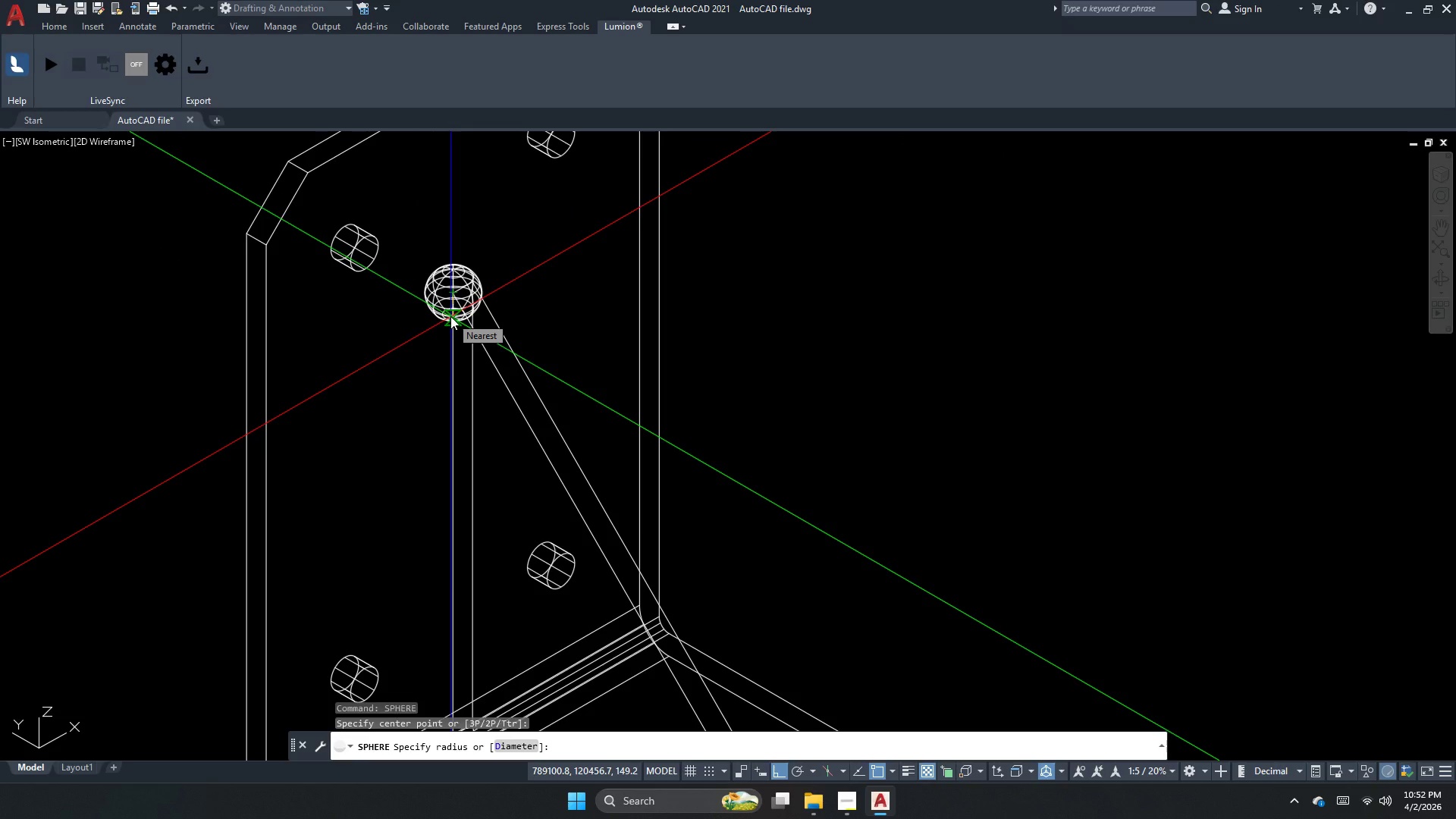 
key(D)
 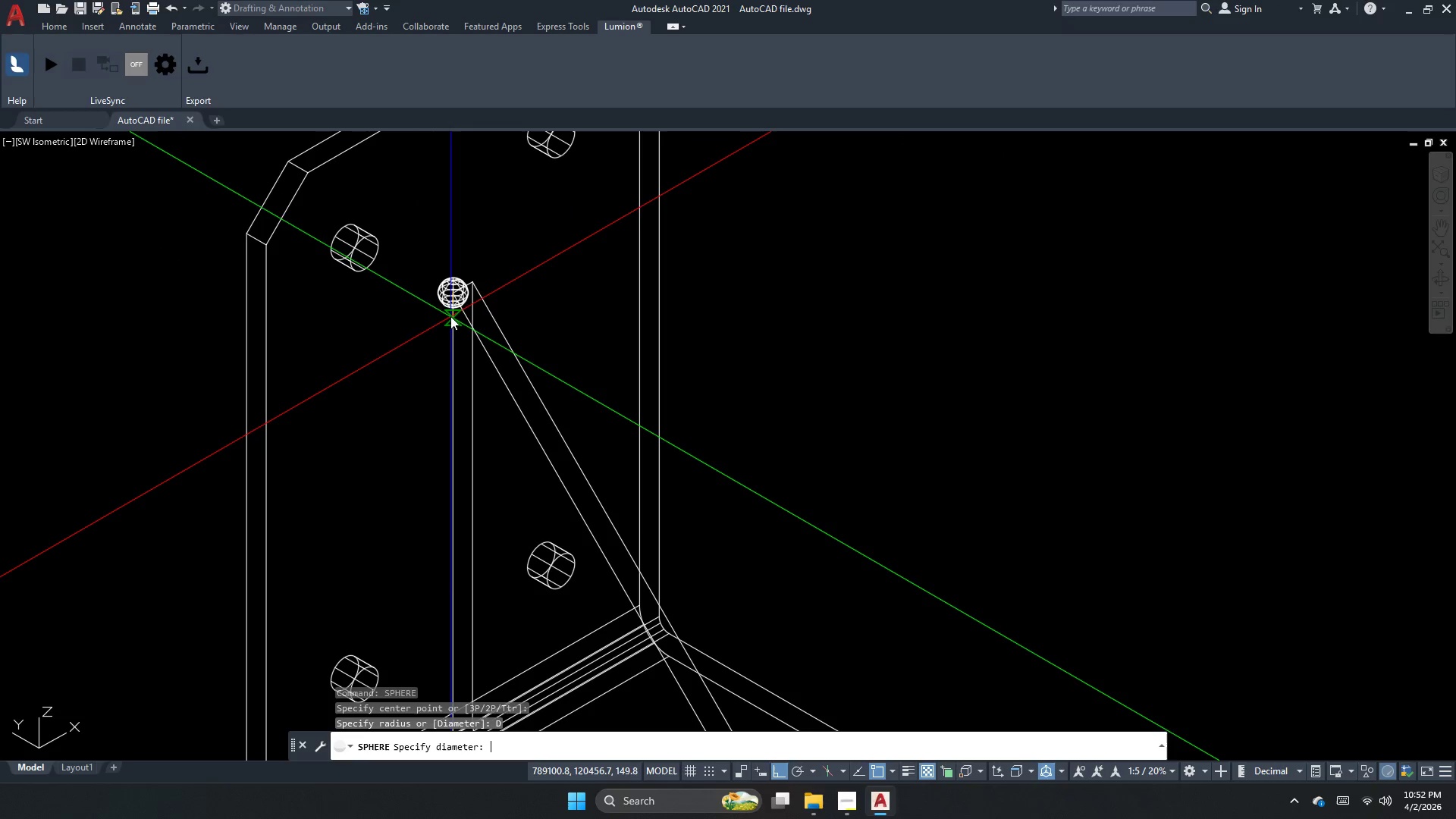 
key(Space)
 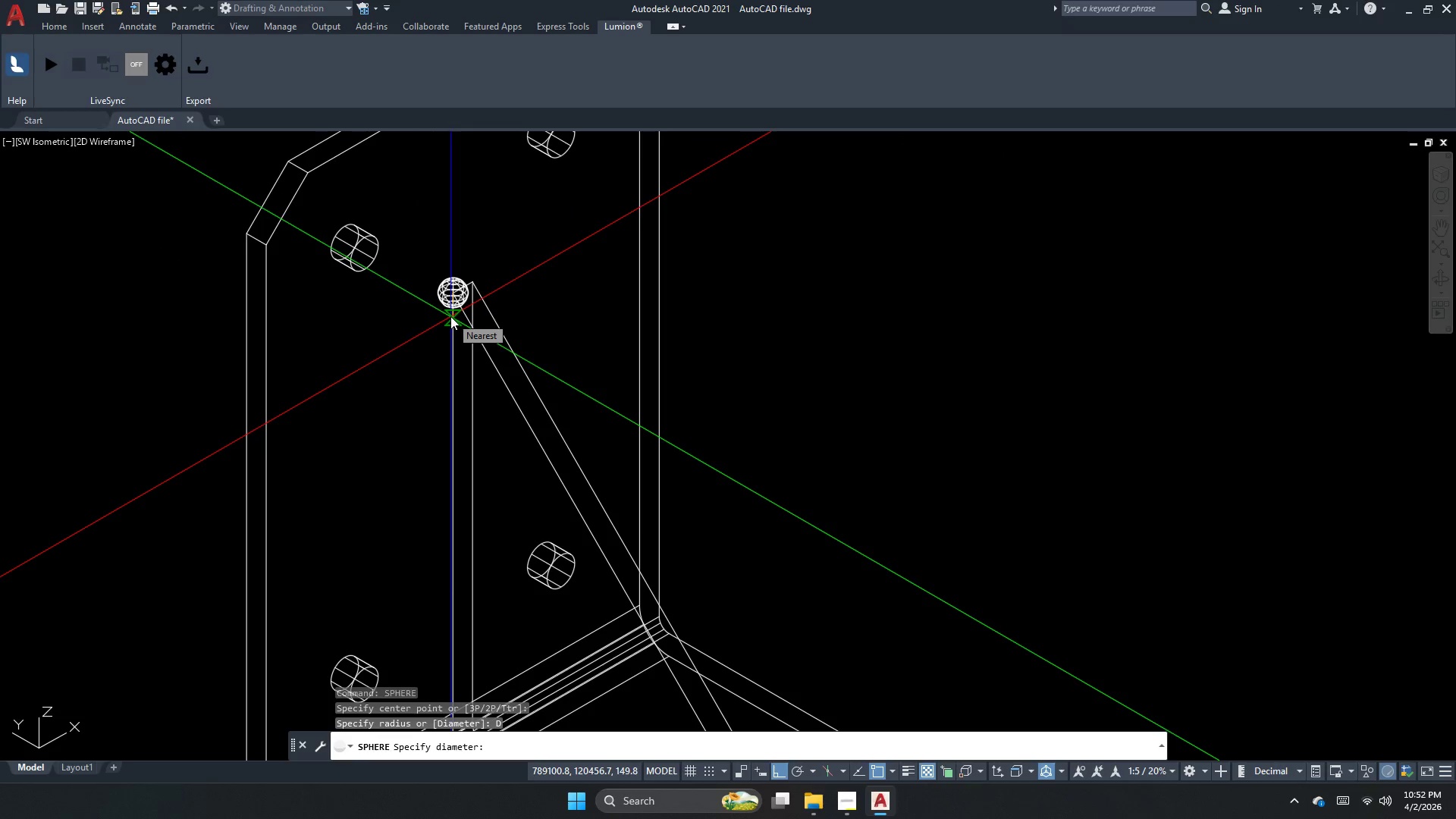 
key(Numpad1)
 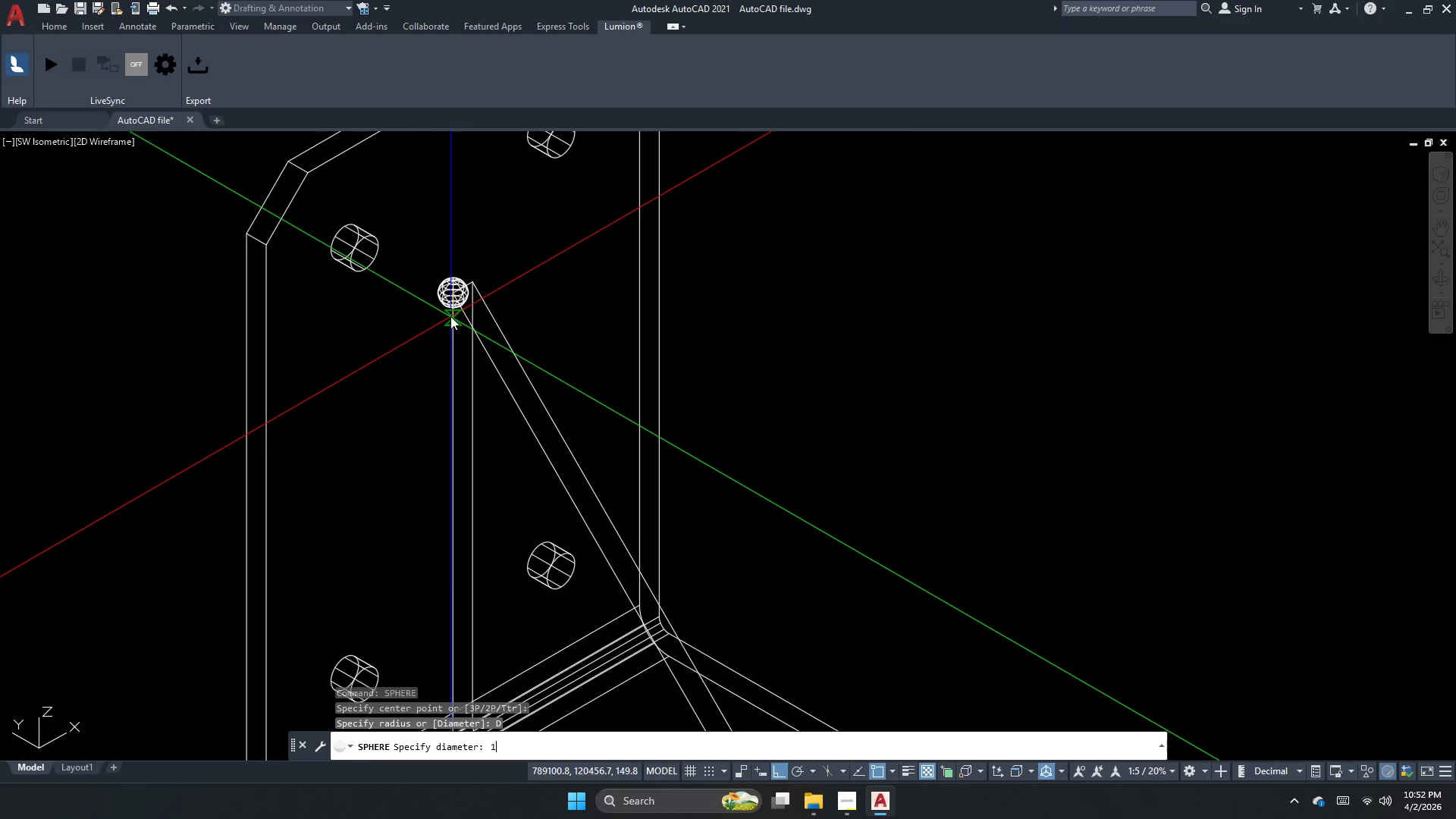 
key(Numpad2)
 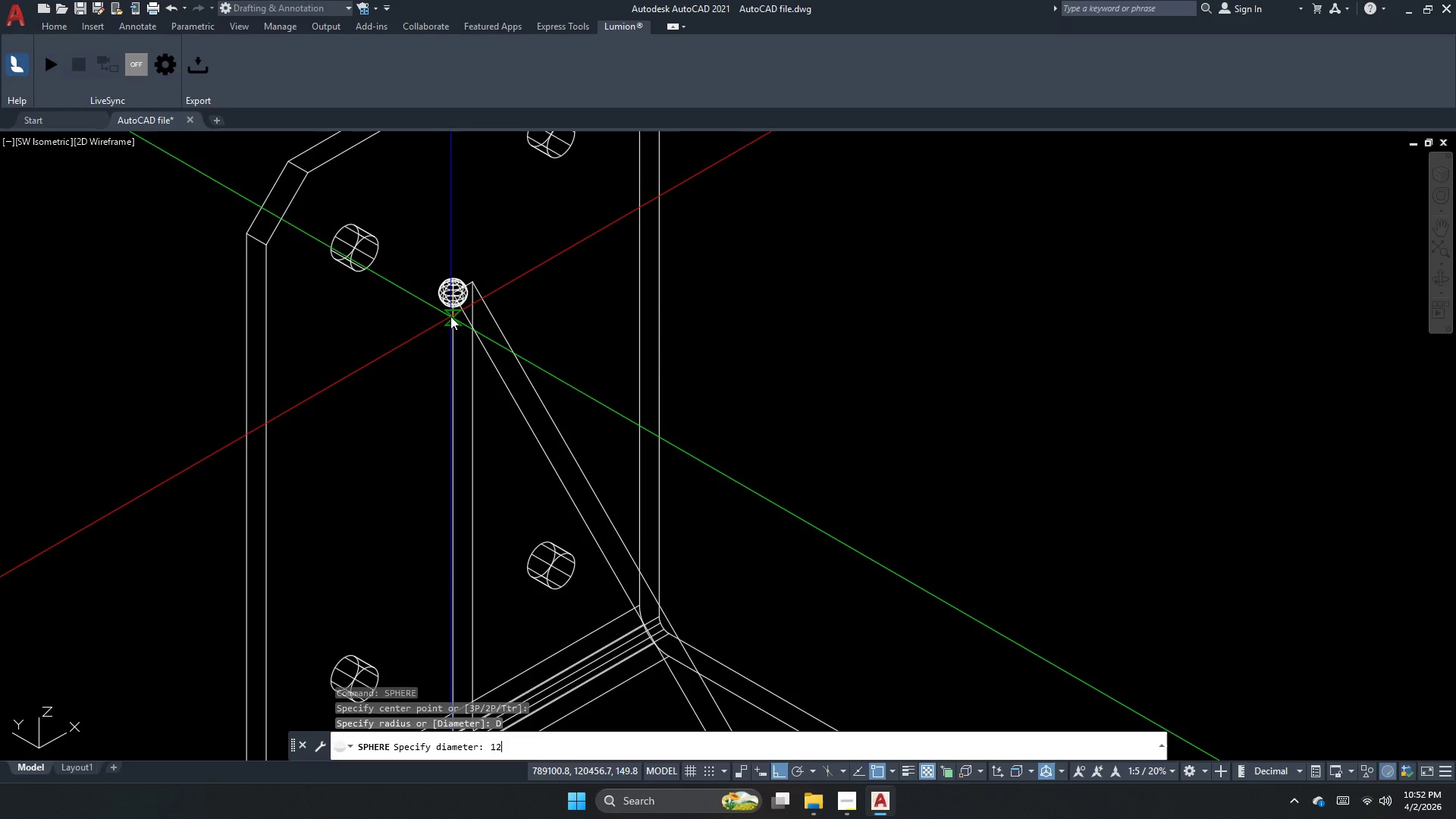 
key(NumpadEnter)
 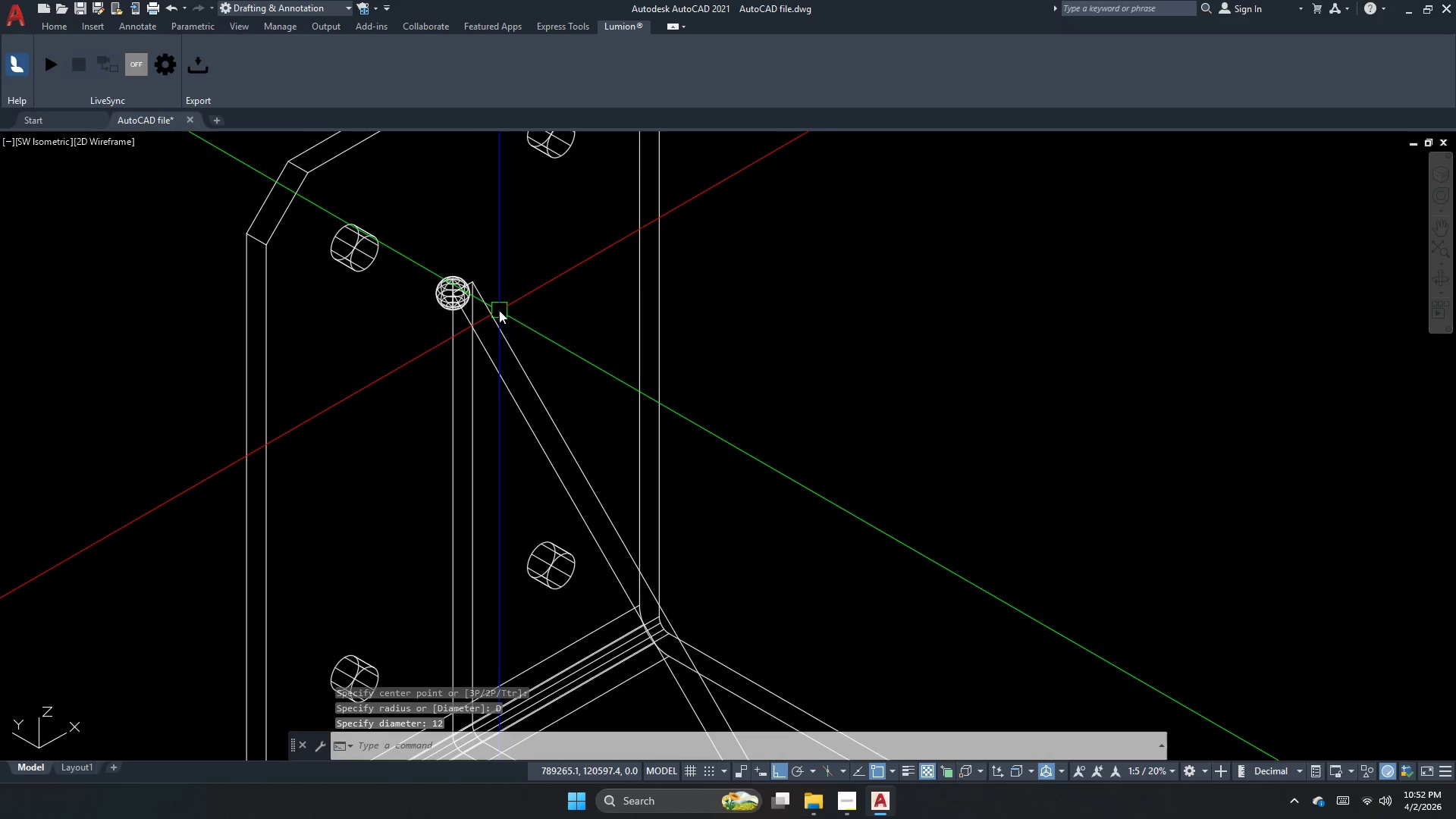 
scroll: coordinate [457, 264], scroll_direction: up, amount: 2.0
 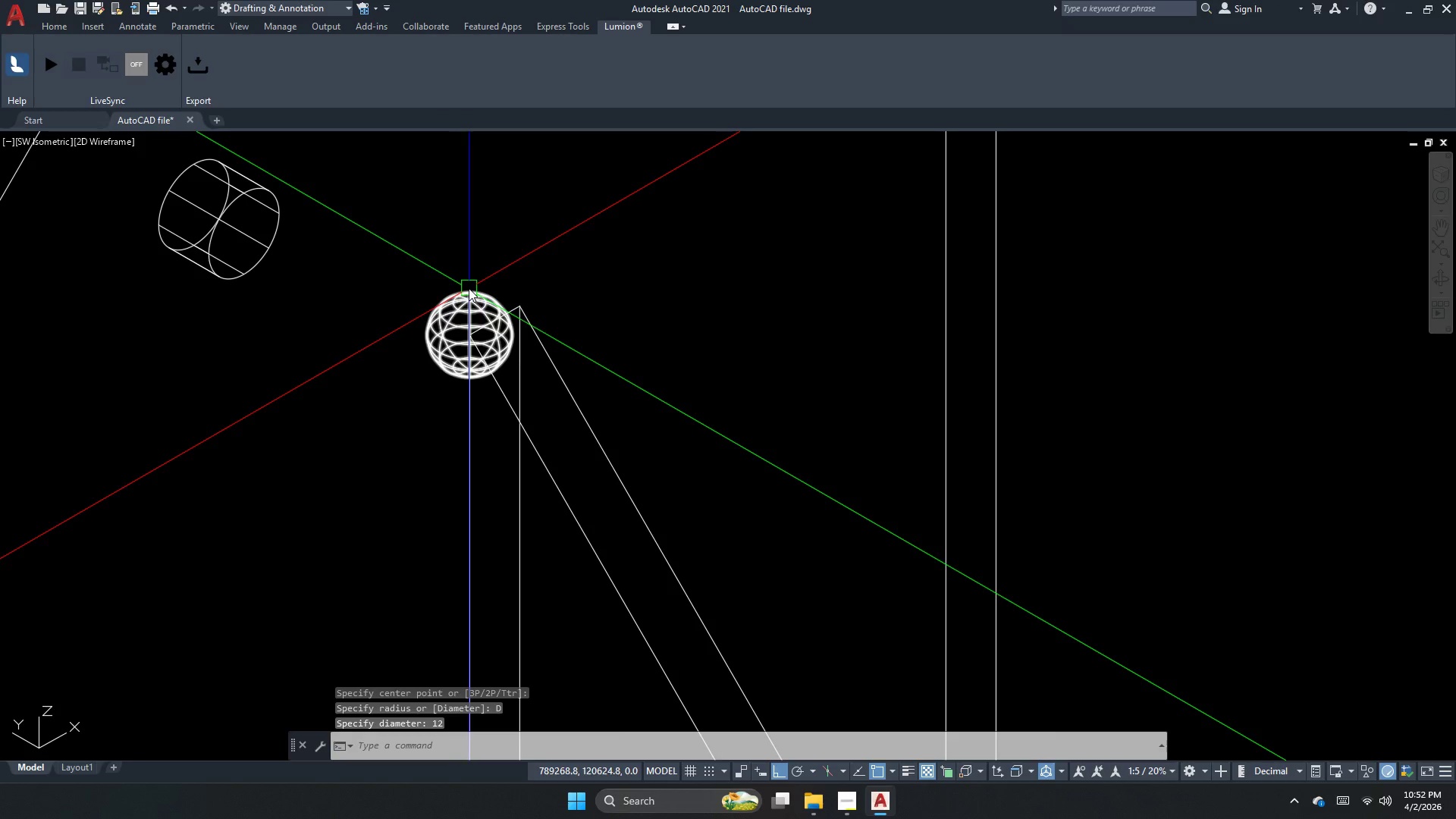 
left_click([469, 295])
 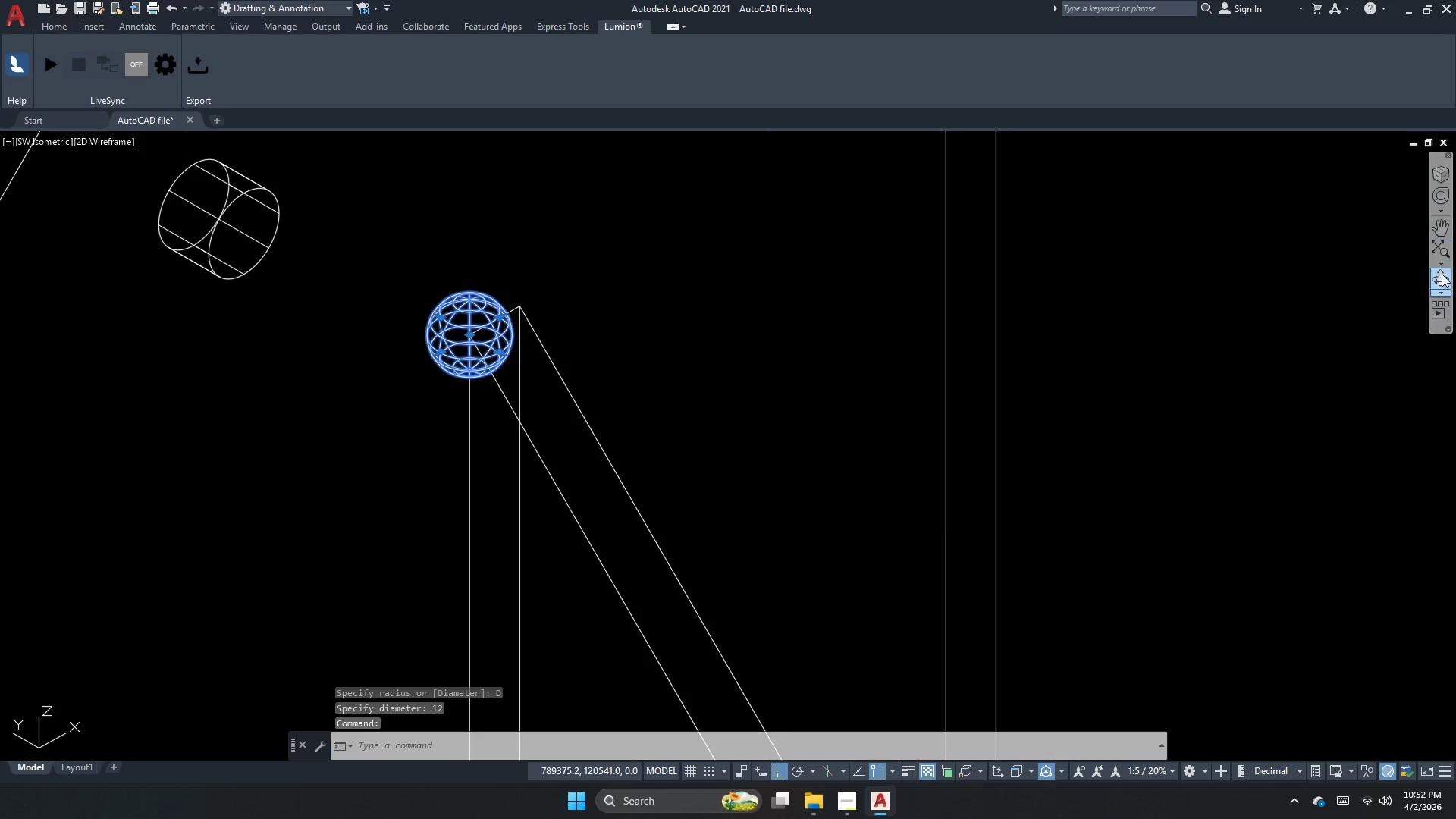 
left_click_drag(start_coordinate=[805, 334], to_coordinate=[645, 366])
 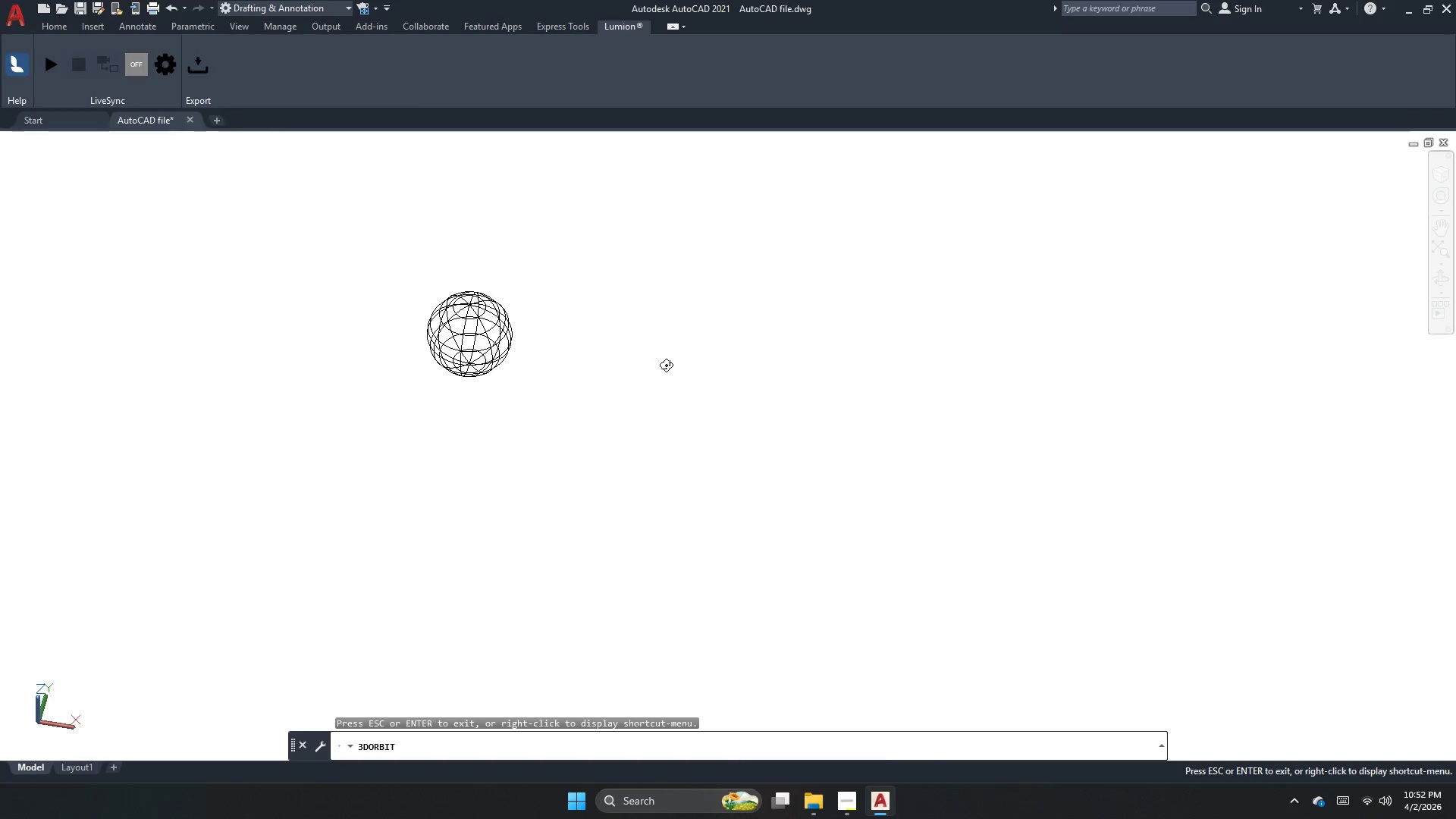 
key(Escape)
 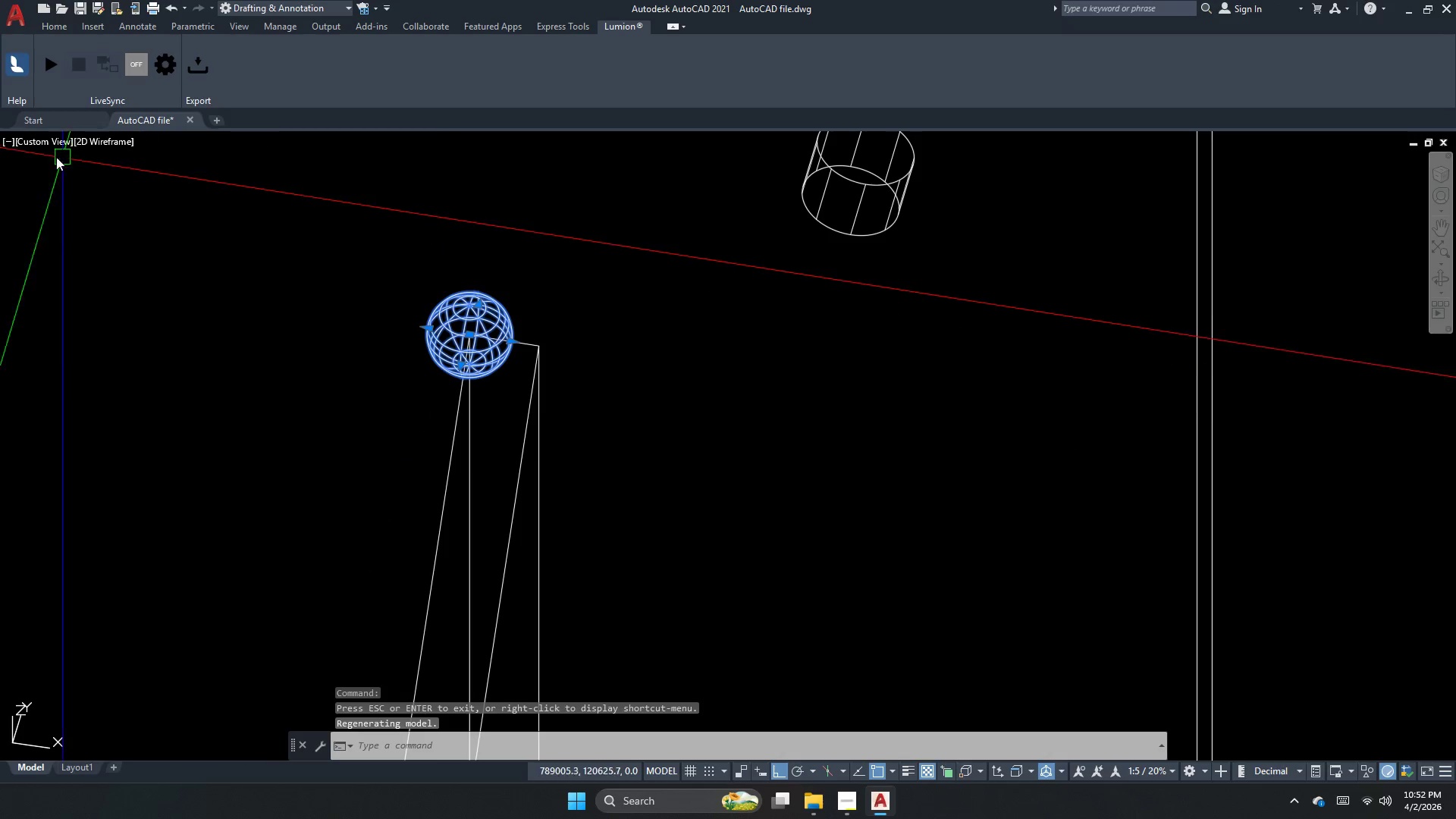 
left_click([114, 140])
 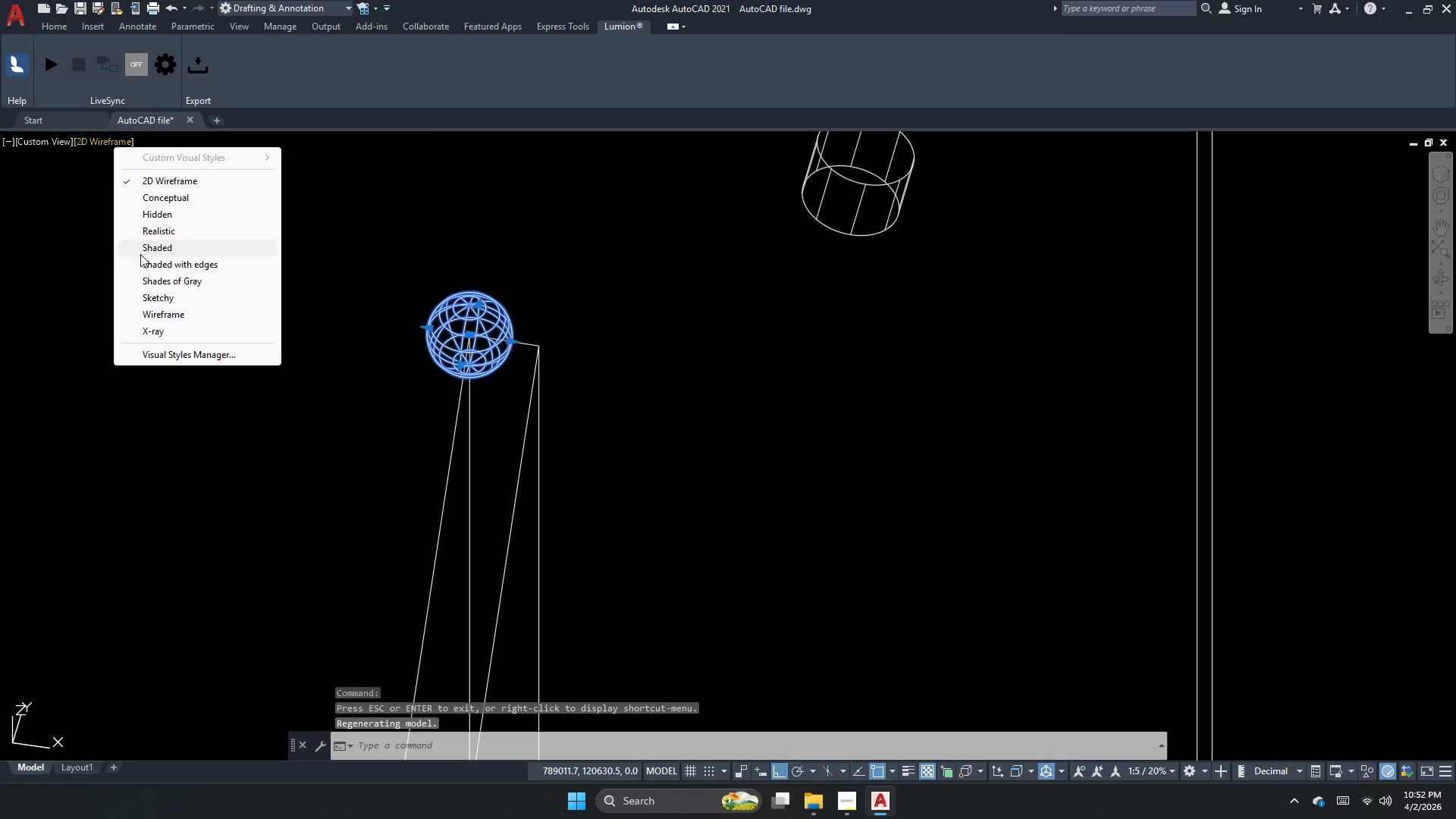 
left_click_drag(start_coordinate=[150, 277], to_coordinate=[151, 281])
 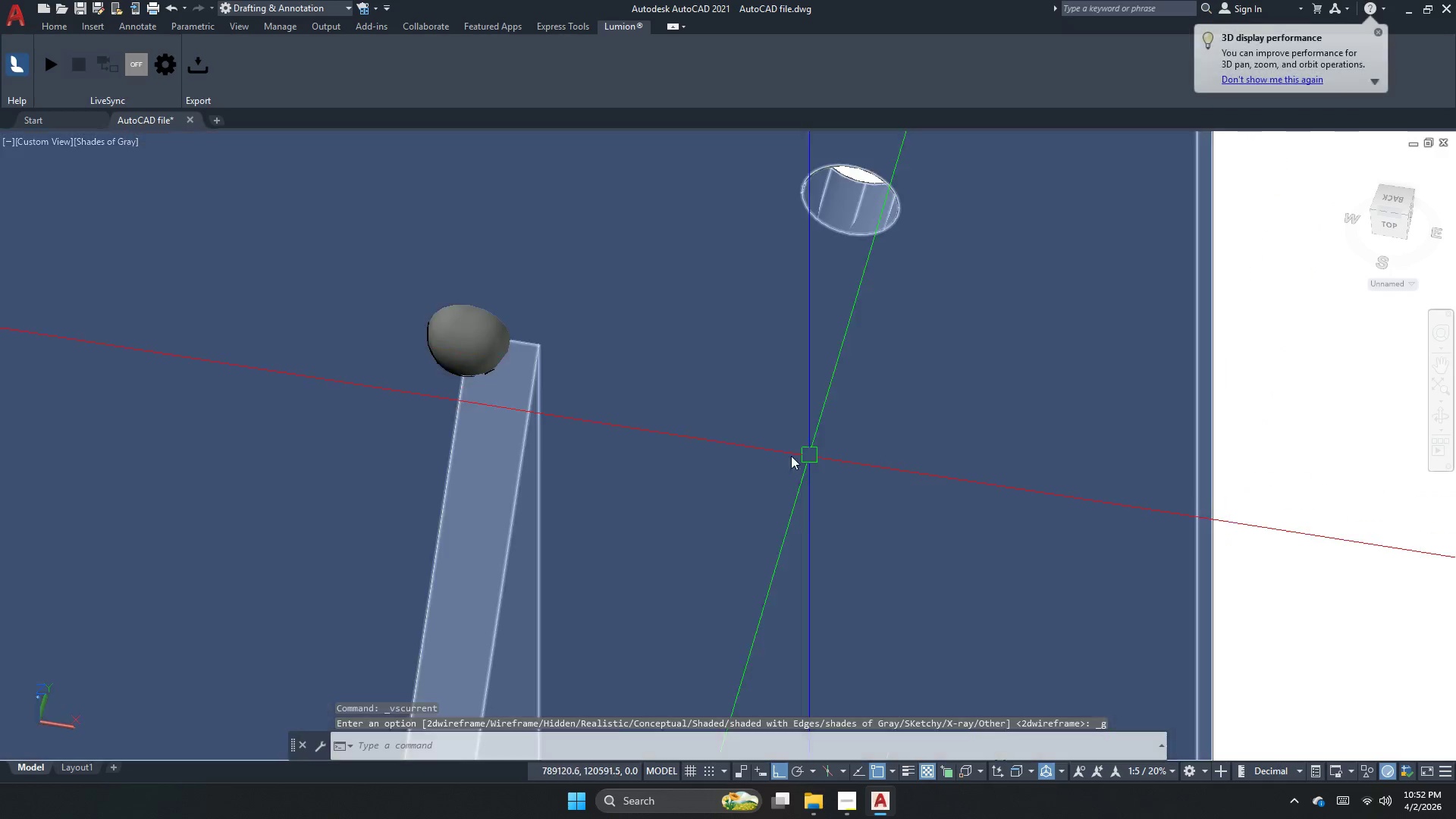 
scroll: coordinate [456, 366], scroll_direction: up, amount: 1.0
 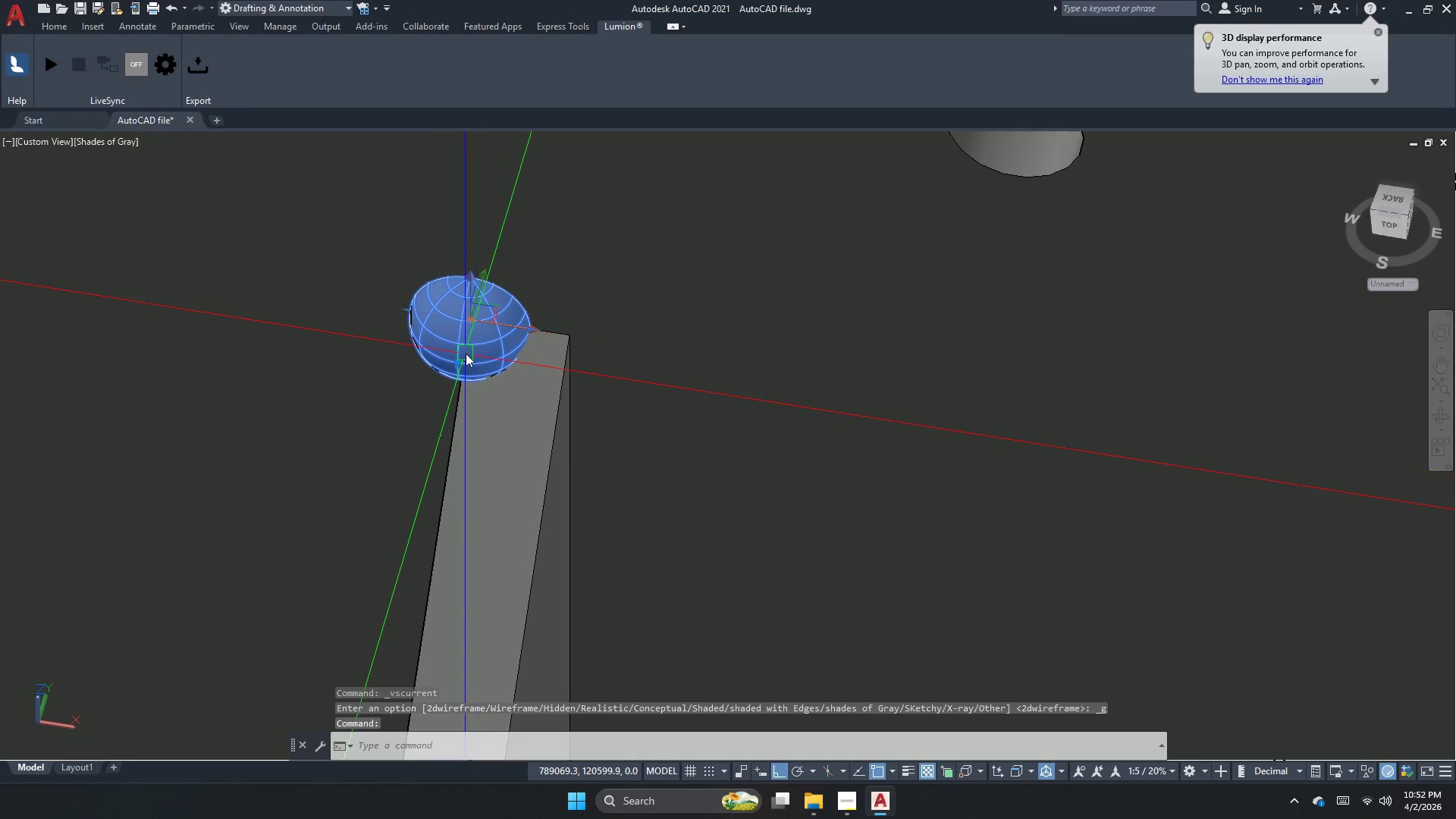 
type(co)
 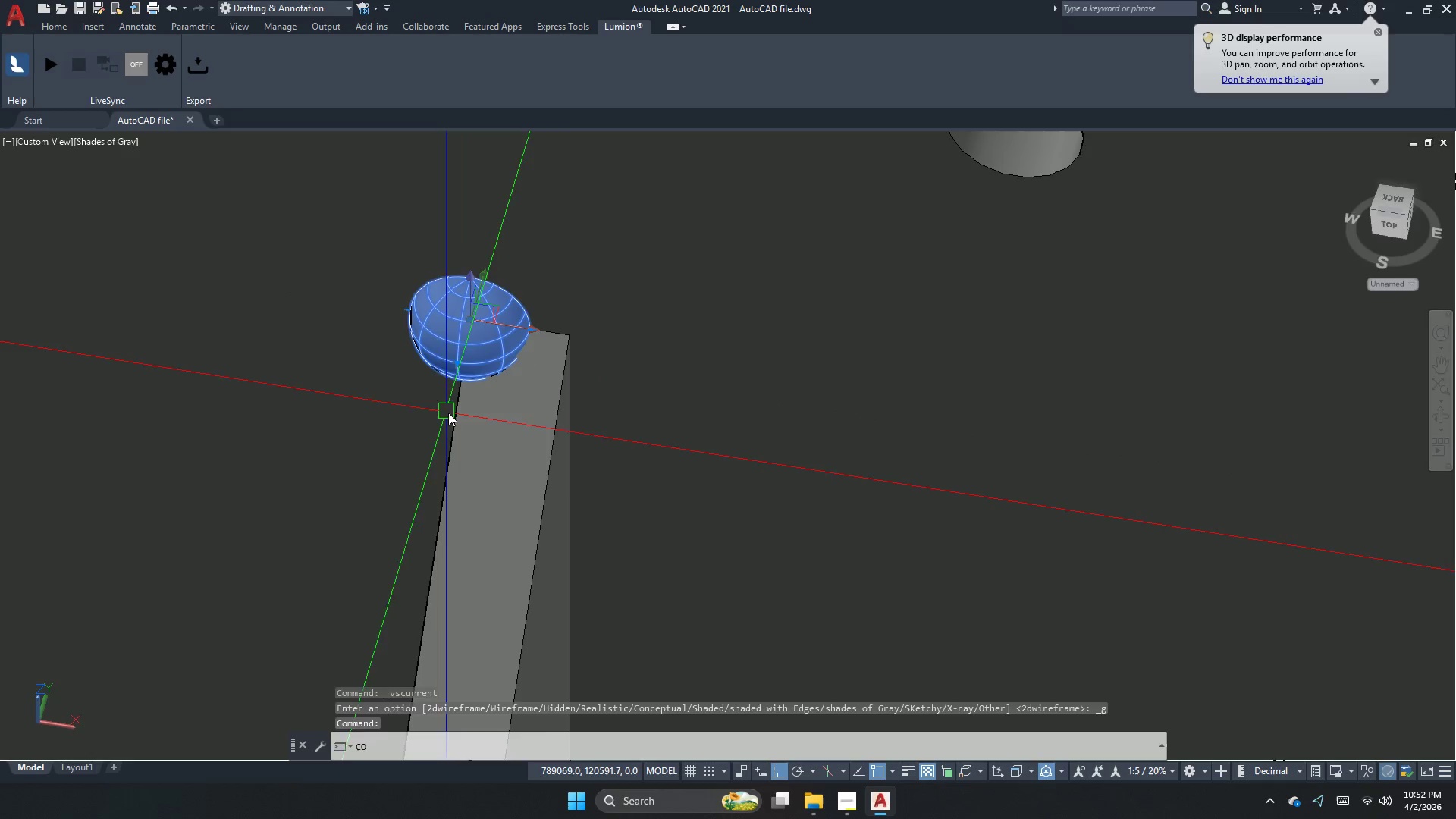 
hold_key(key=Space, duration=11.34)
 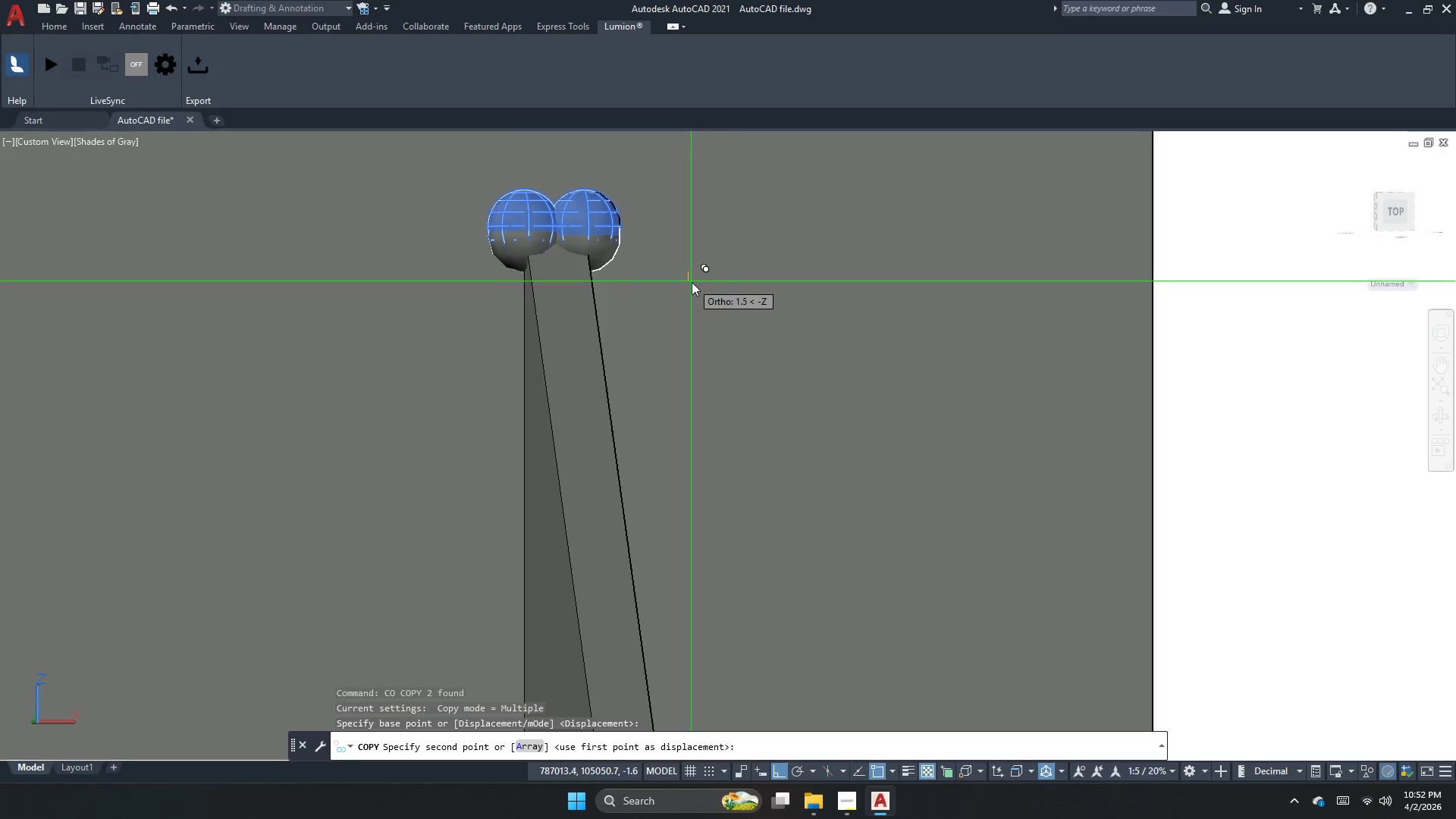 
left_click([571, 336])
 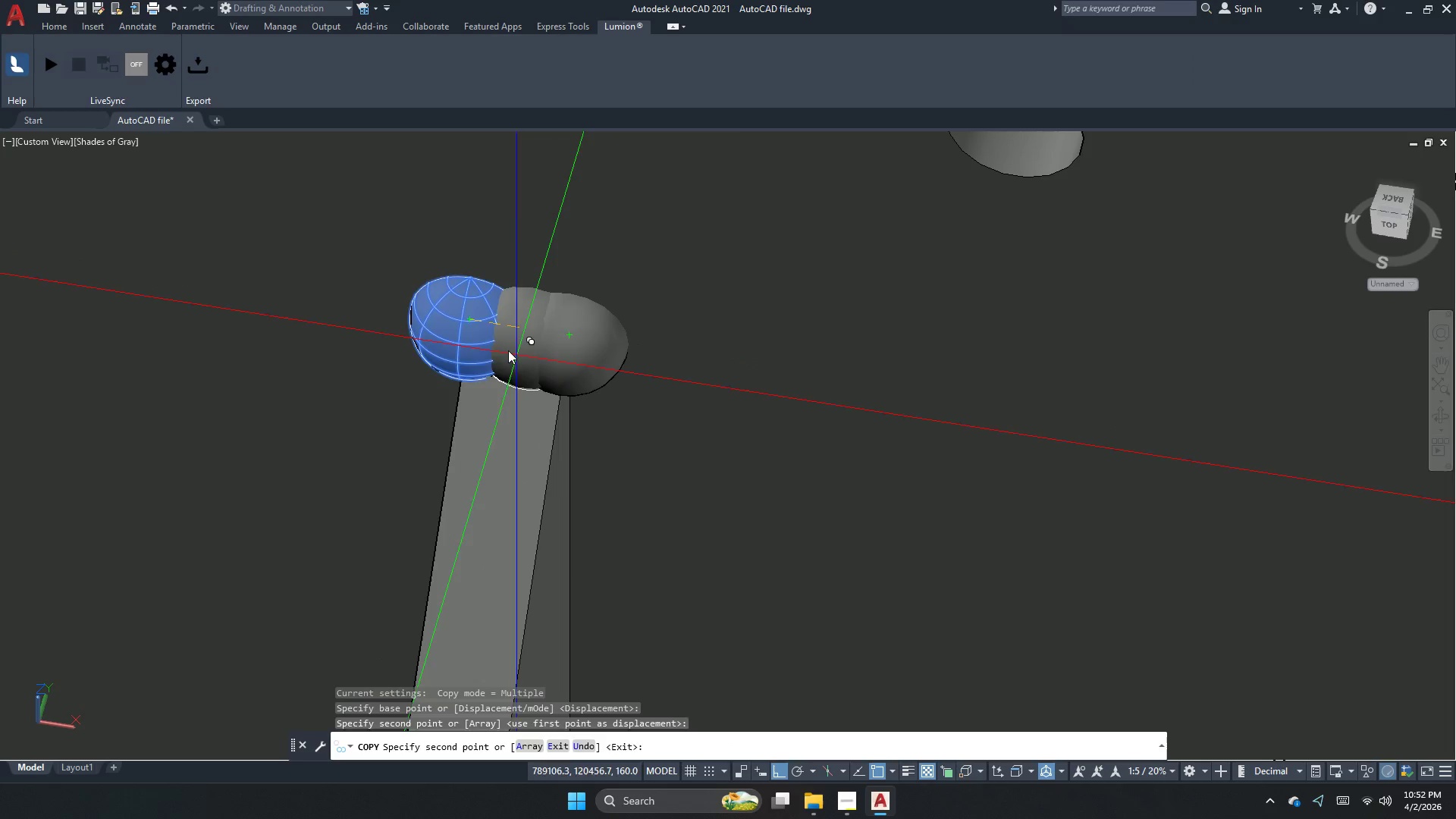 
key(Escape)
 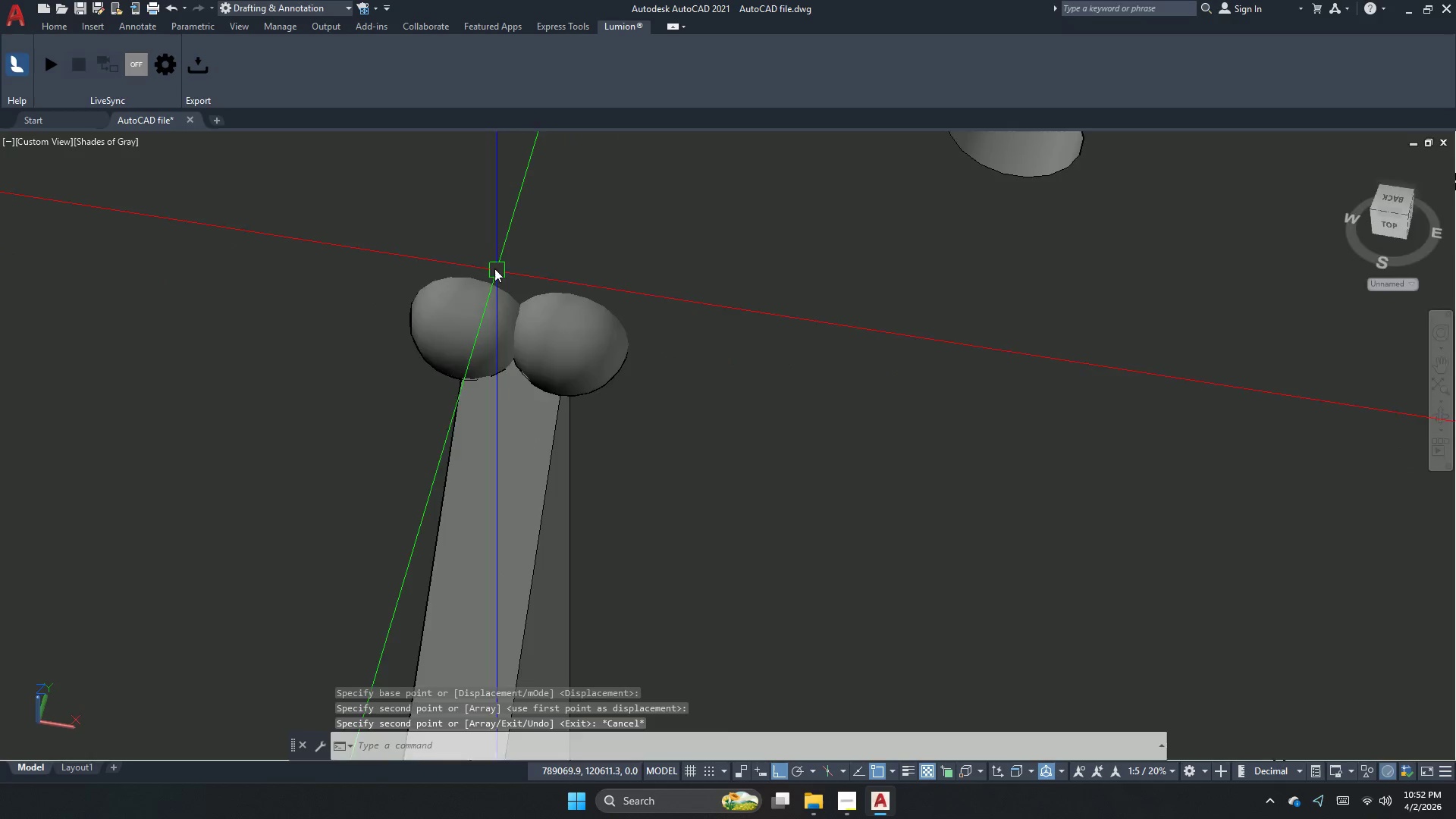 
scroll: coordinate [473, 268], scroll_direction: none, amount: 0.0
 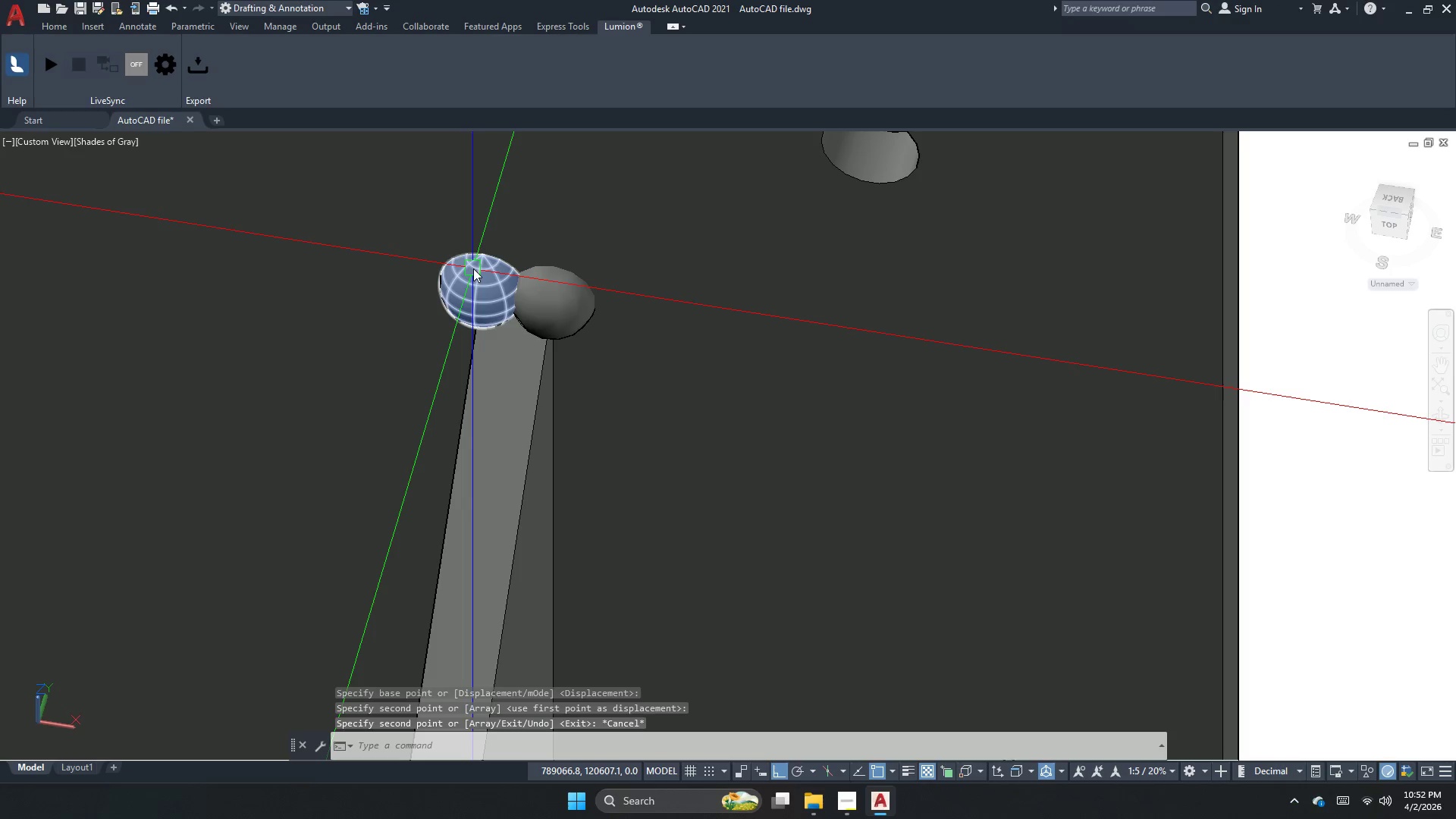 
scroll: coordinate [591, 196], scroll_direction: down, amount: 2.0
 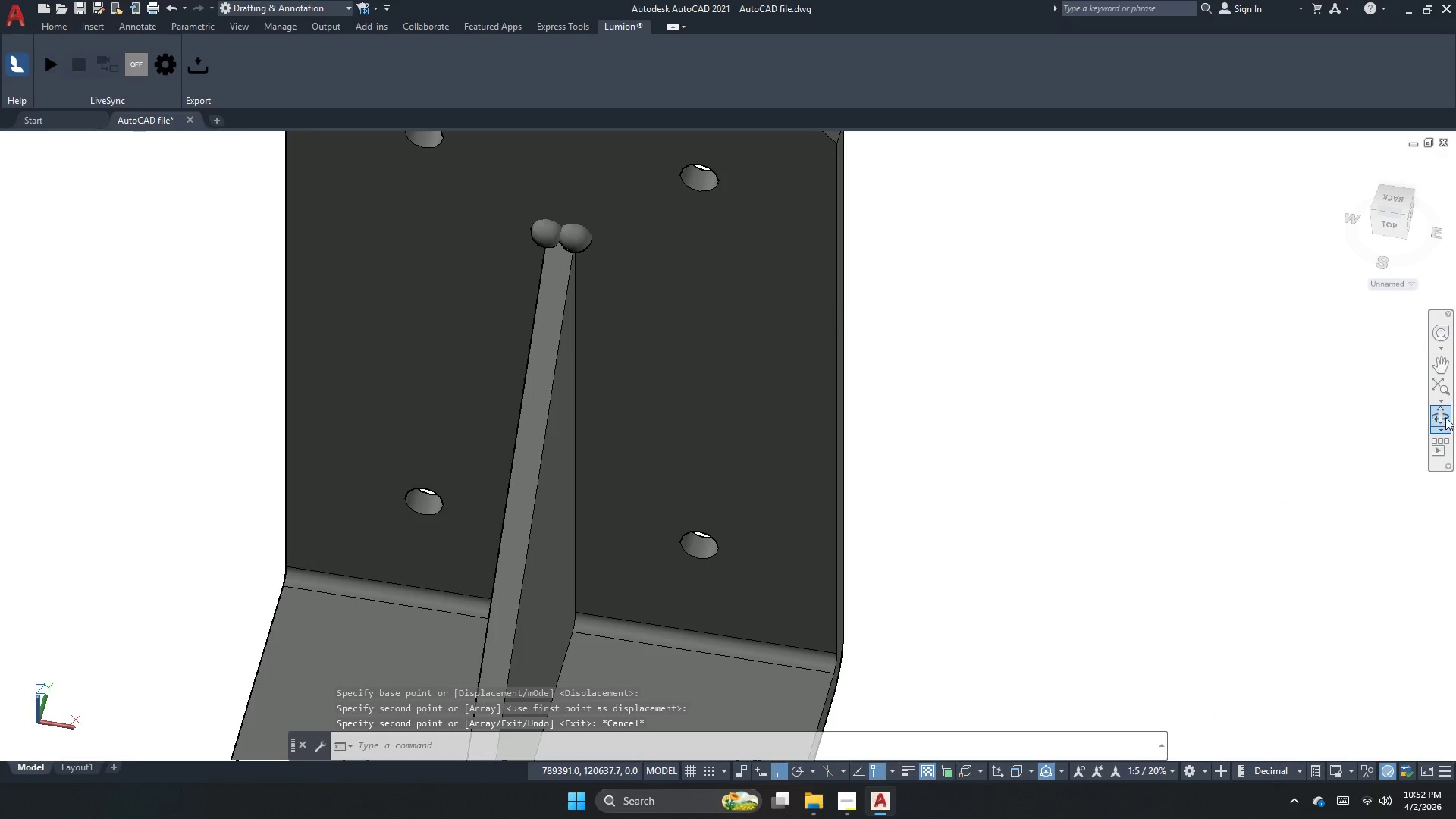 
left_click_drag(start_coordinate=[620, 348], to_coordinate=[676, 216])
 